 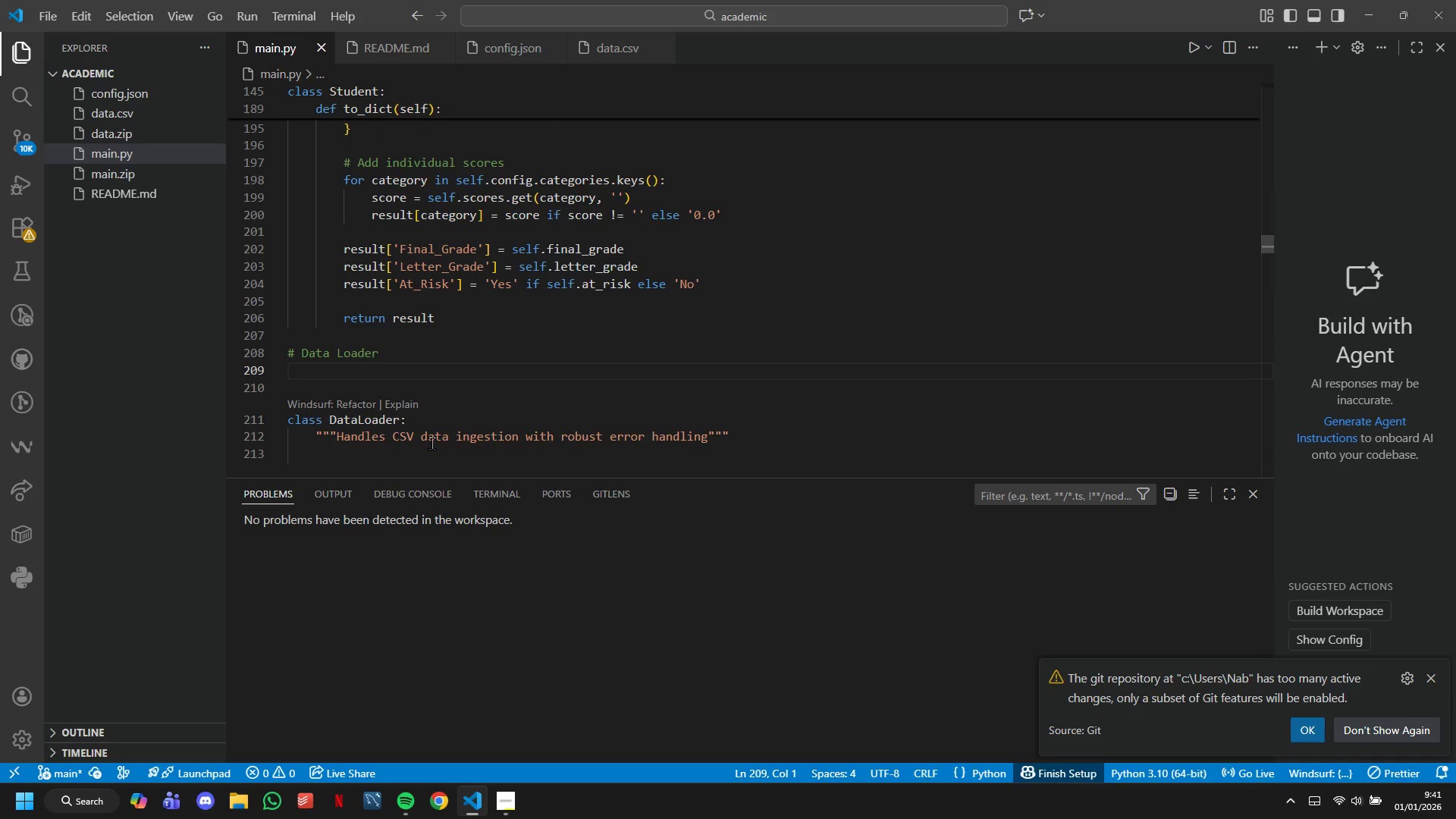 
key(Backspace)
 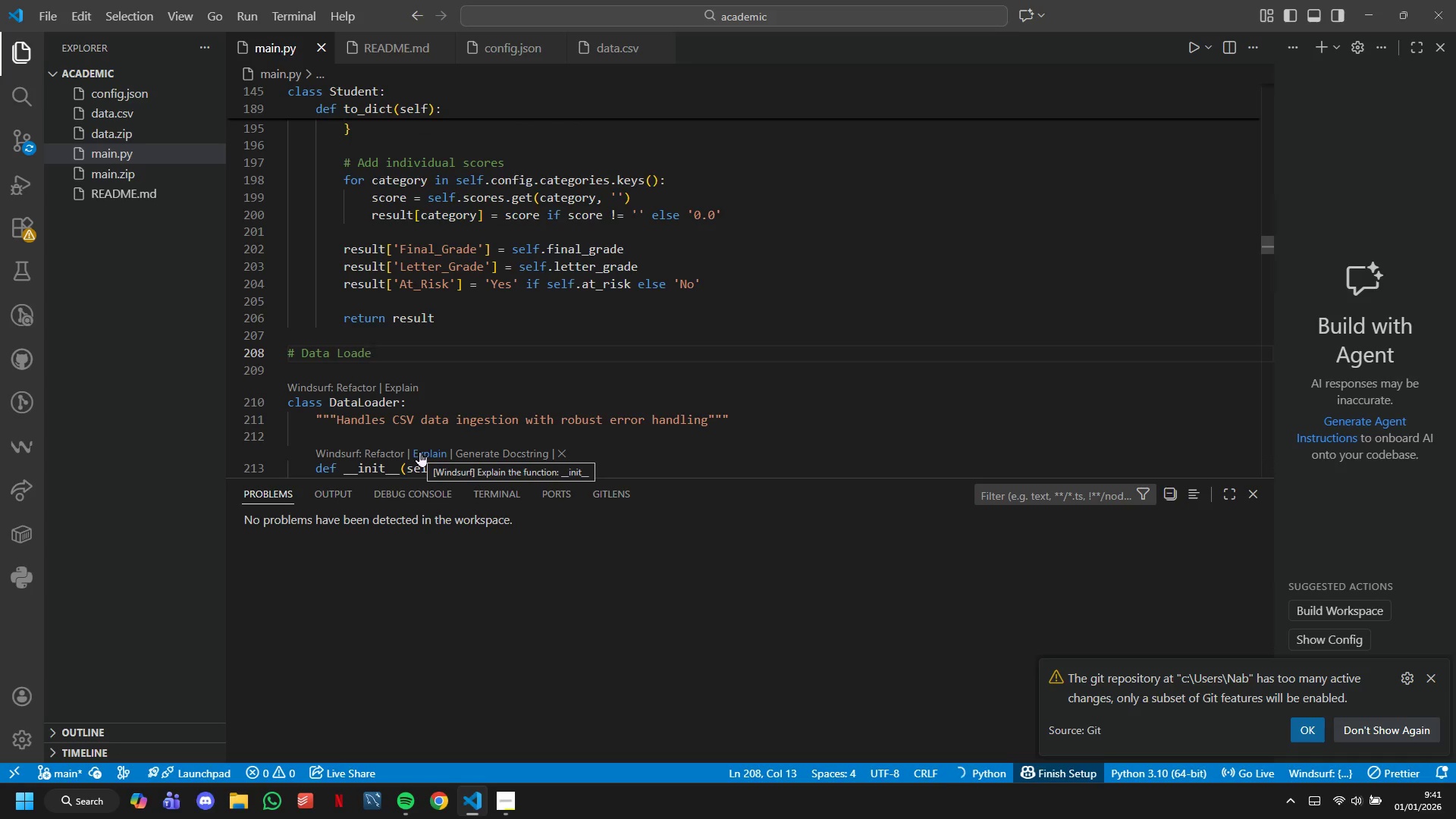 
key(R)
 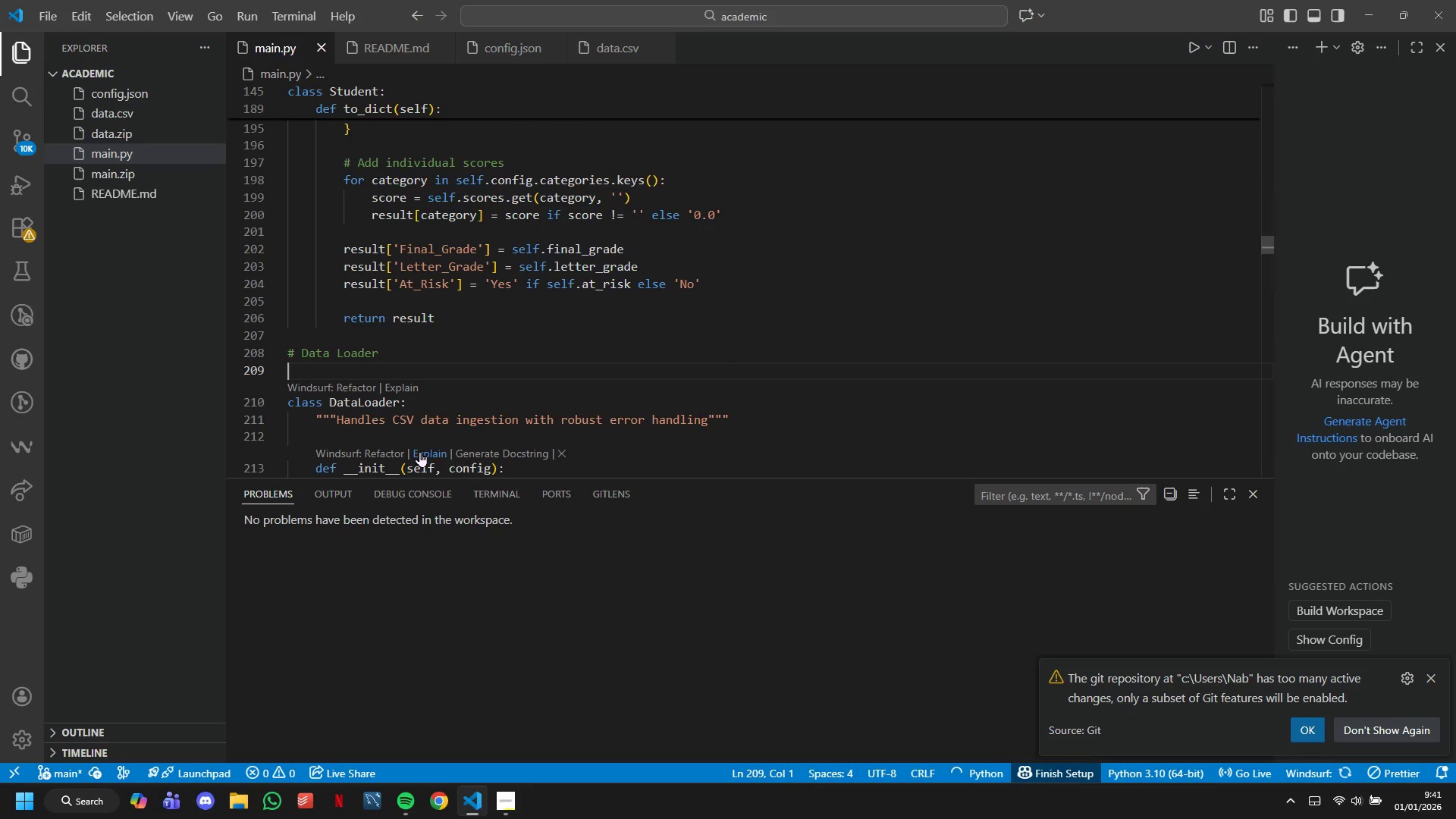 
key(ArrowDown)
 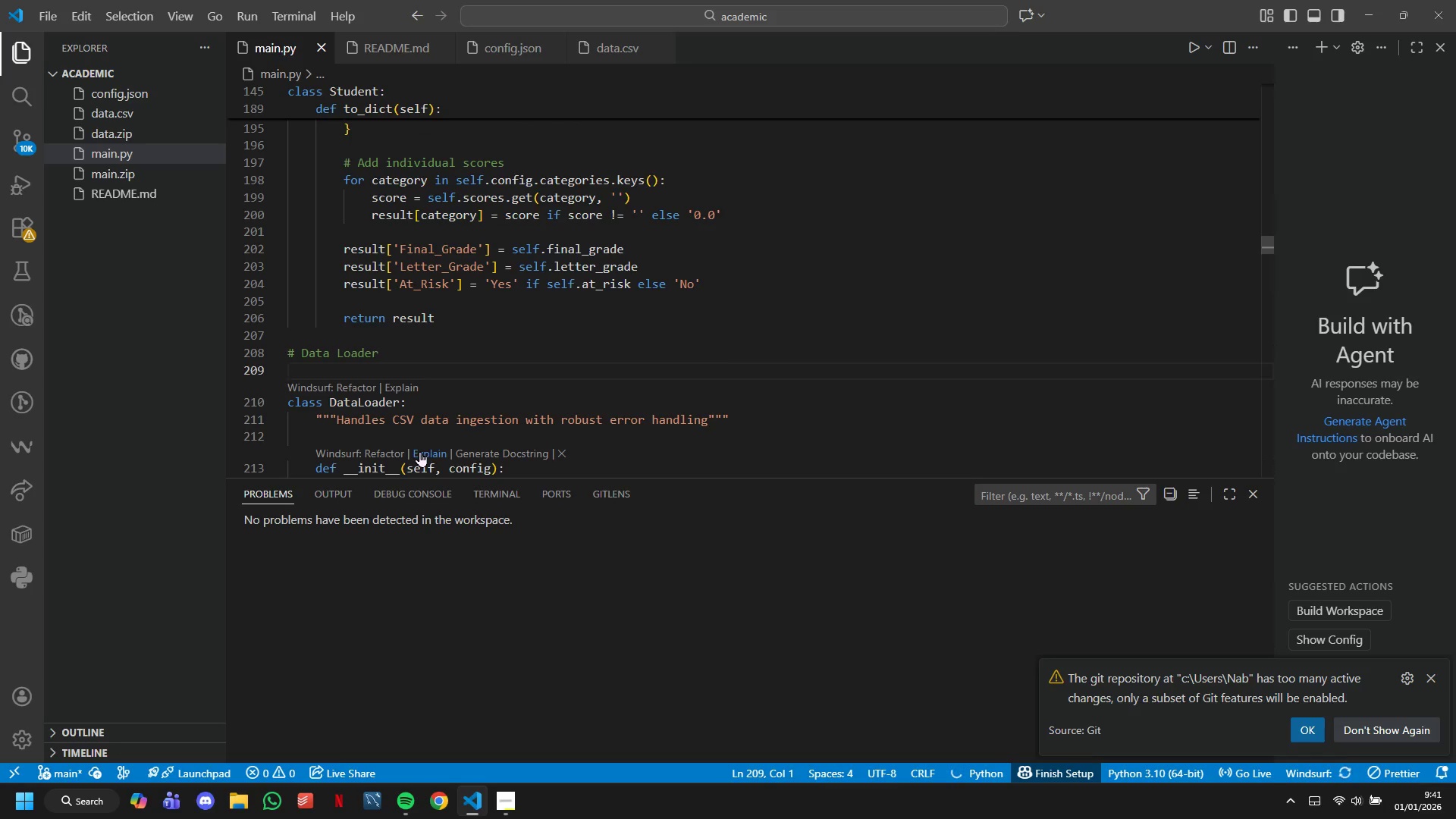 
key(Backspace)
 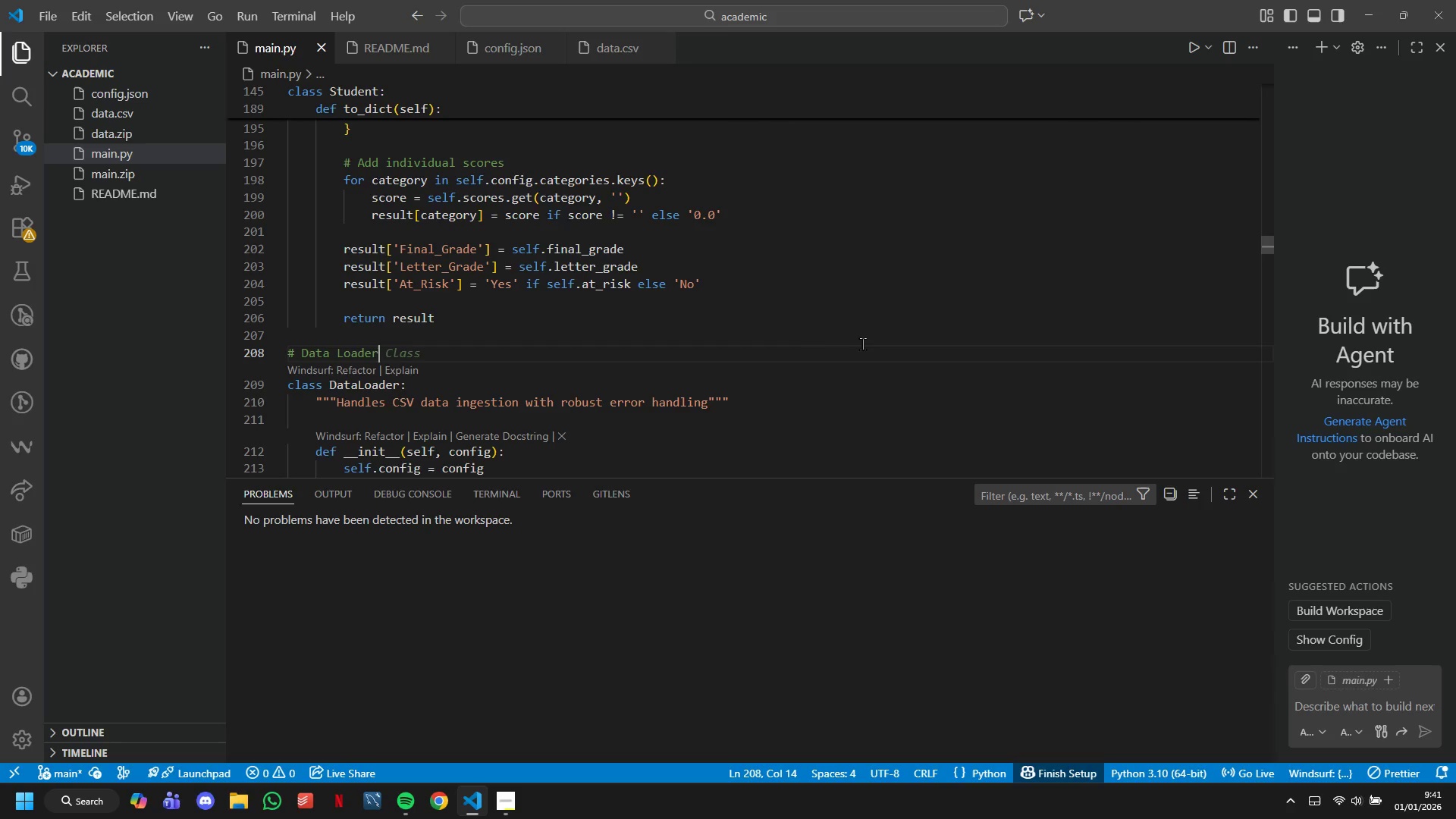 
scroll: coordinate [808, 358], scroll_direction: down, amount: 57.0
 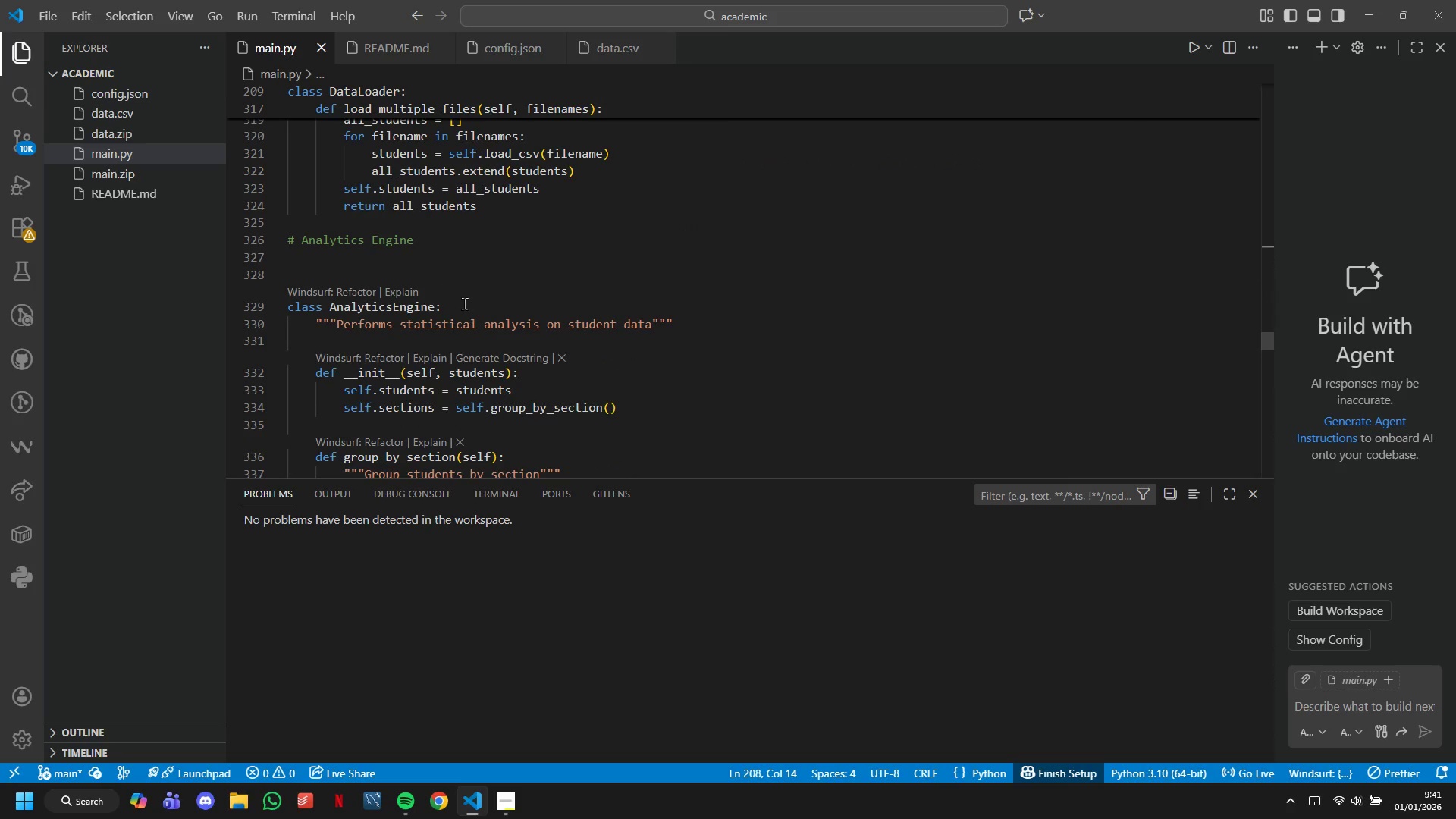 
left_click([437, 280])
 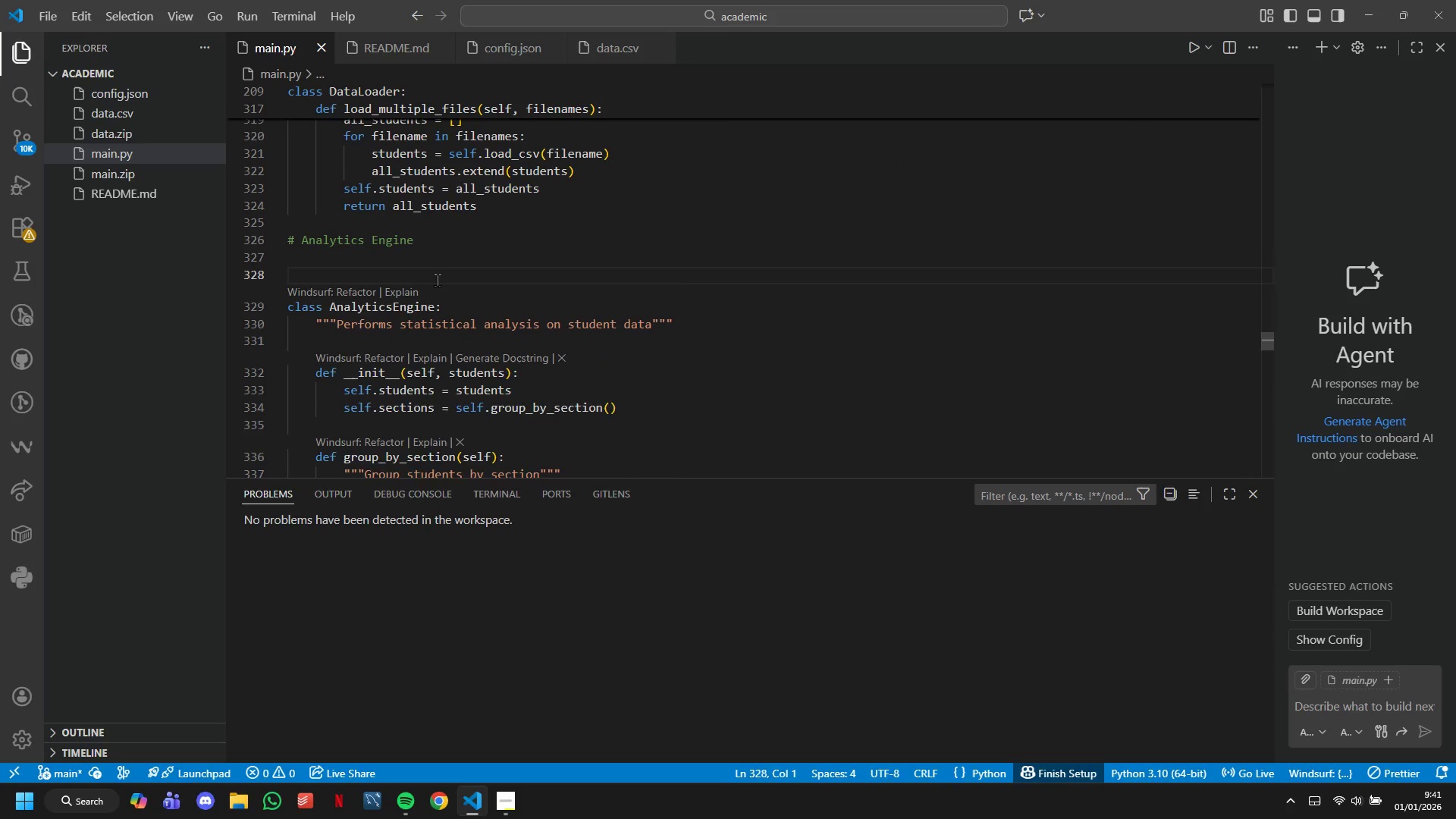 
key(Backspace)
 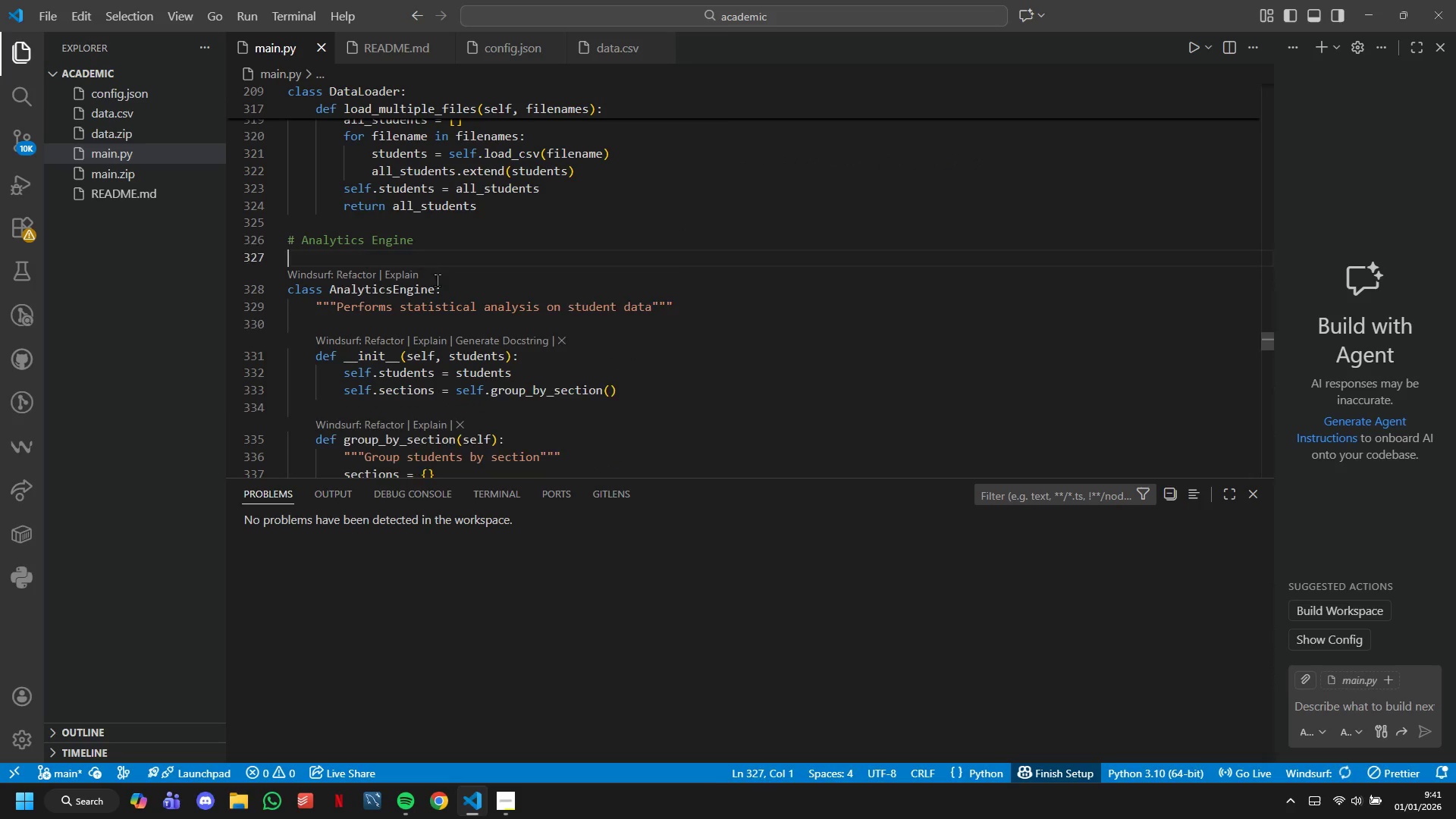 
key(Backspace)
 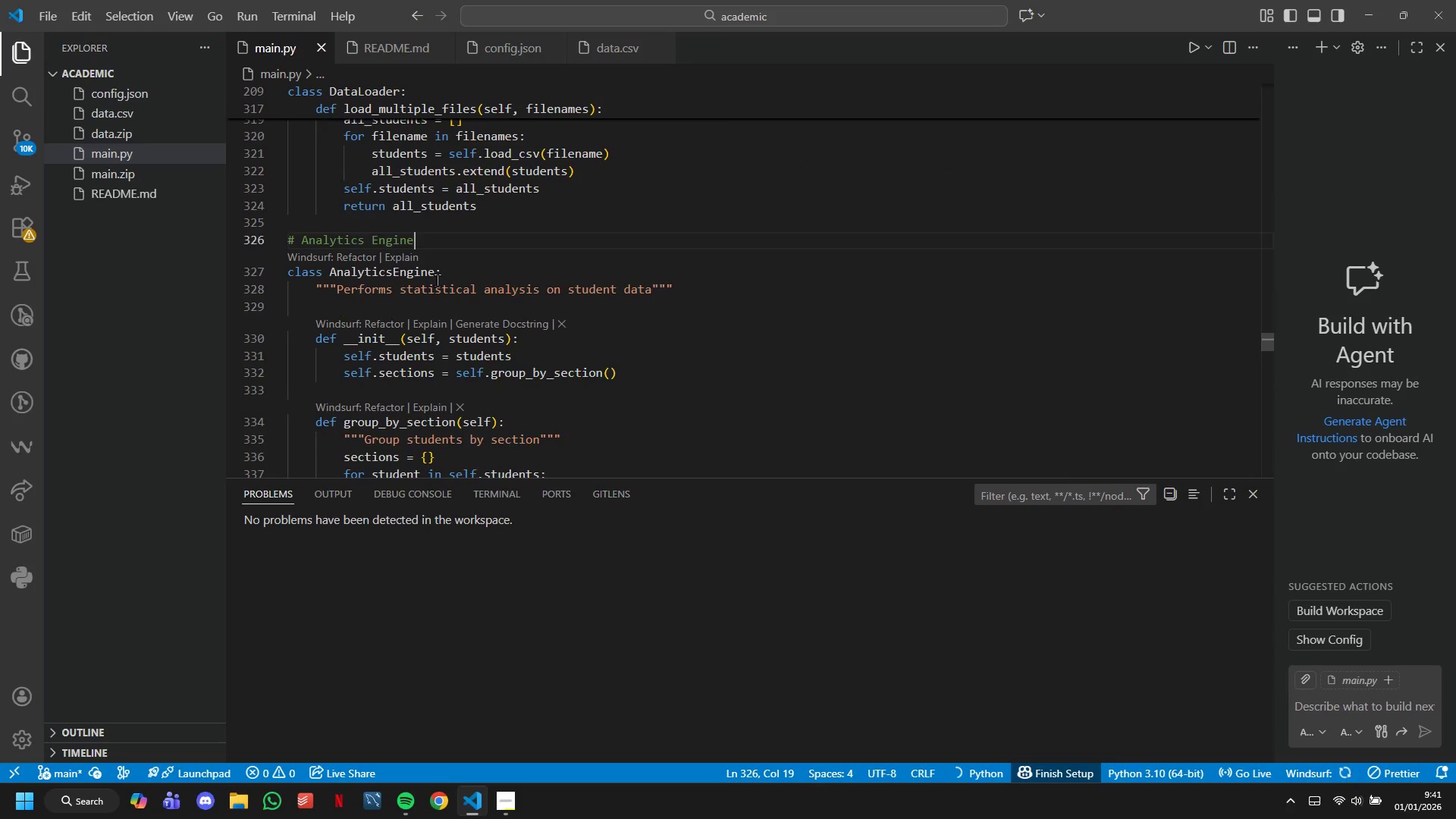 
scroll: coordinate [437, 280], scroll_direction: down, amount: 34.0
 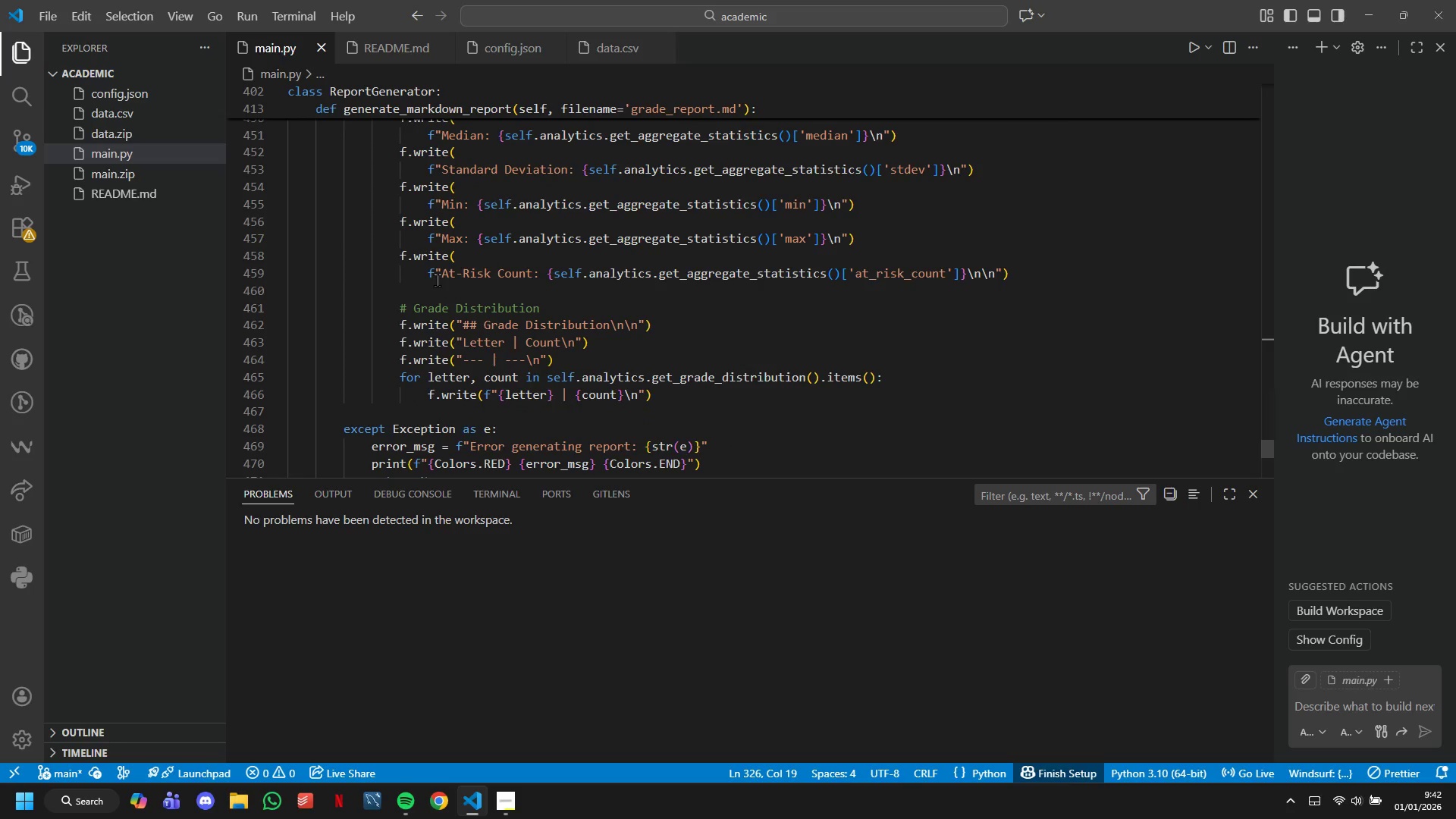 
left_click([460, 240])
 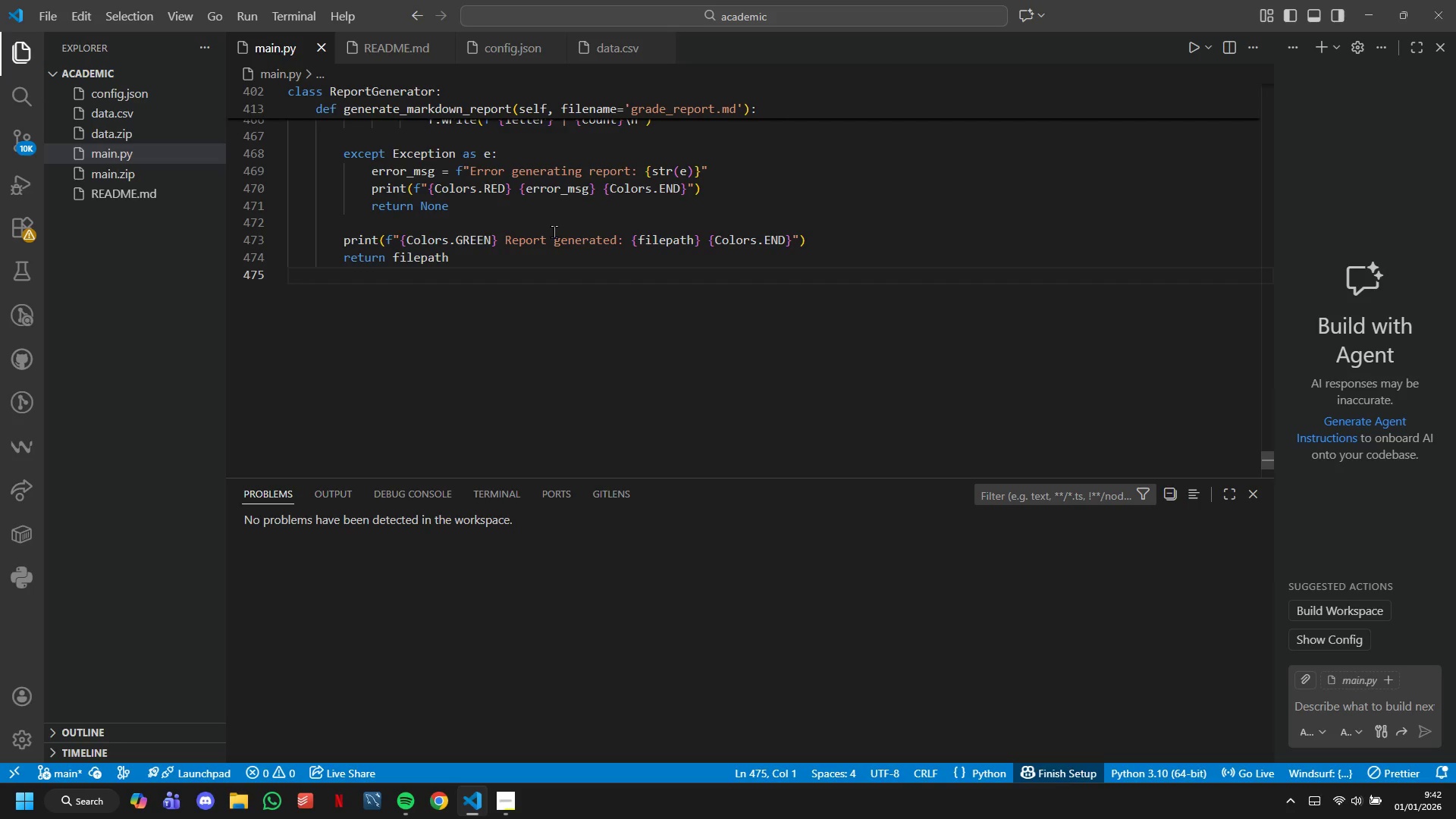 
wait(23.78)
 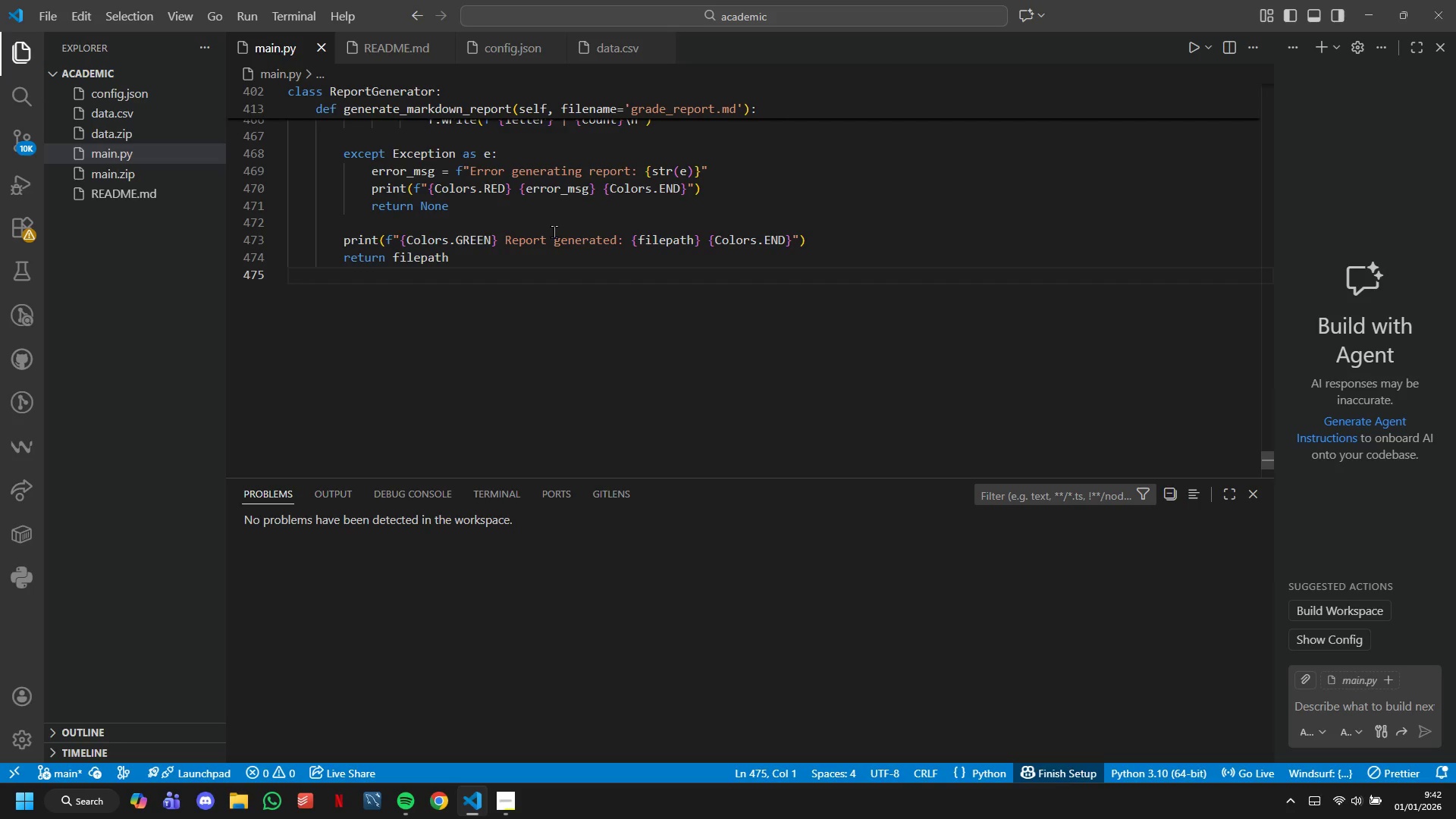 
key(CapsLock)
 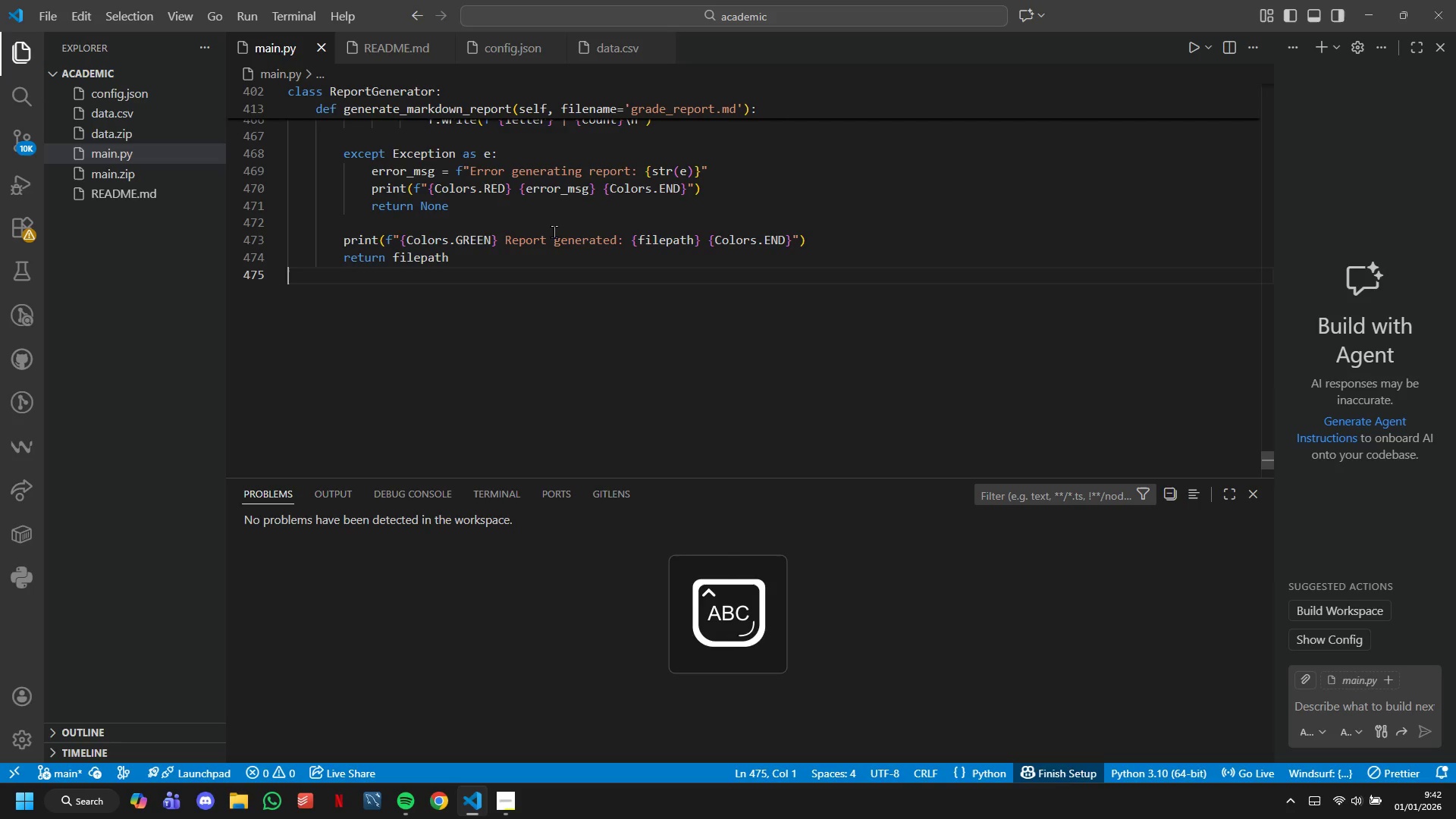 
key(CapsLock)
 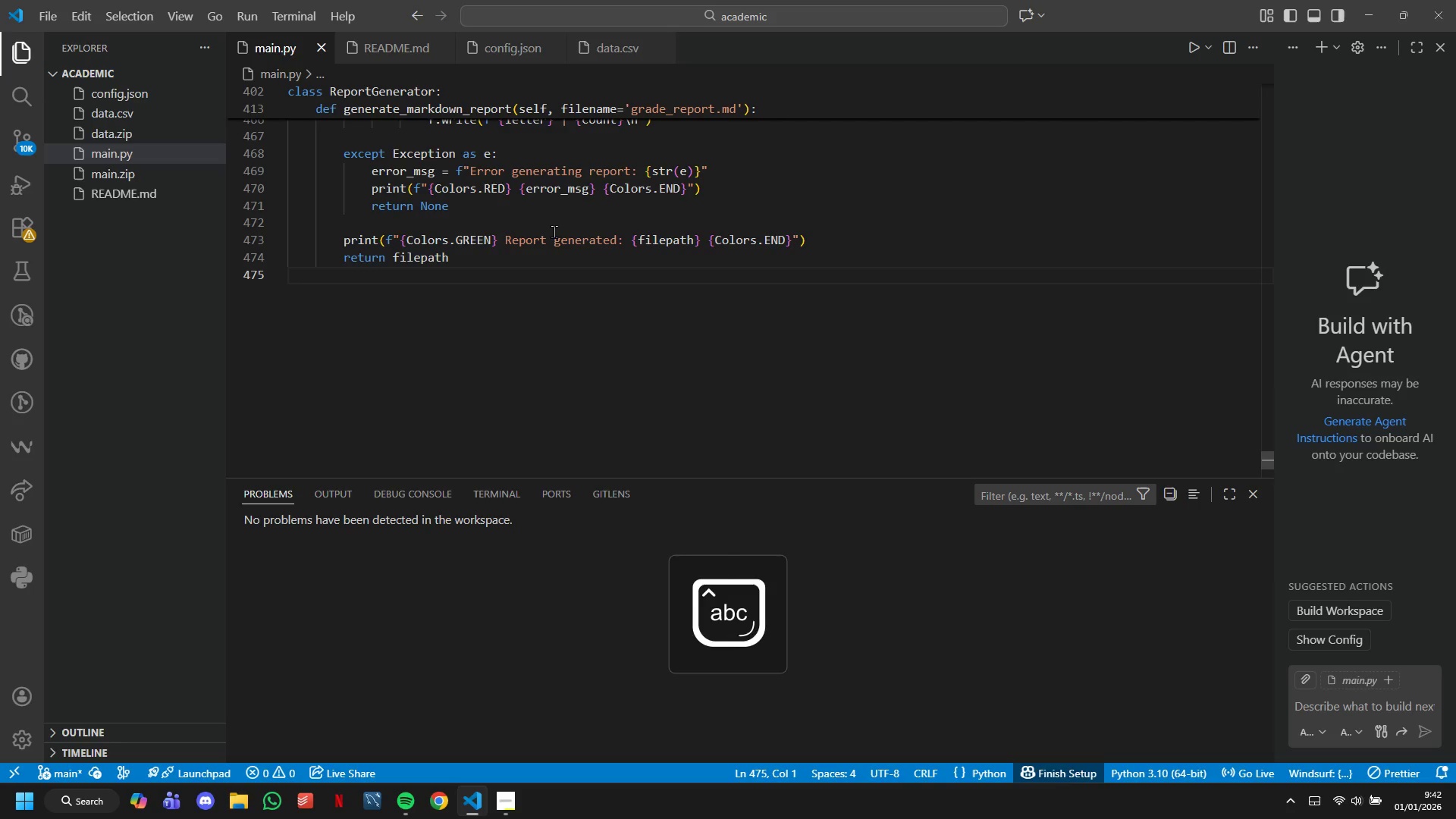 
key(Shift+ShiftRight)
 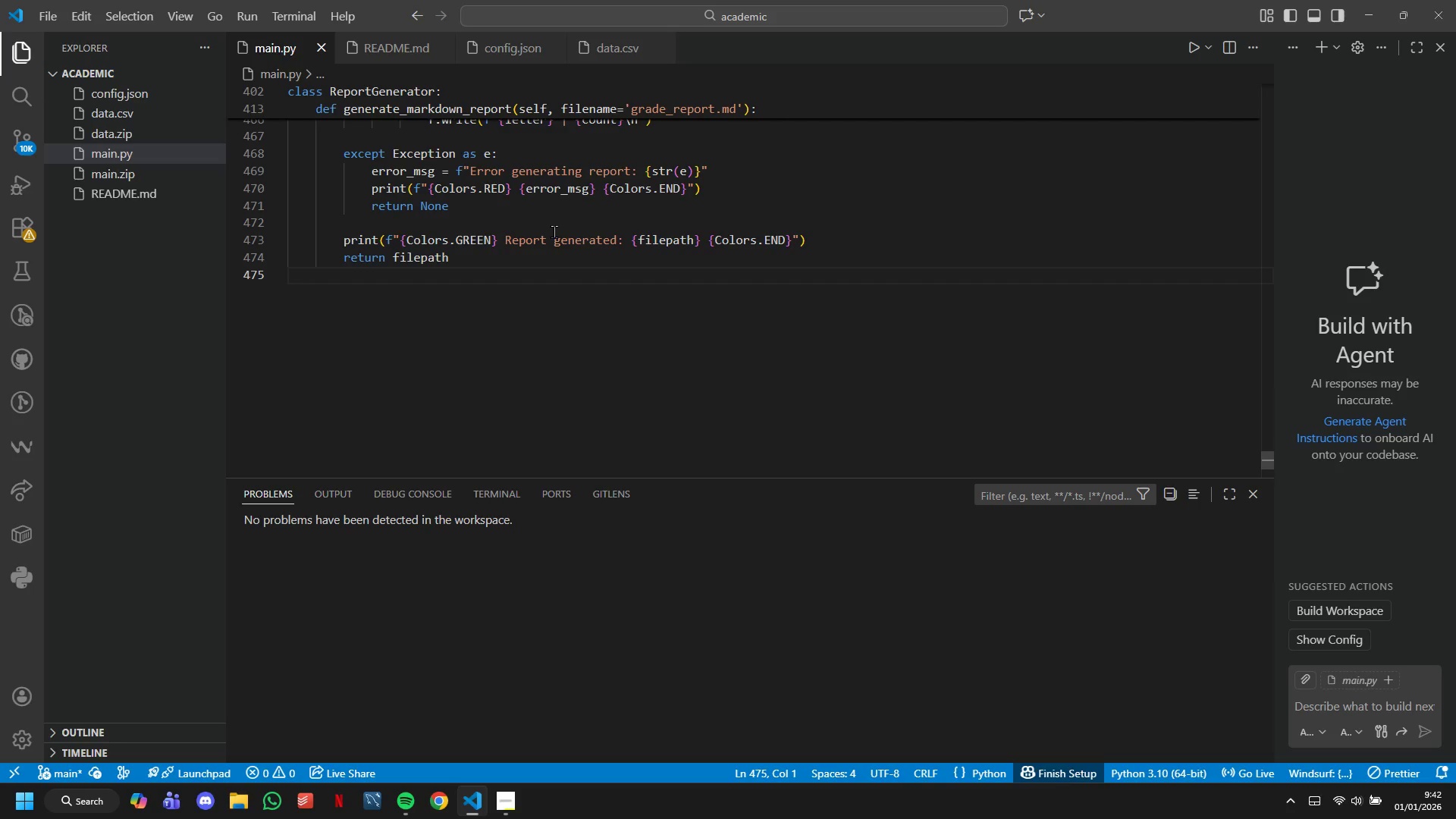 
key(Tab)
type(de)
key(Backspace)
key(Backspace)
 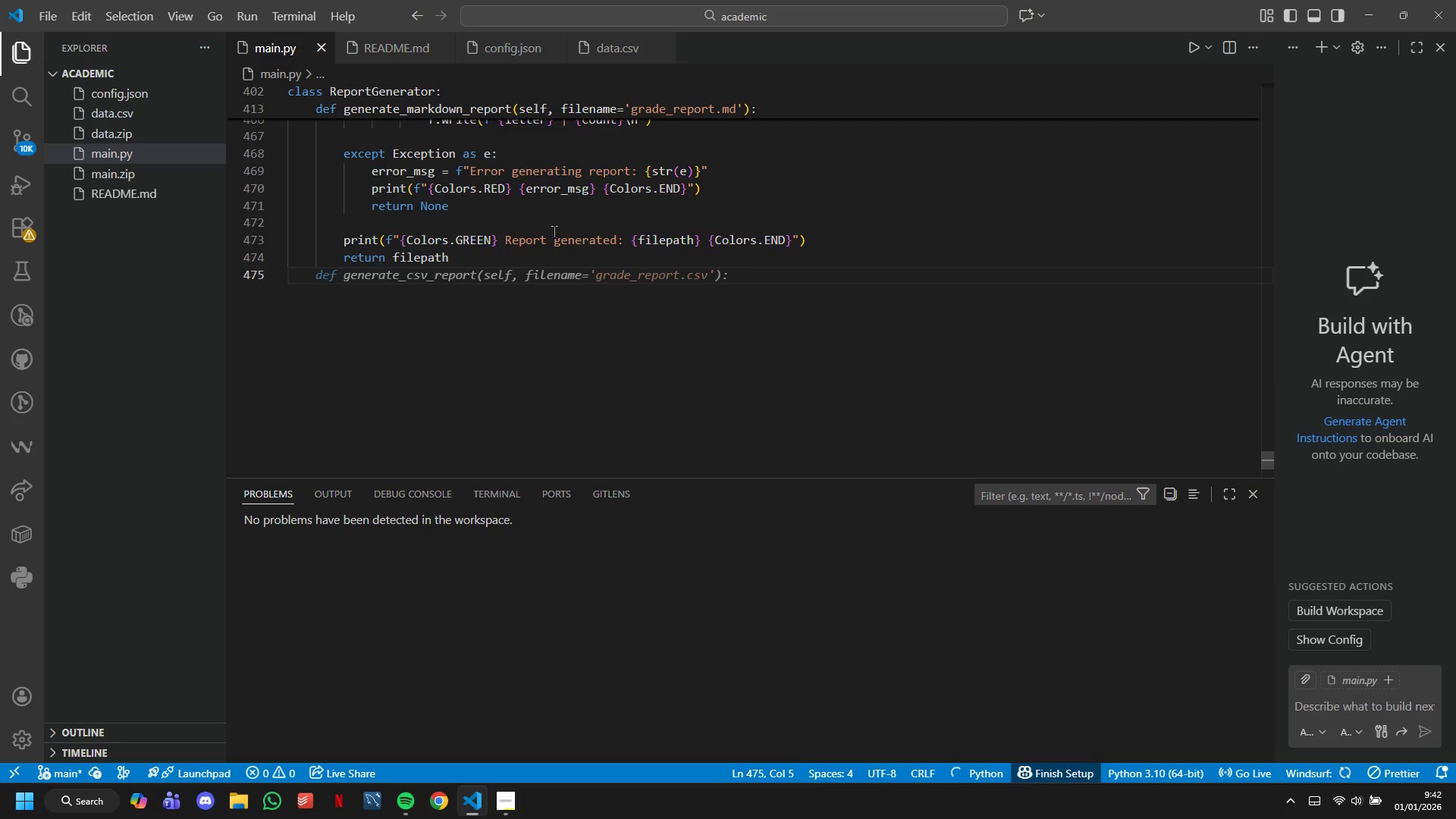 
key(Enter)
 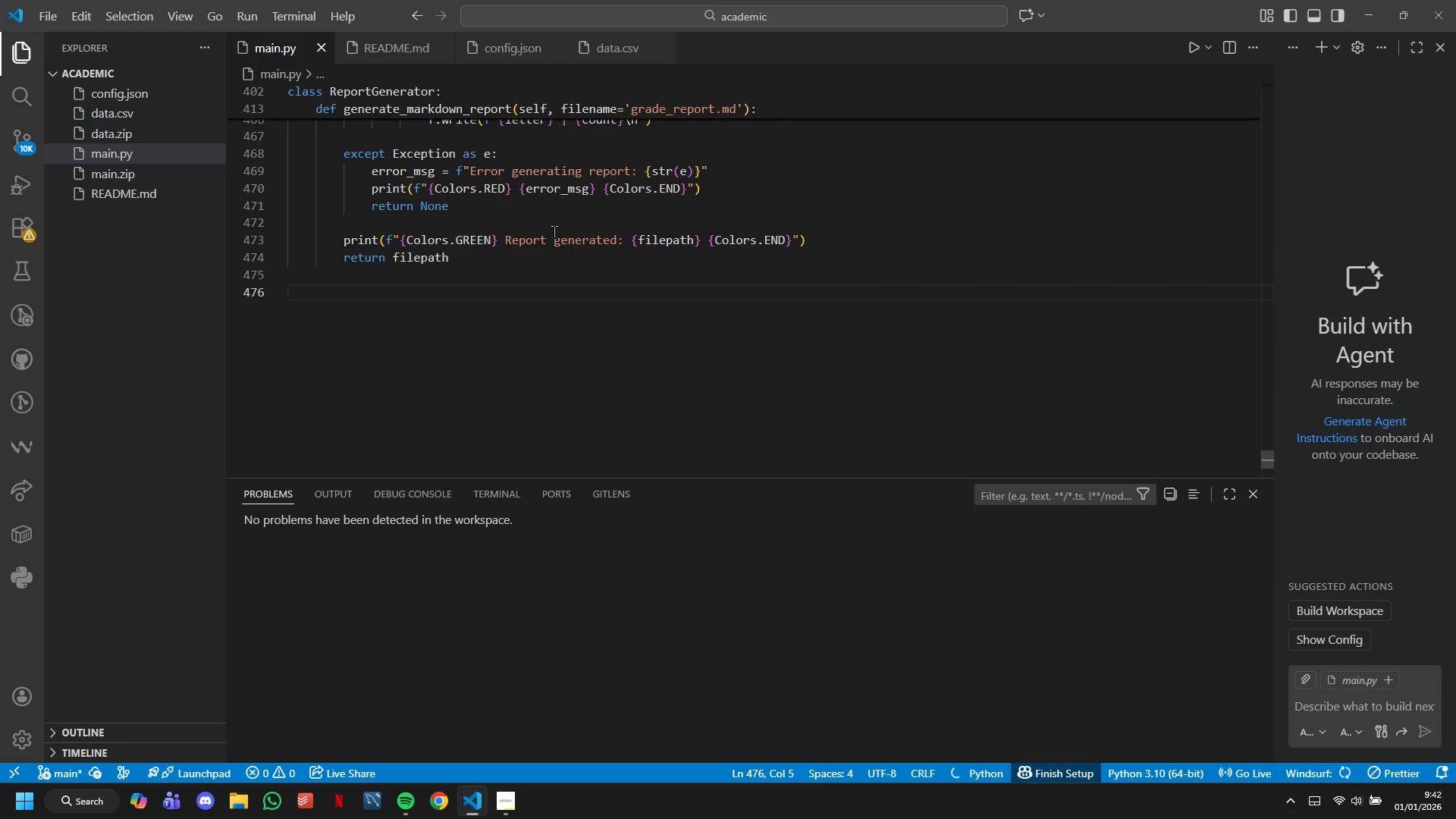 
type(def generate_Csv_Export()
 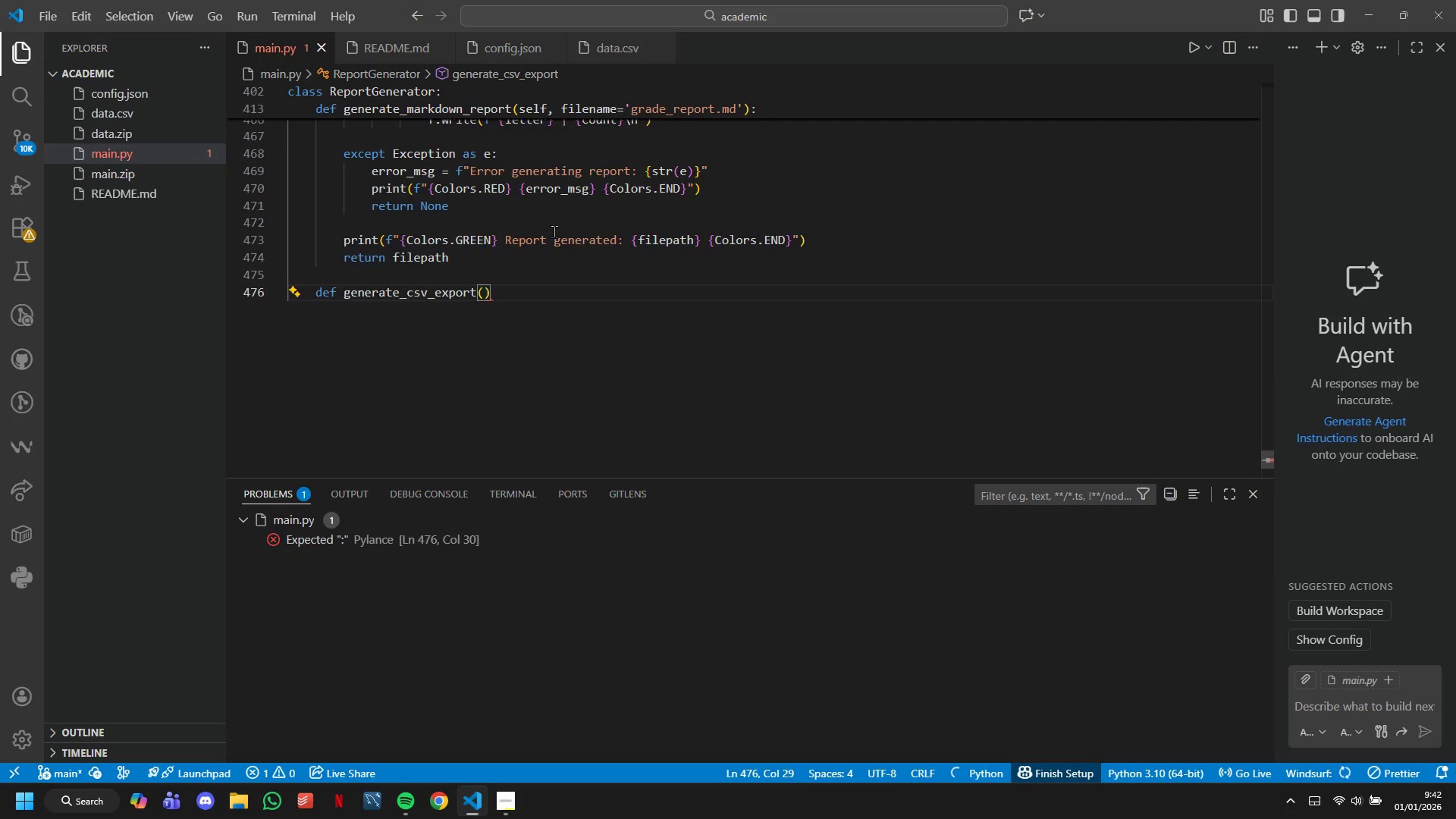 
type(sel, filename='final_grades.csv)
 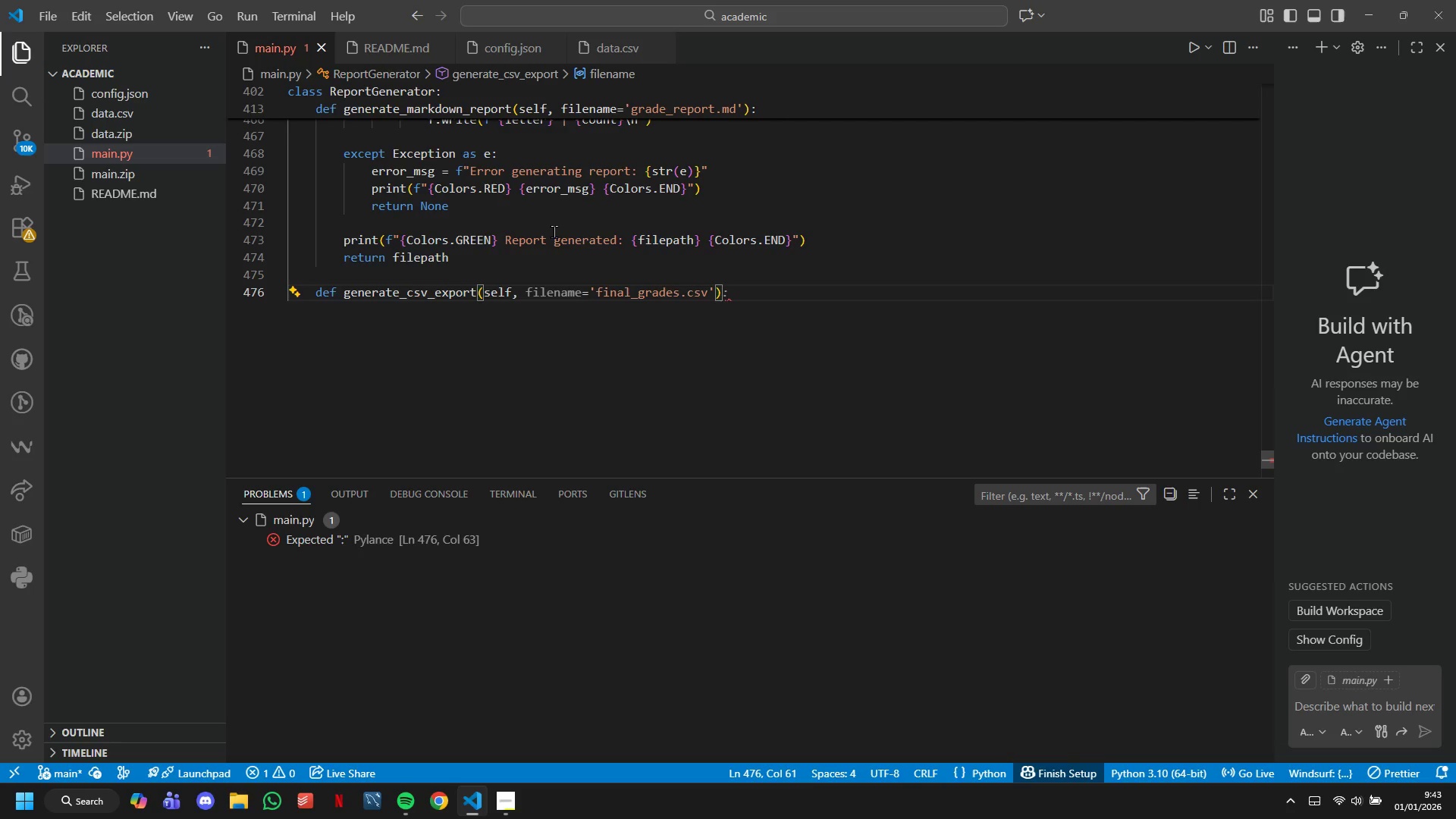 
wait(12.47)
 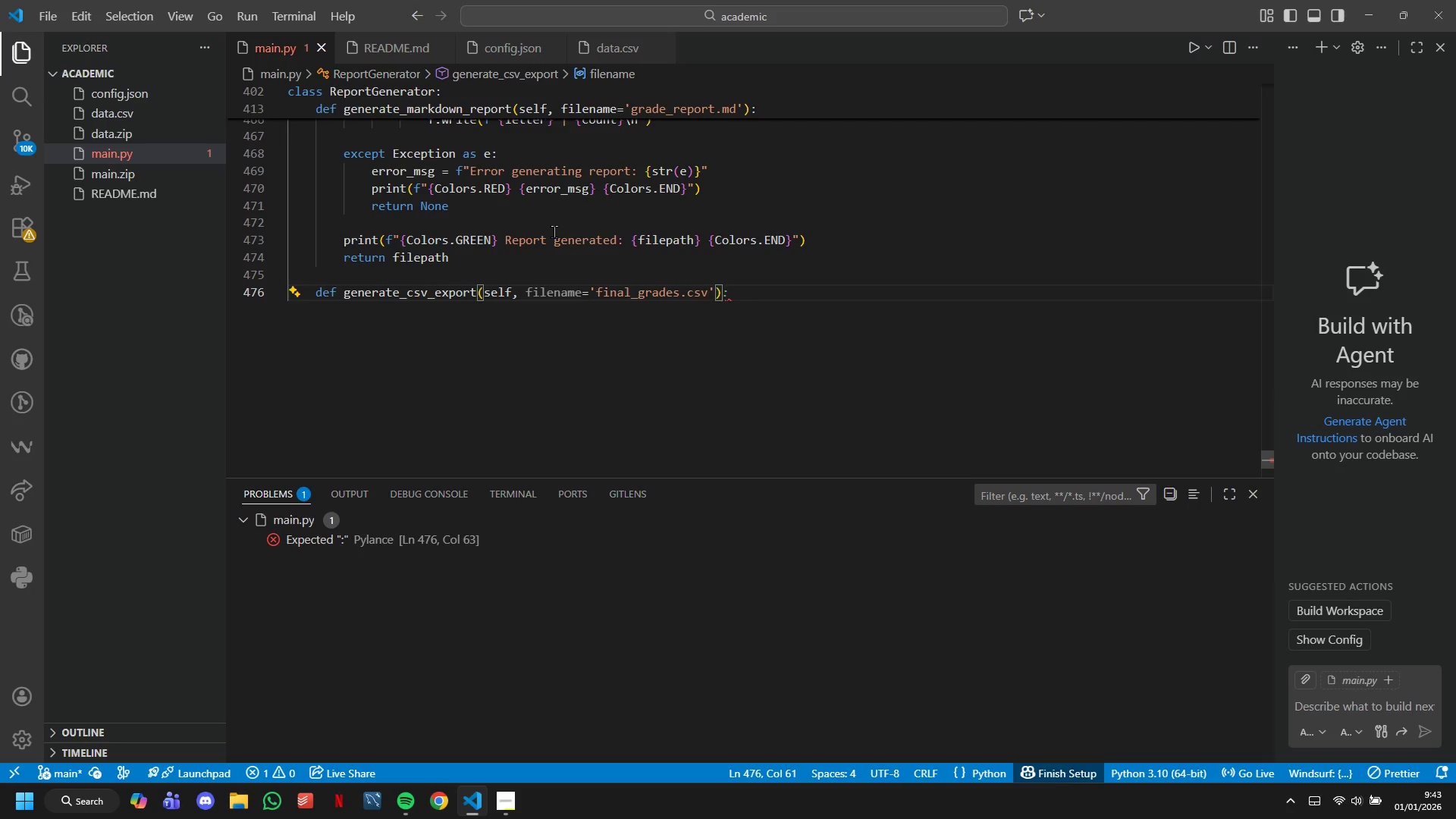 
key(ArrowRight)
 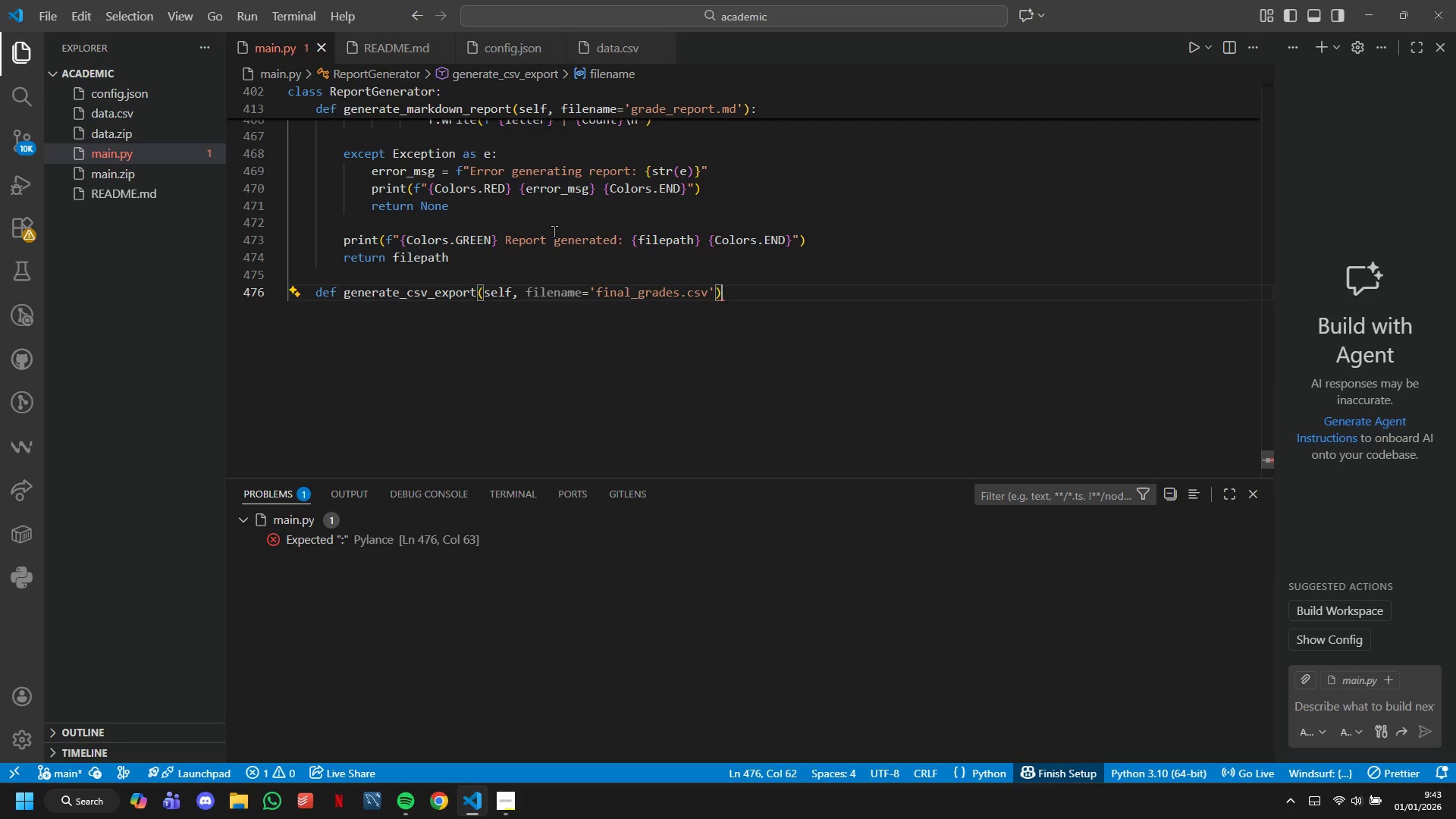 
key(ArrowRight)
 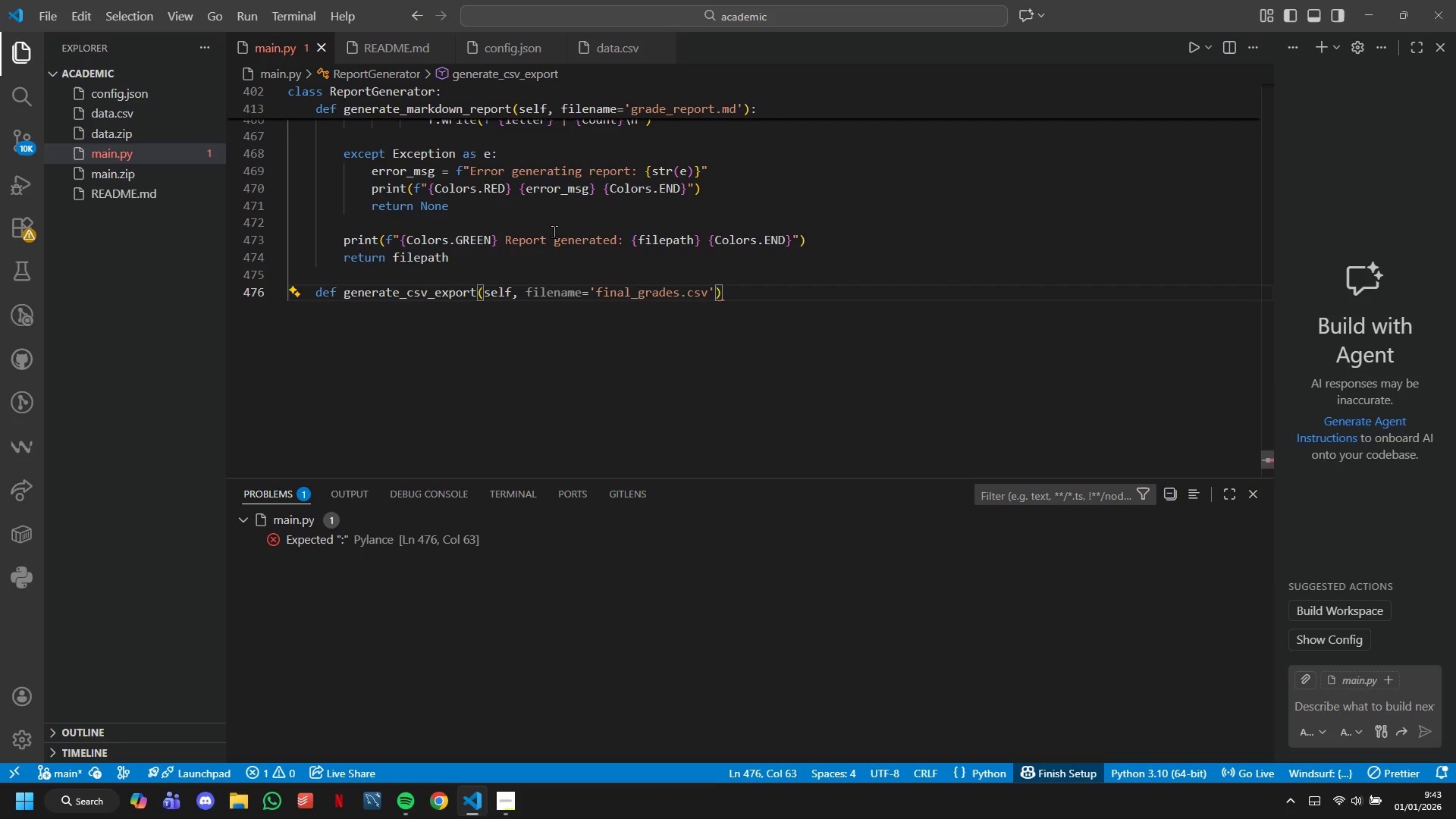 
key(Enter)
 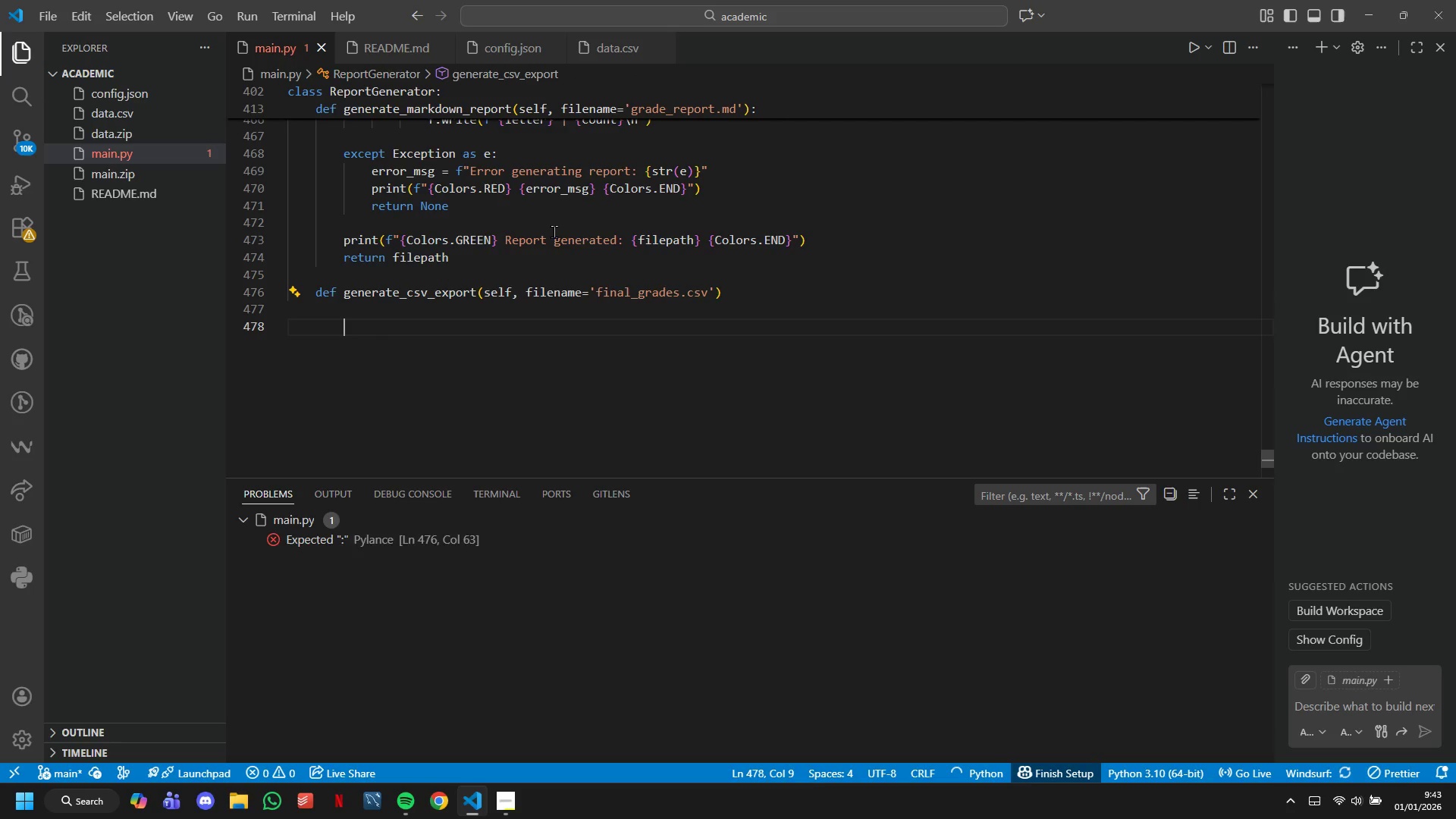 
key(Enter)
 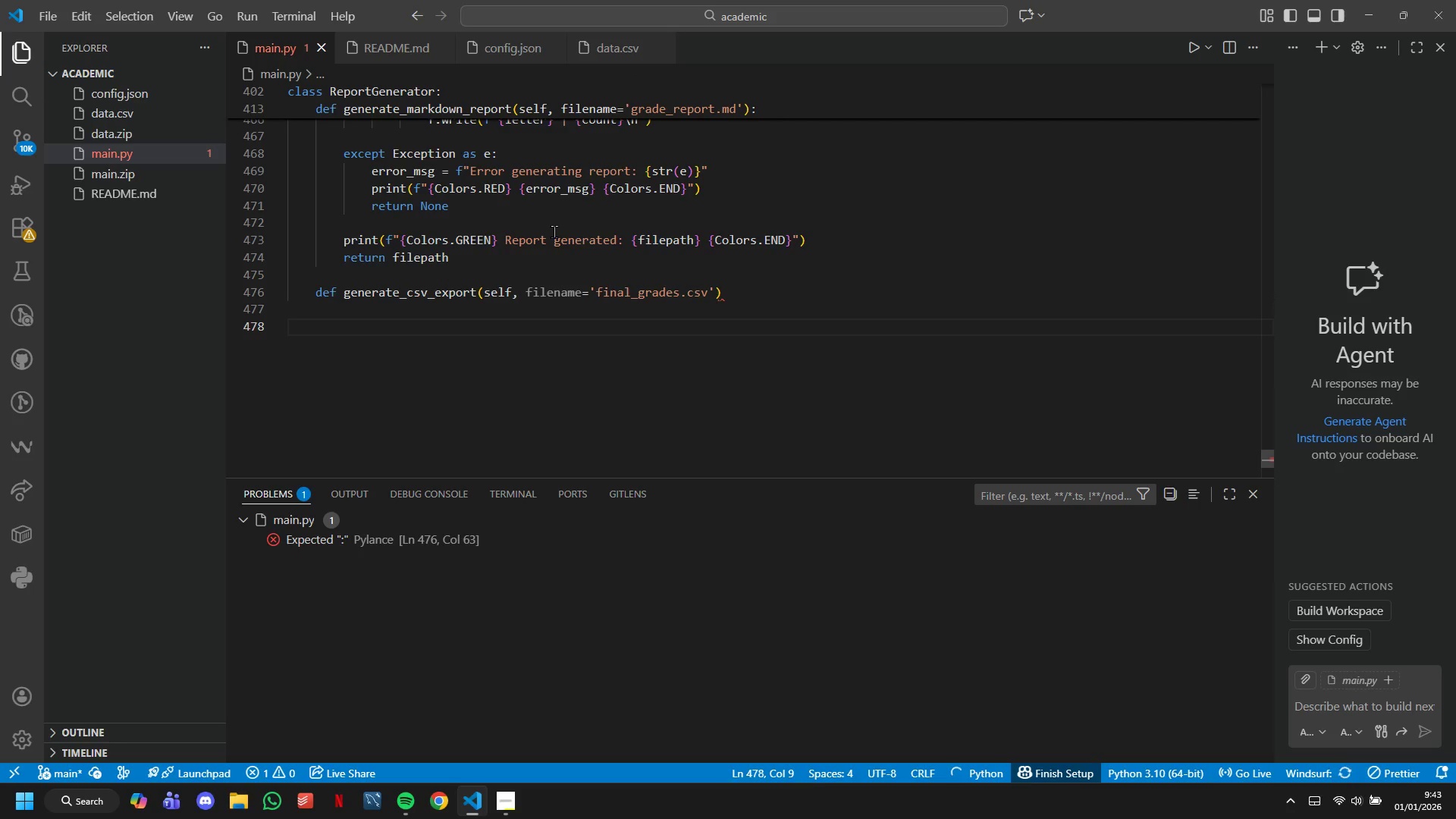 
key(Backspace)
key(Backspace)
key(Backspace)
type("""Export final gr)
 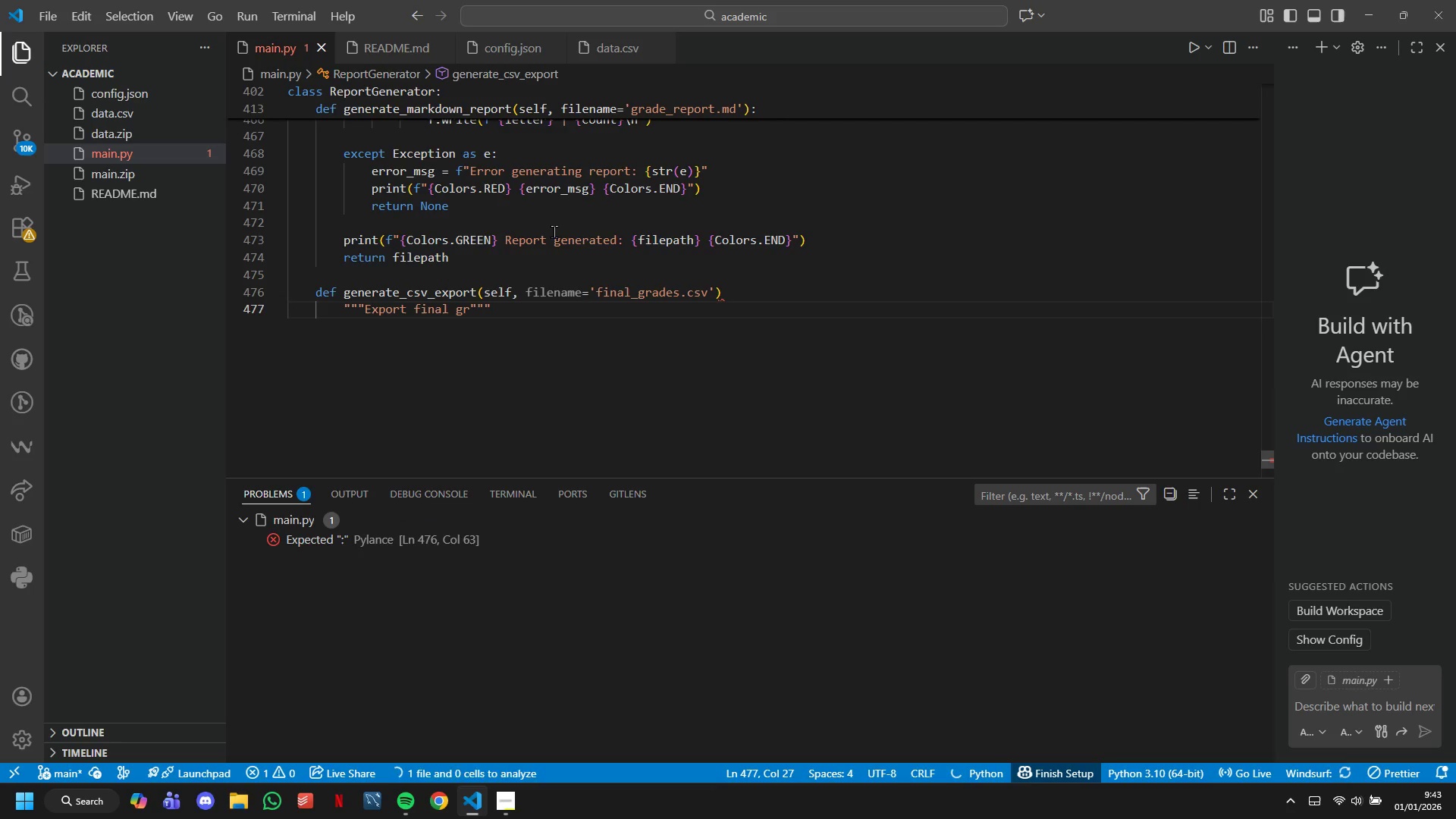 
key(ArrowUp)
 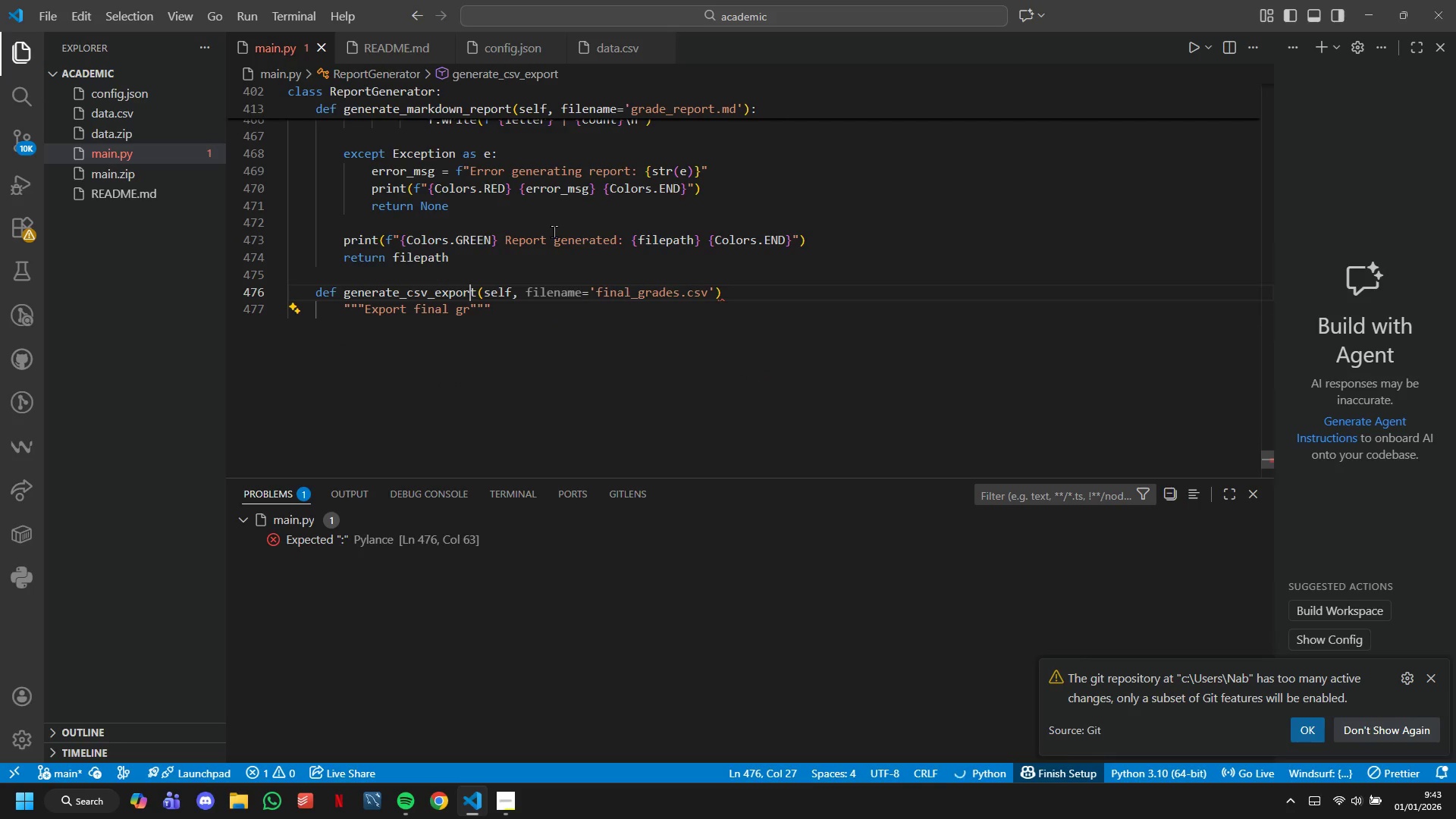 
hold_key(key=ArrowRight, duration=1.34)
 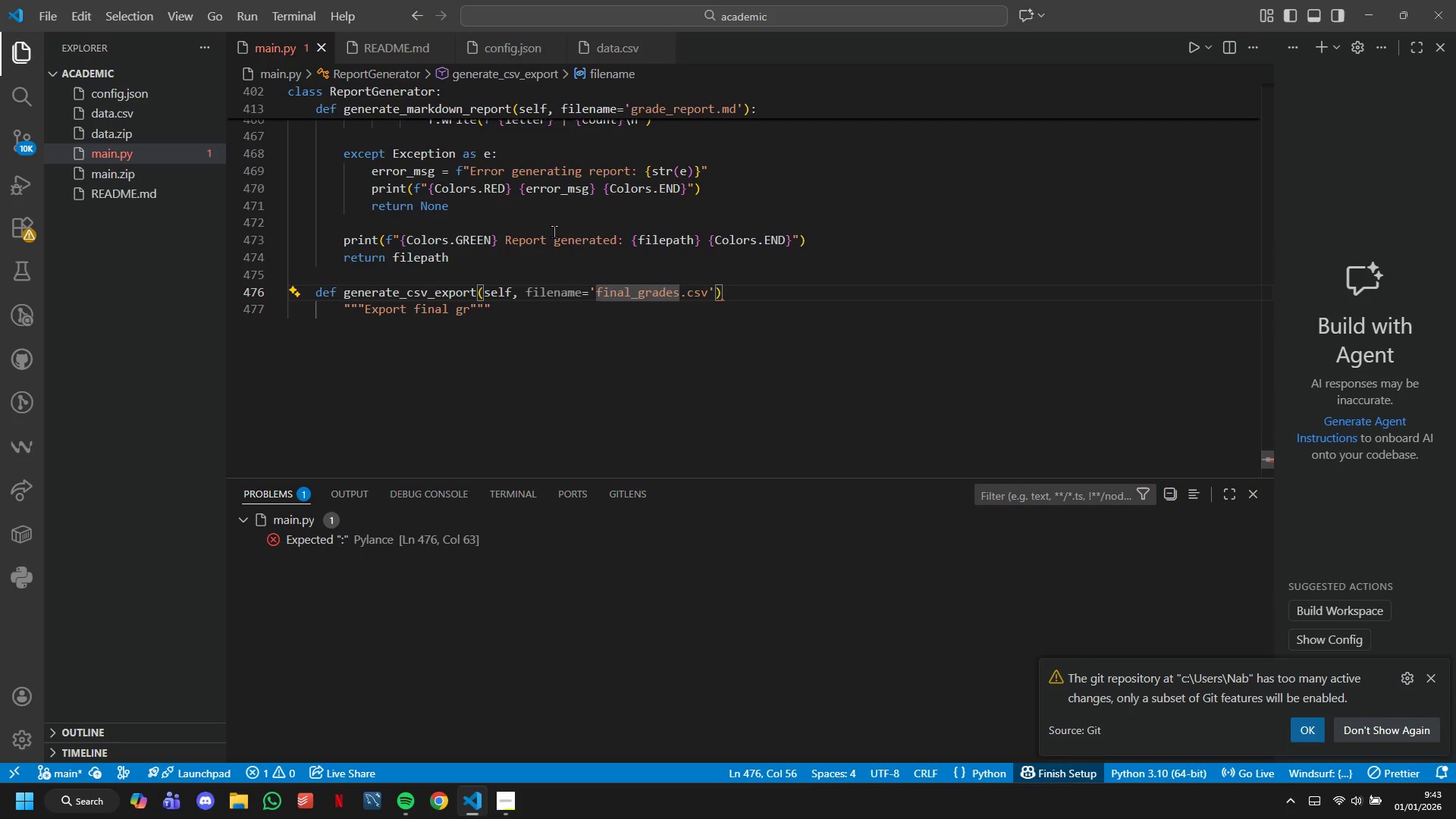 
key(ArrowRight)
 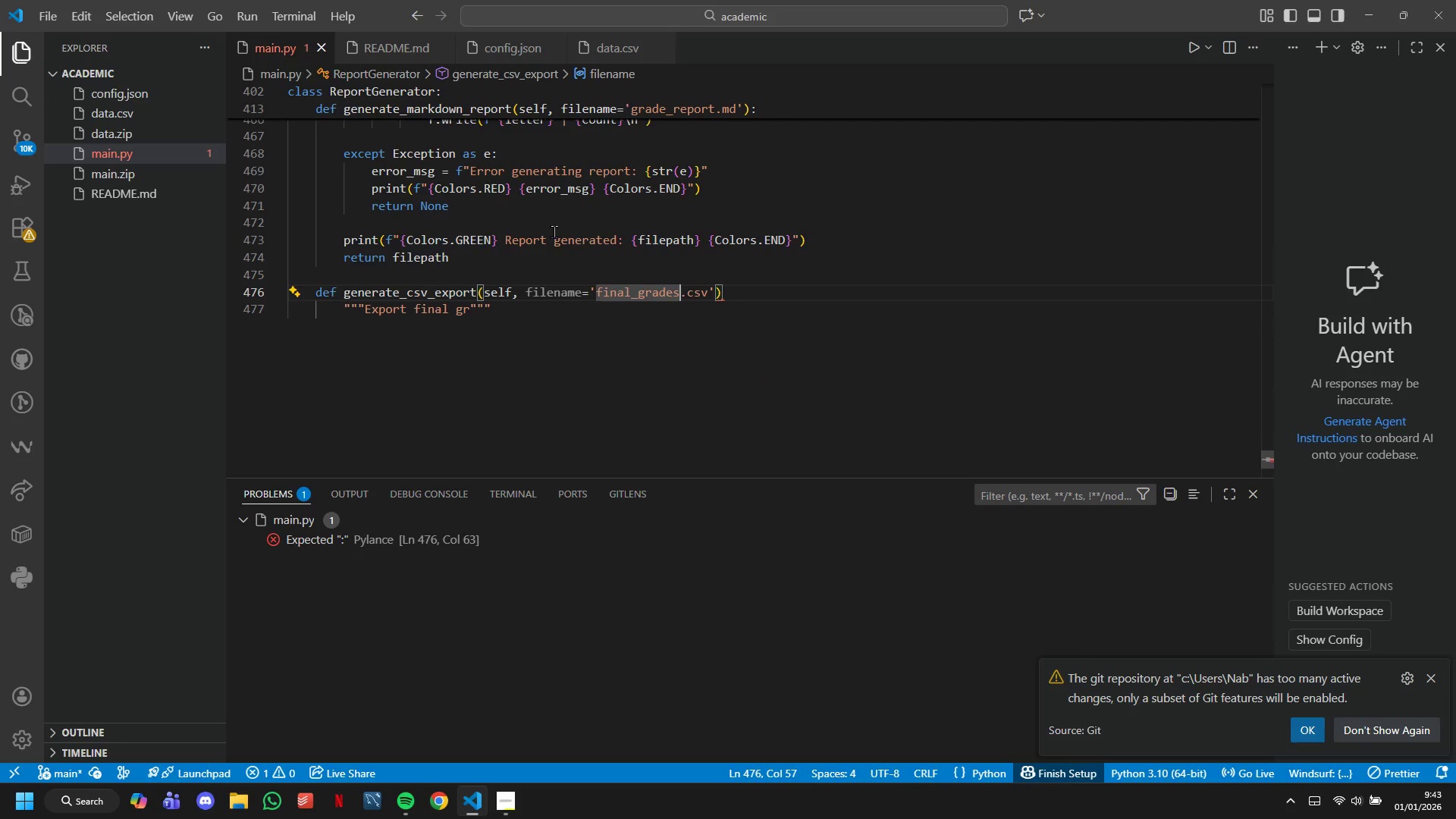 
key(ArrowRight)
 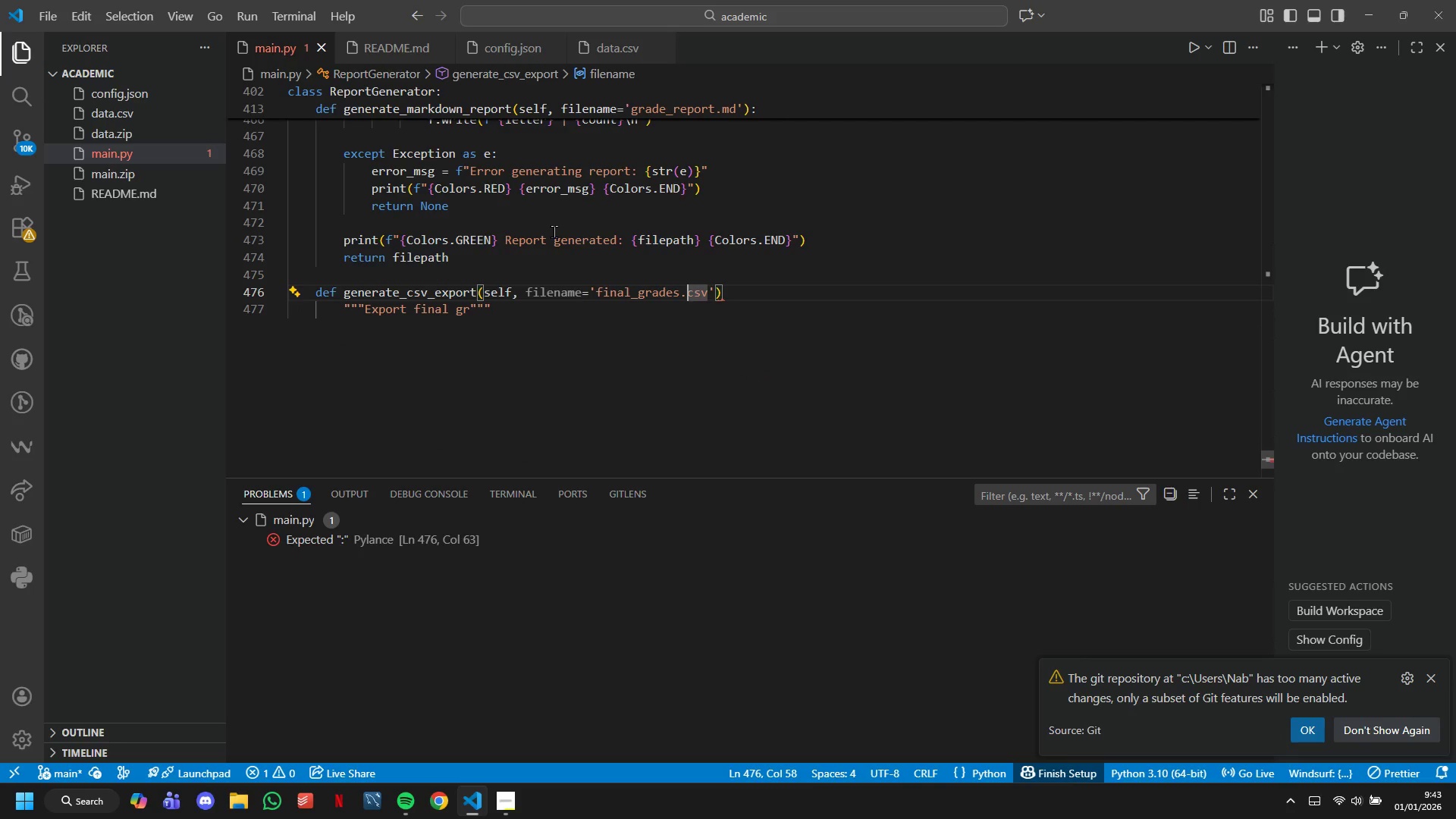 
key(ArrowRight)
 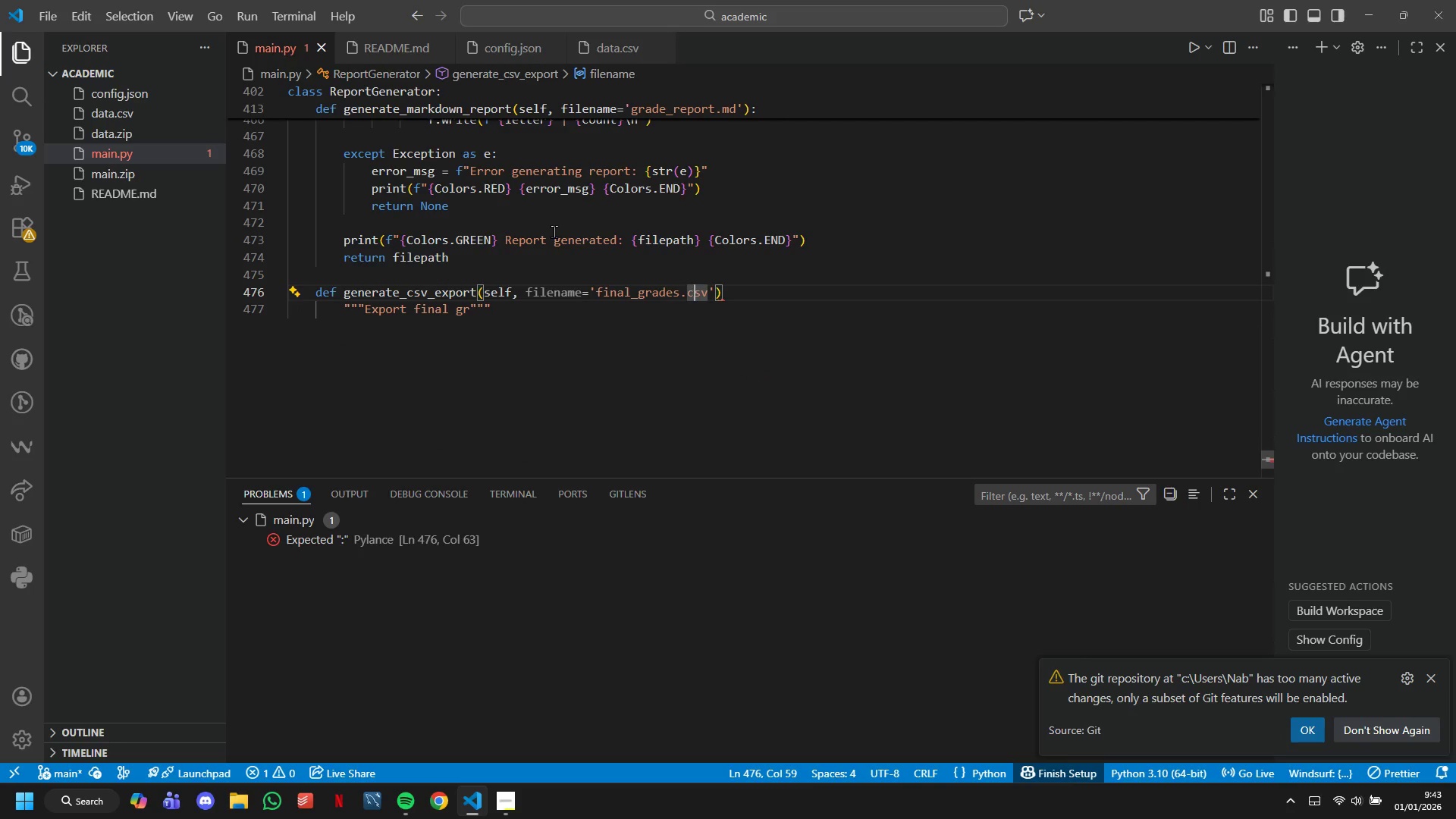 
key(ArrowRight)
 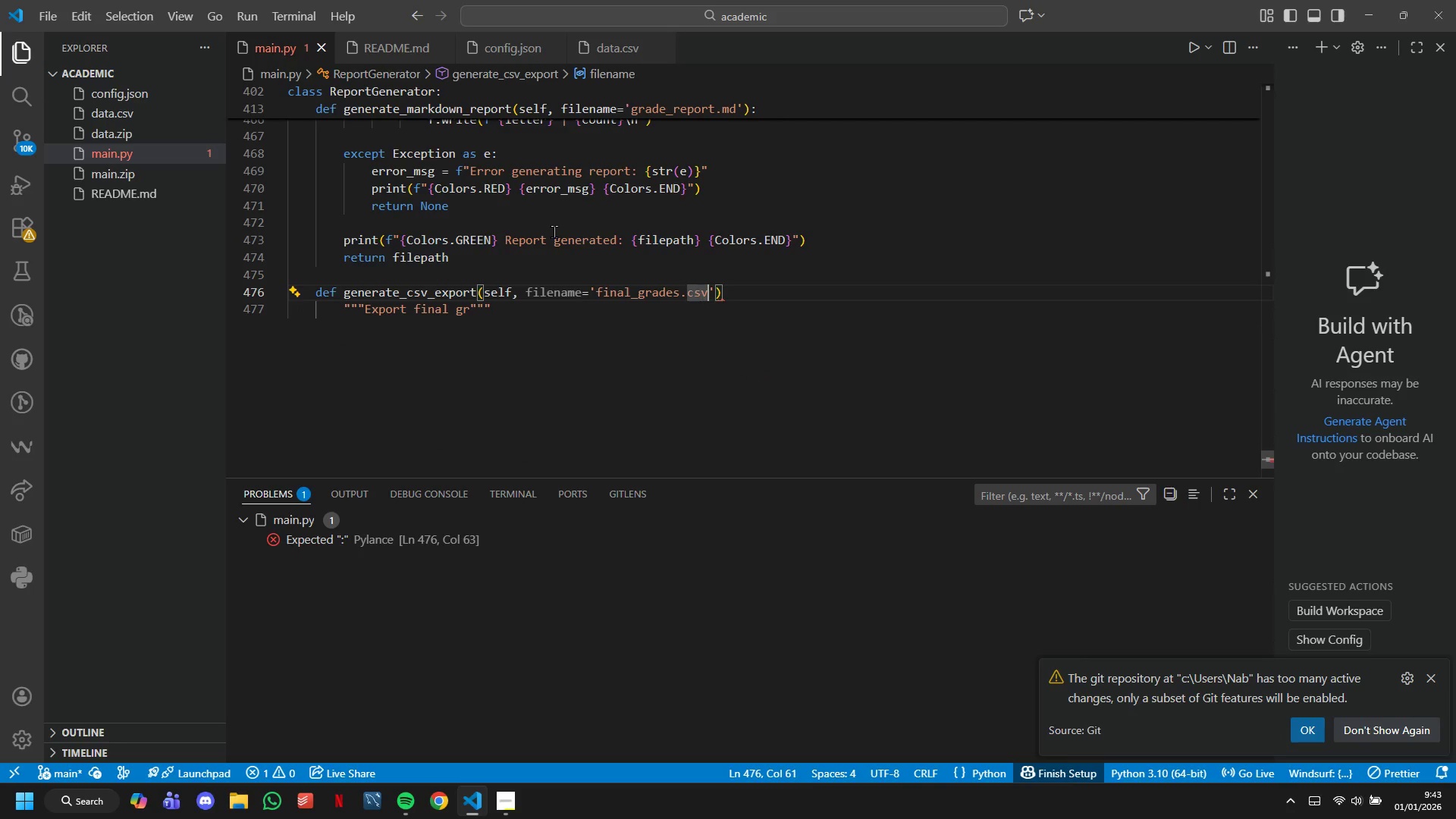 
key(ArrowRight)
 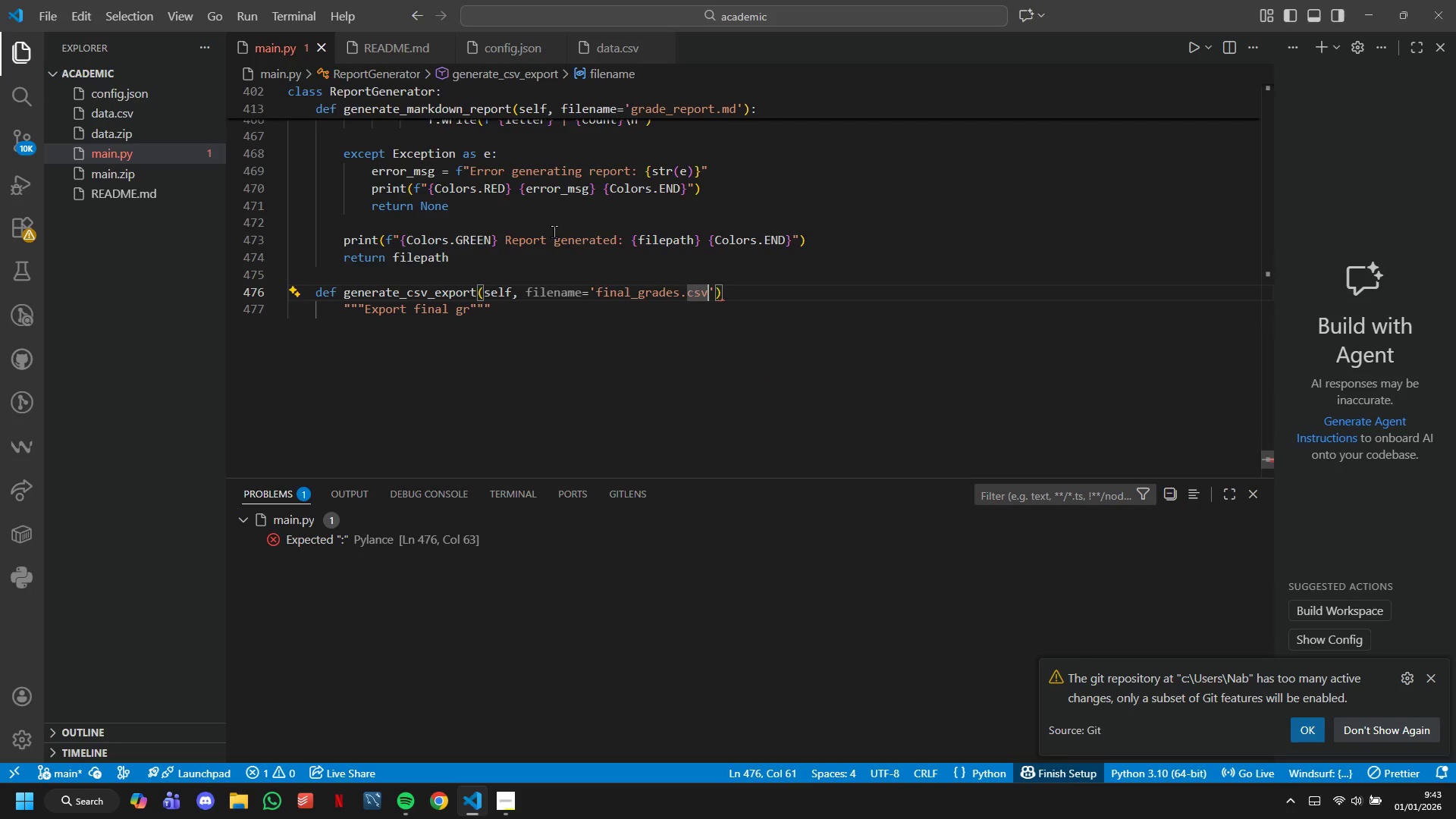 
key(ArrowRight)
 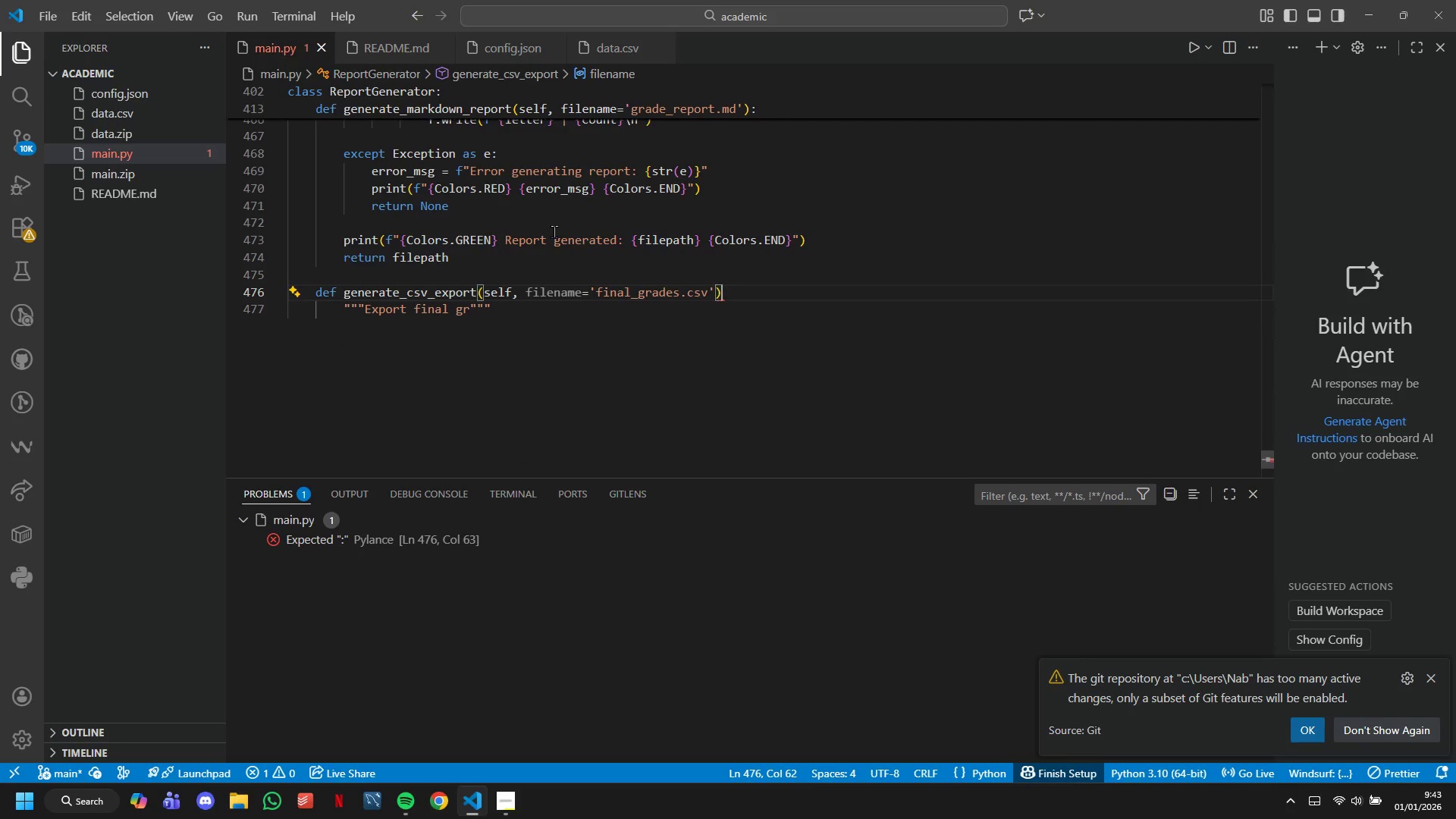 
key(ArrowRight)
 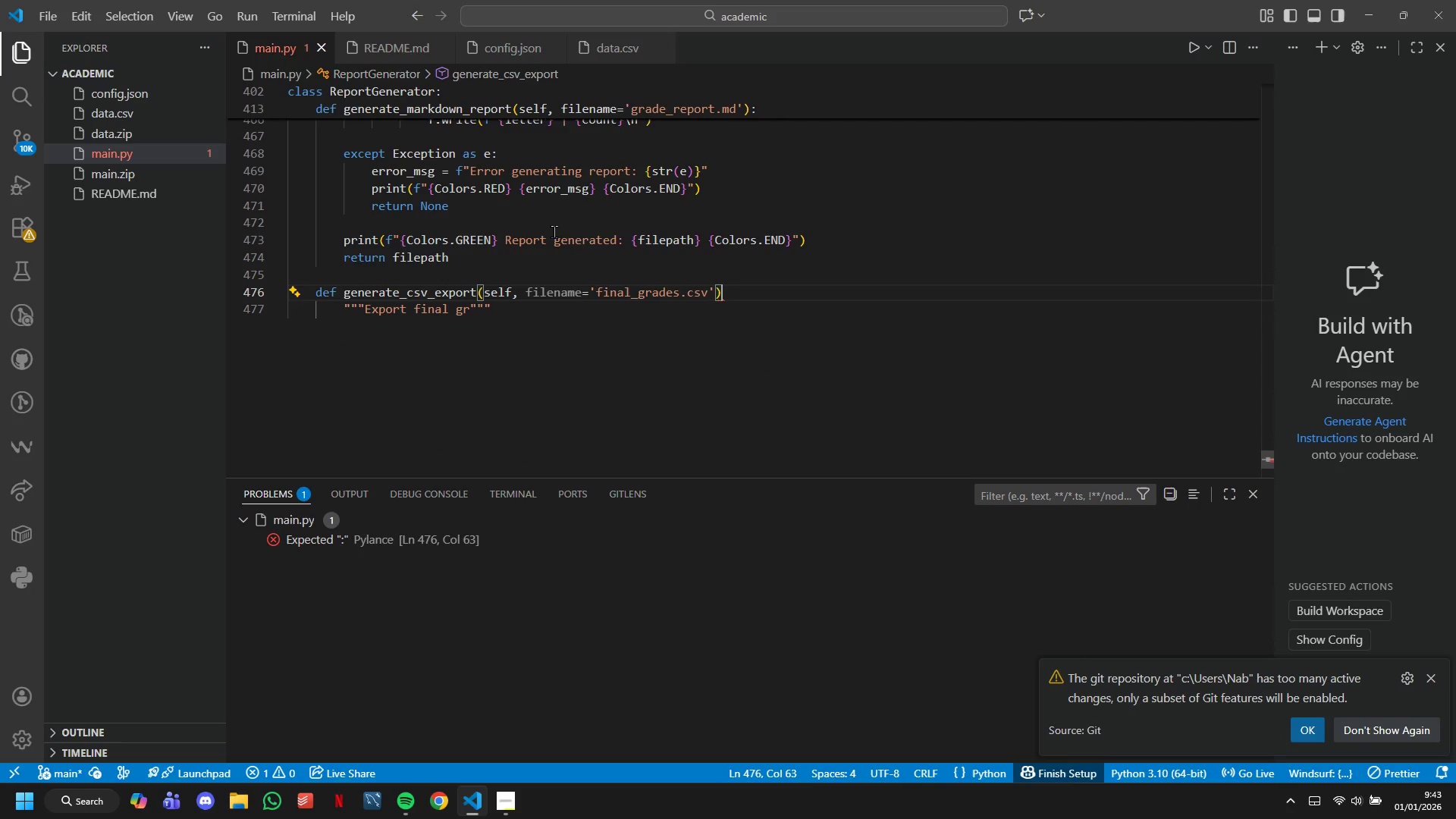 
key(Shift+Semicolon)
 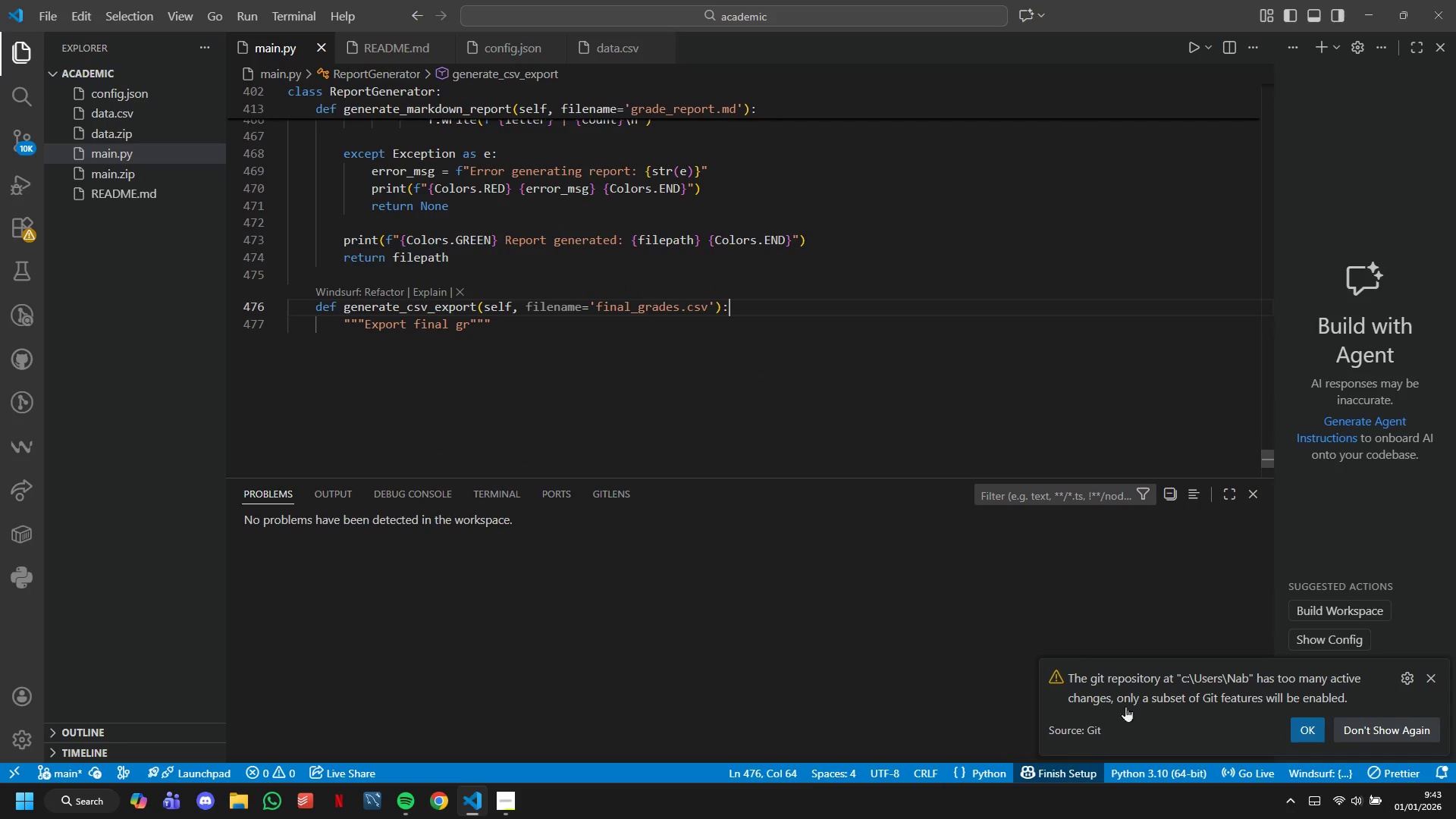 
left_click([1319, 736])
 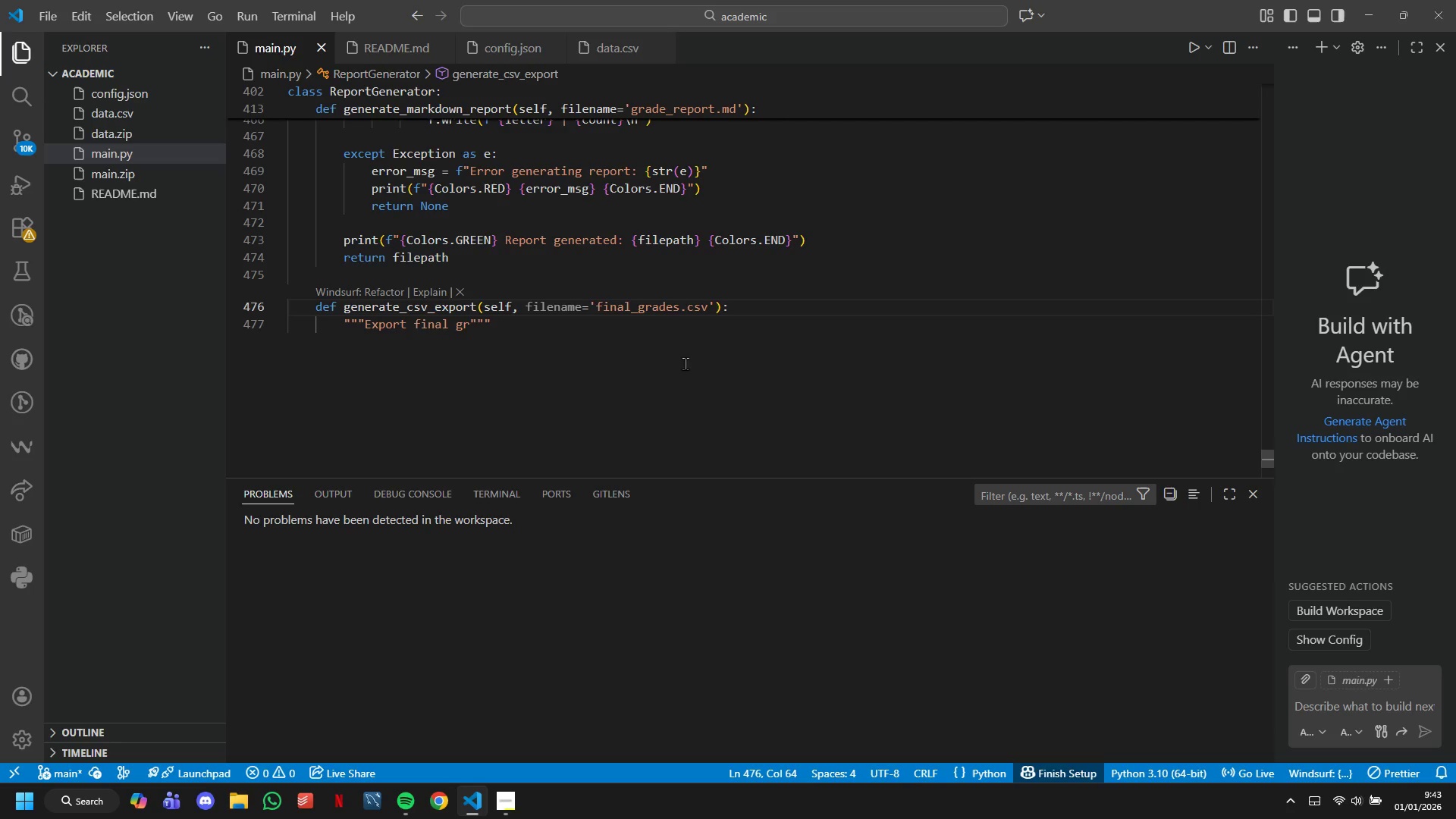 
left_click([687, 348])
 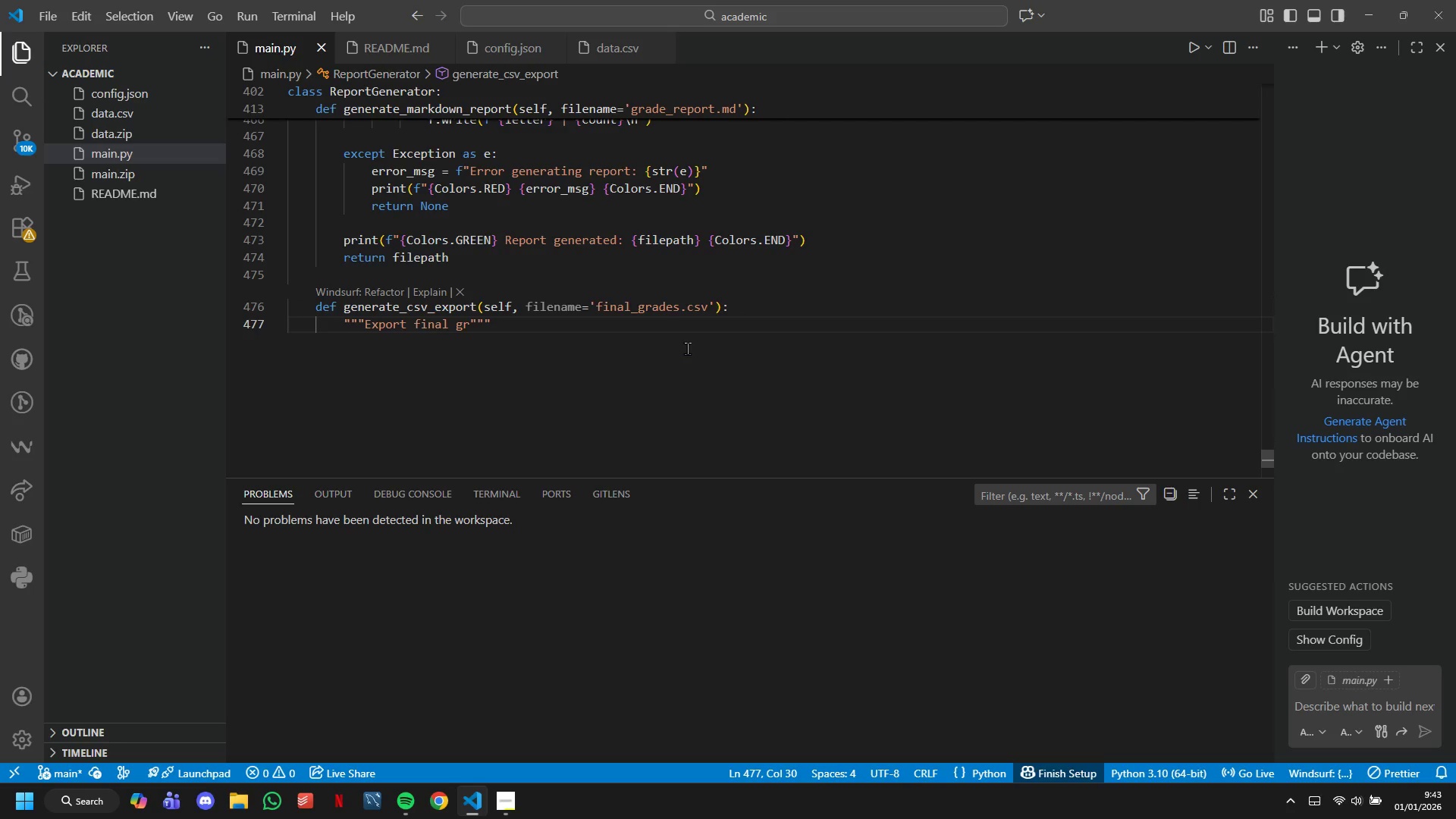 
key(ArrowLeft)
 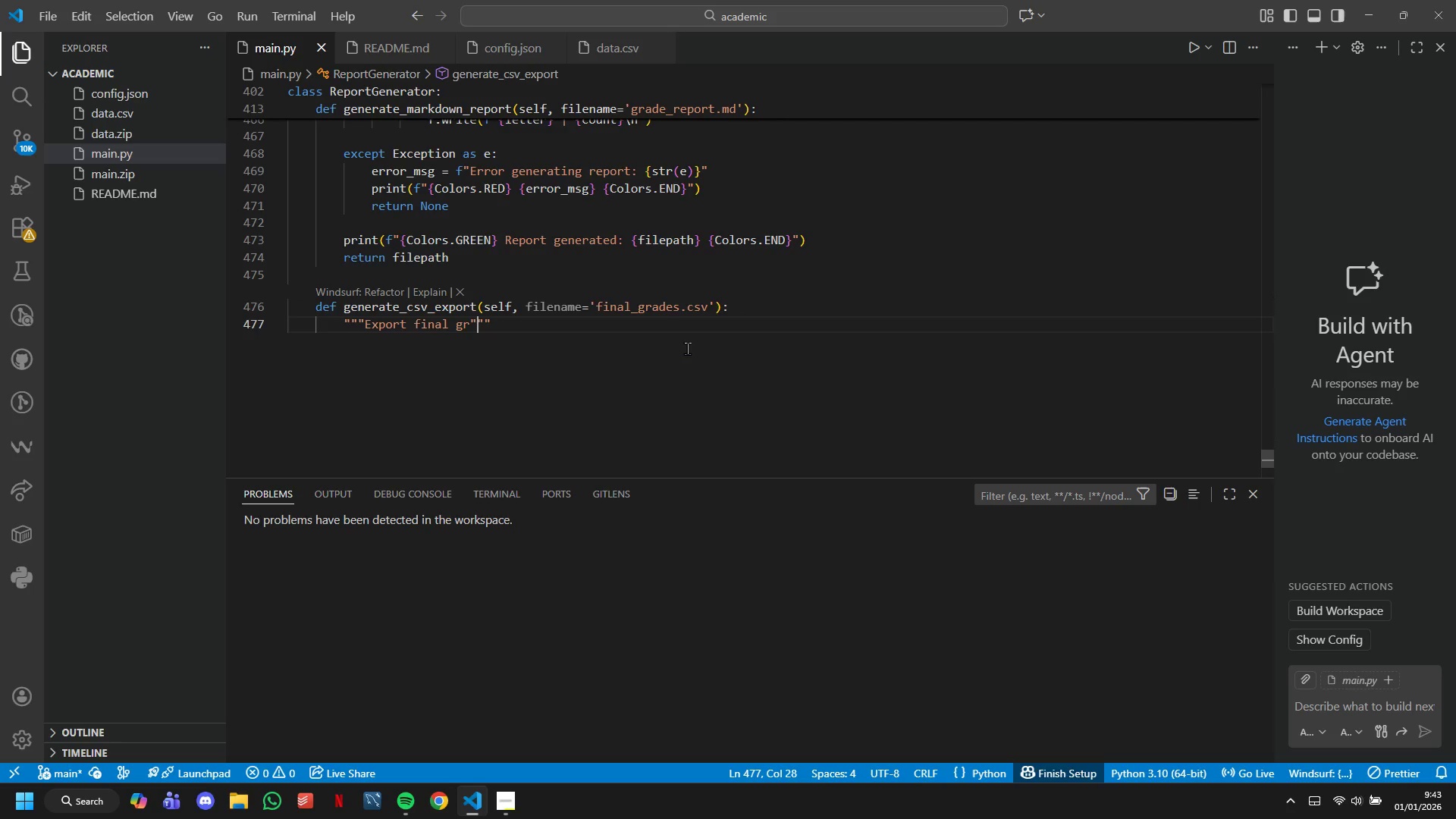 
key(ArrowLeft)
 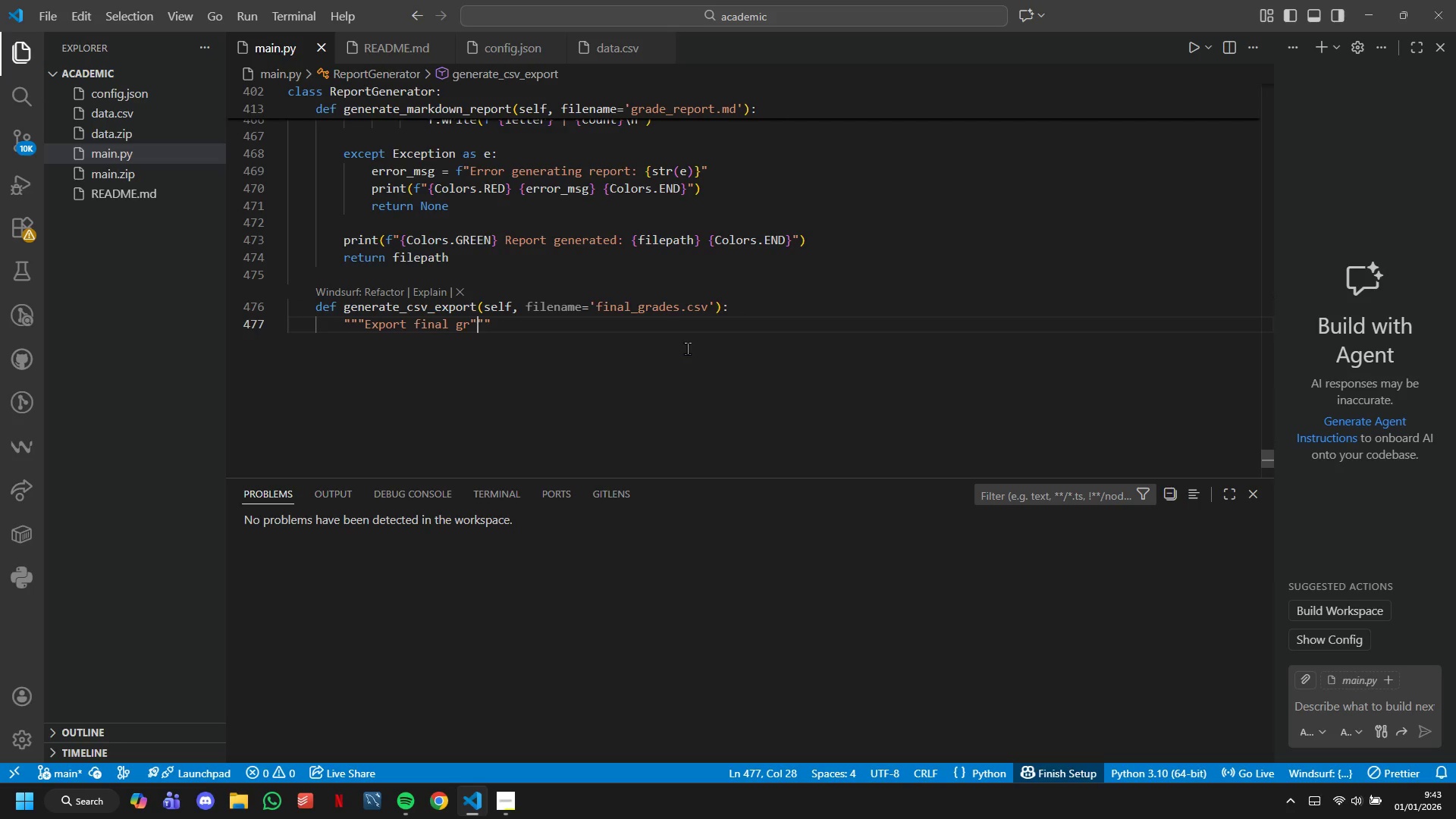 
key(ArrowLeft)
 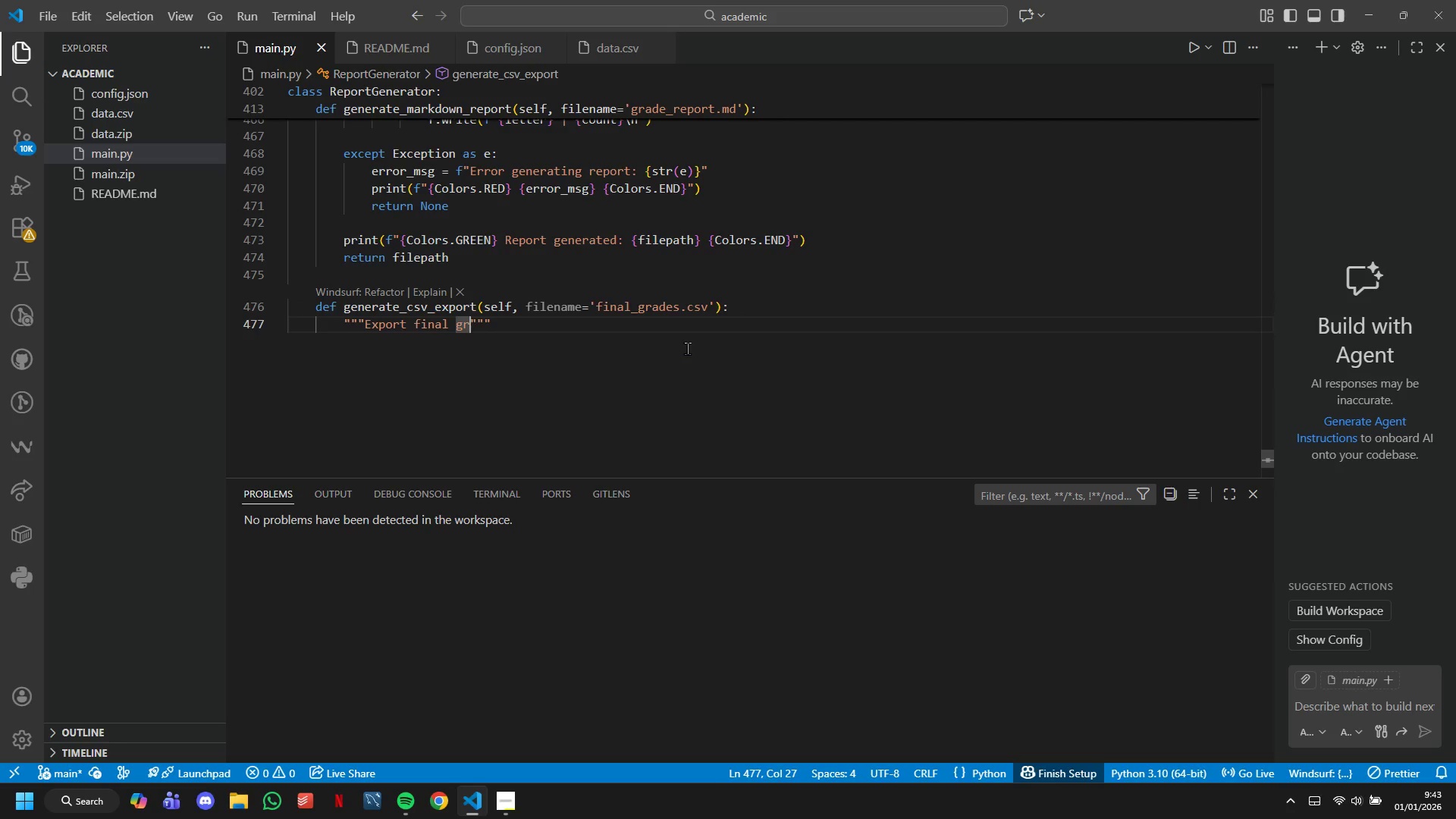 
type(ades to csv)
 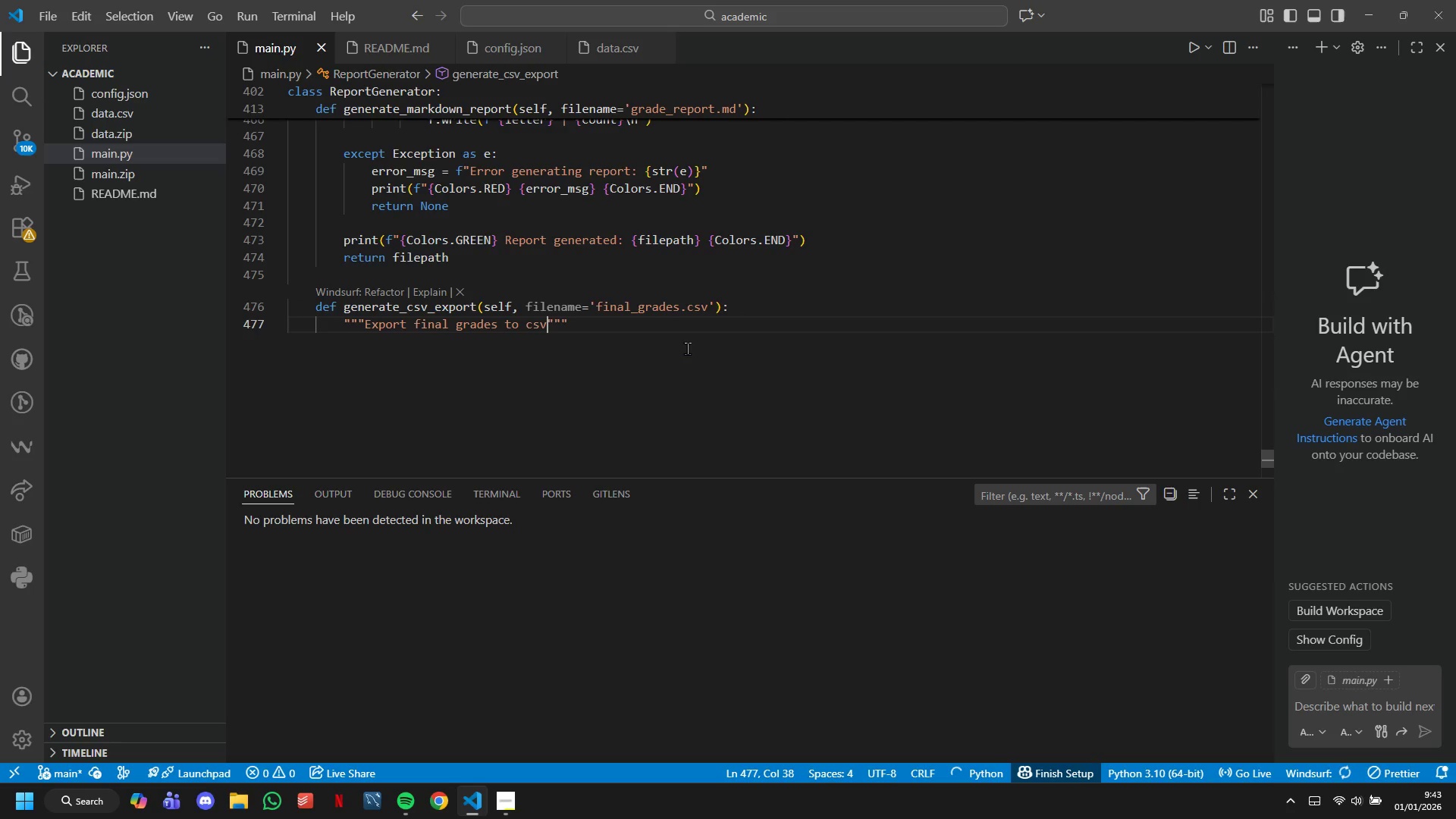 
key(ArrowRight)
 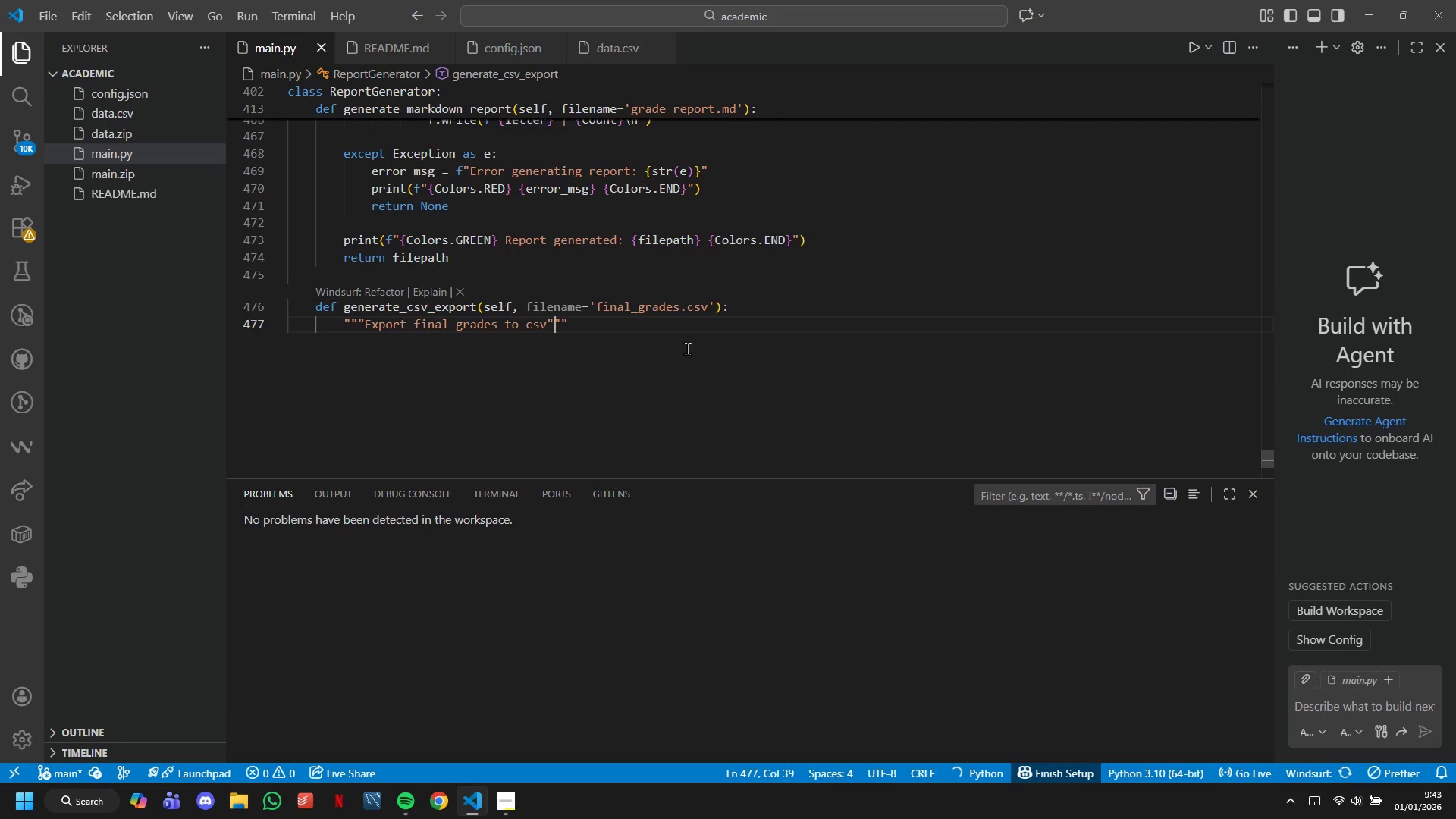 
key(ArrowRight)
 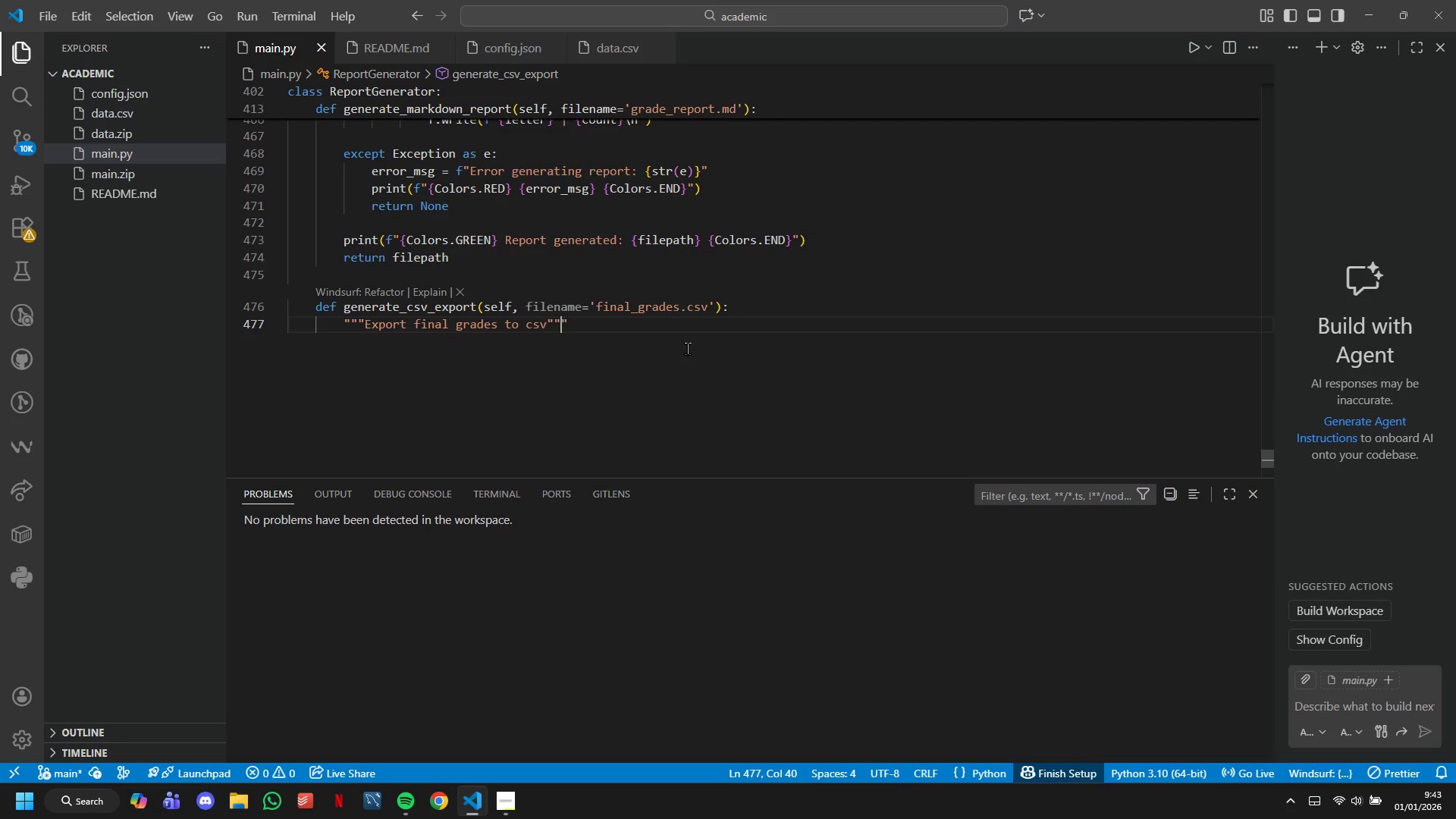 
key(ArrowRight)
 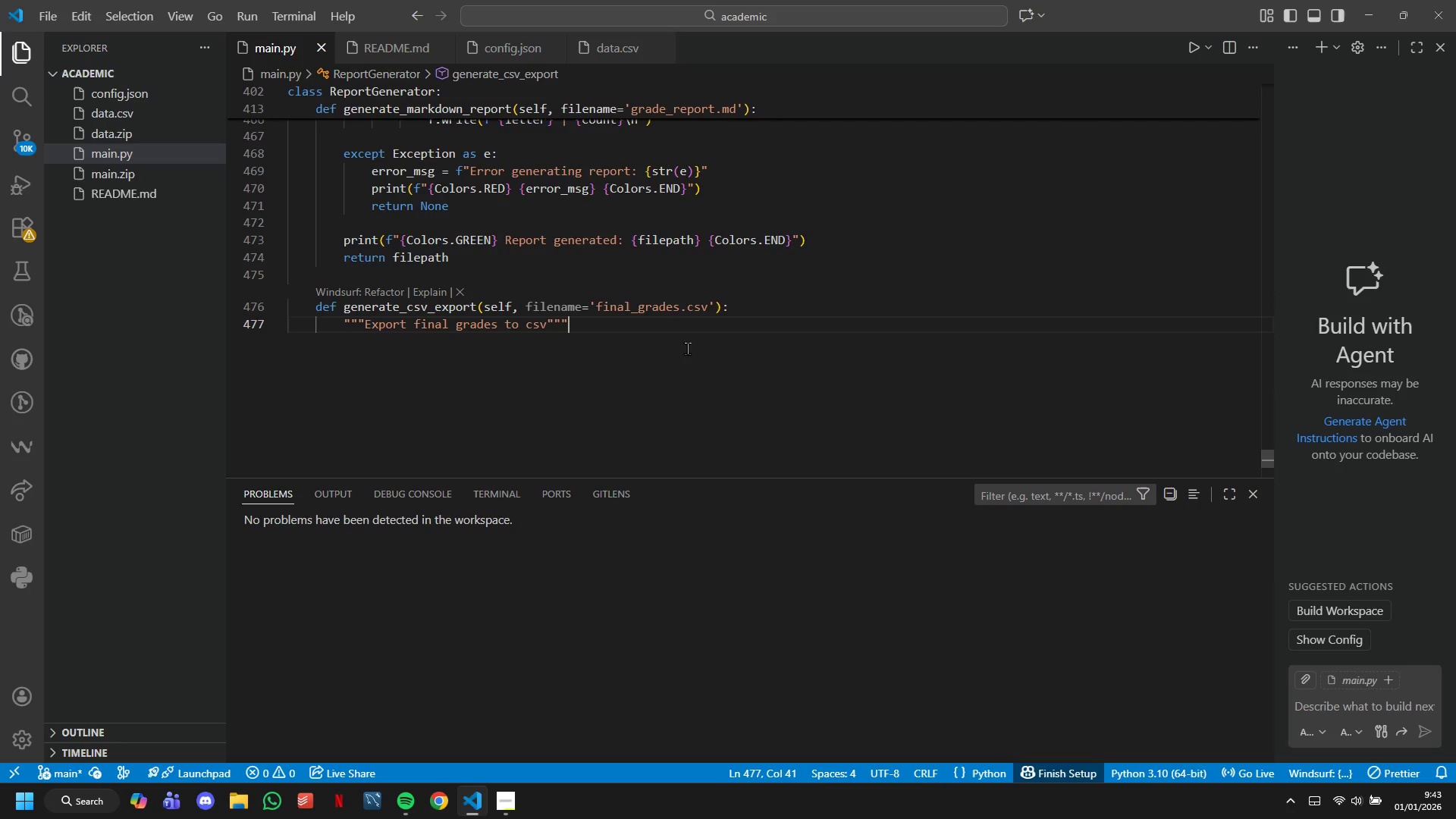 
key(Enter)
 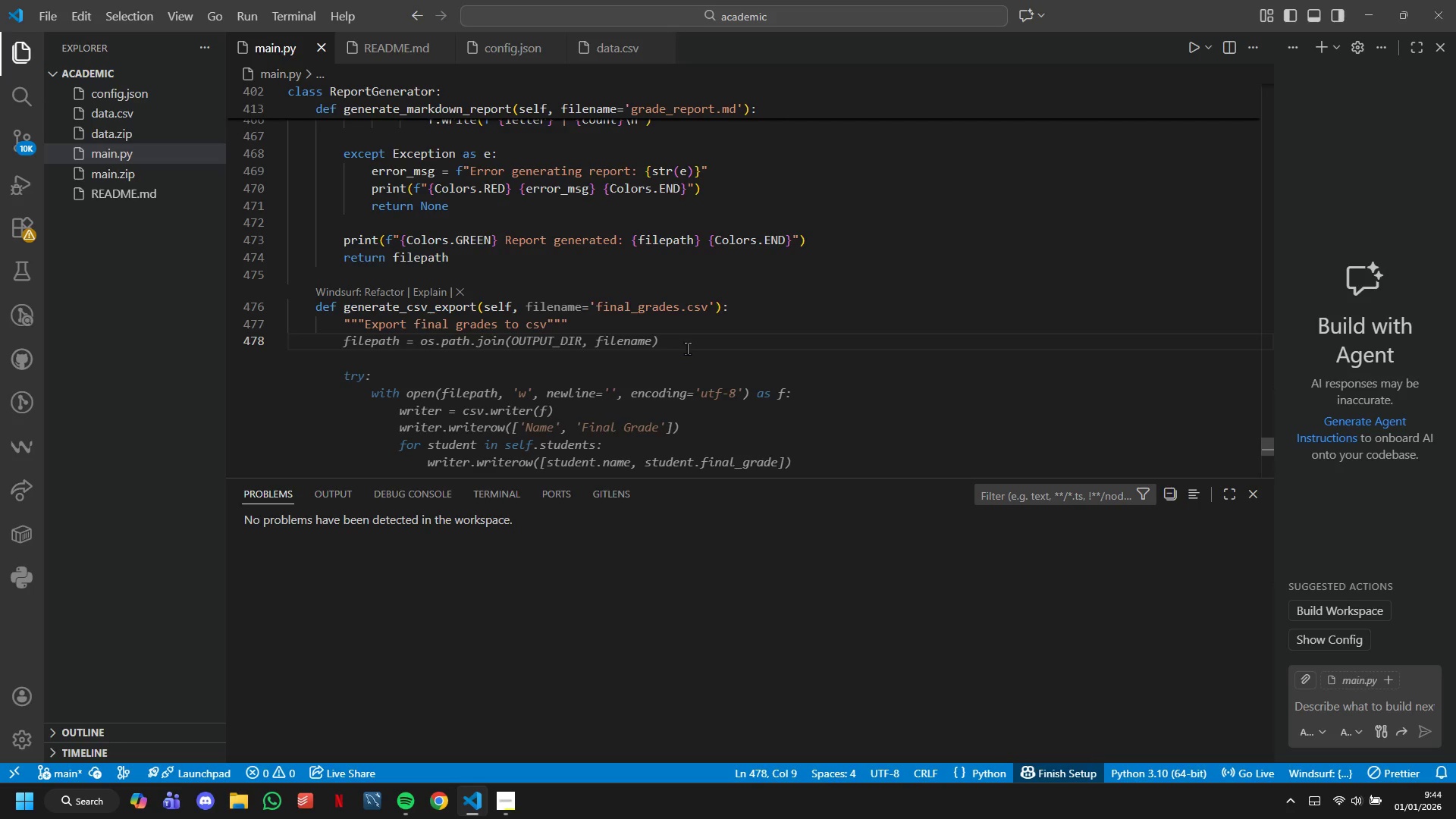 
wait(5.08)
 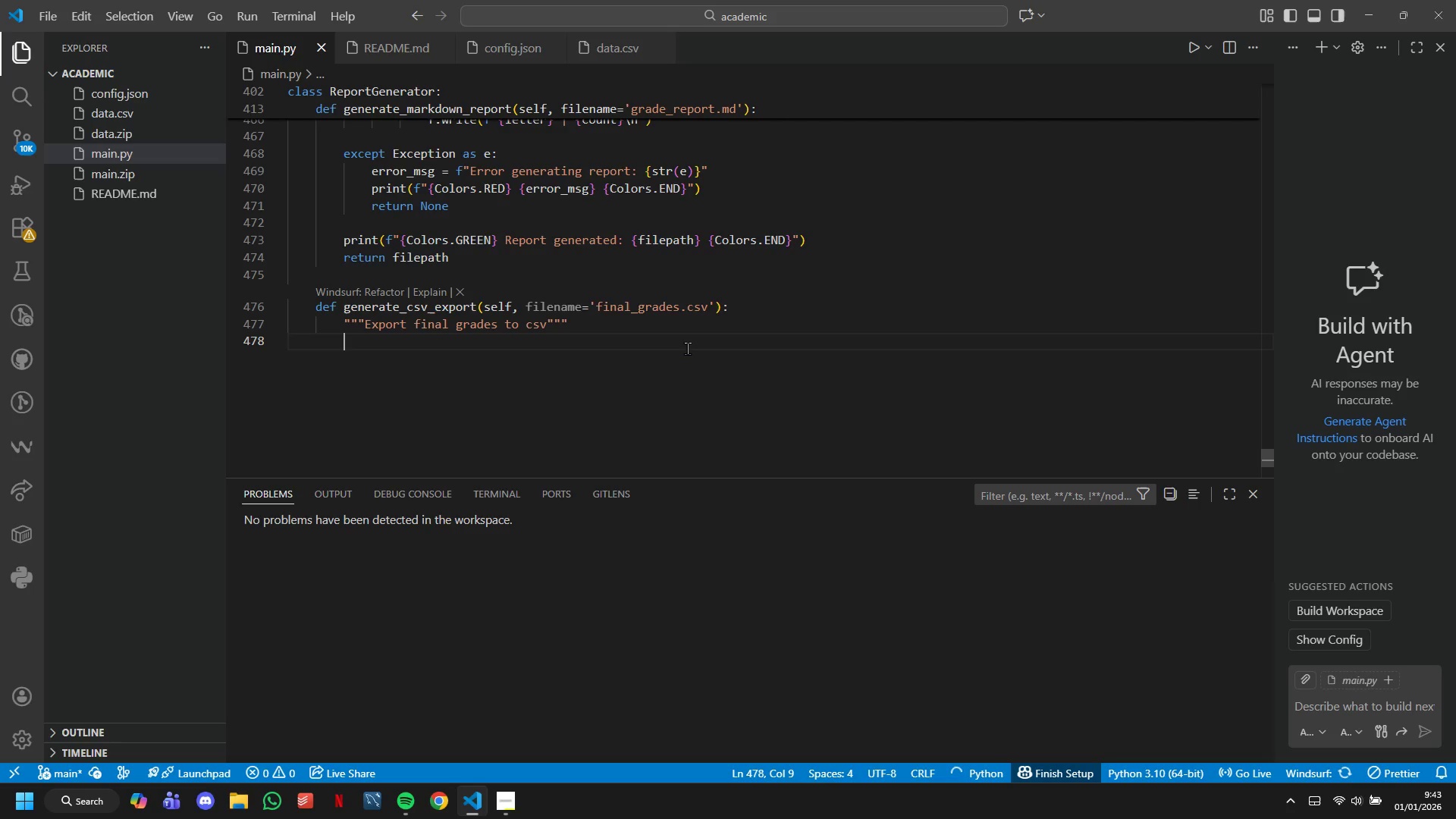 
type(filep)
 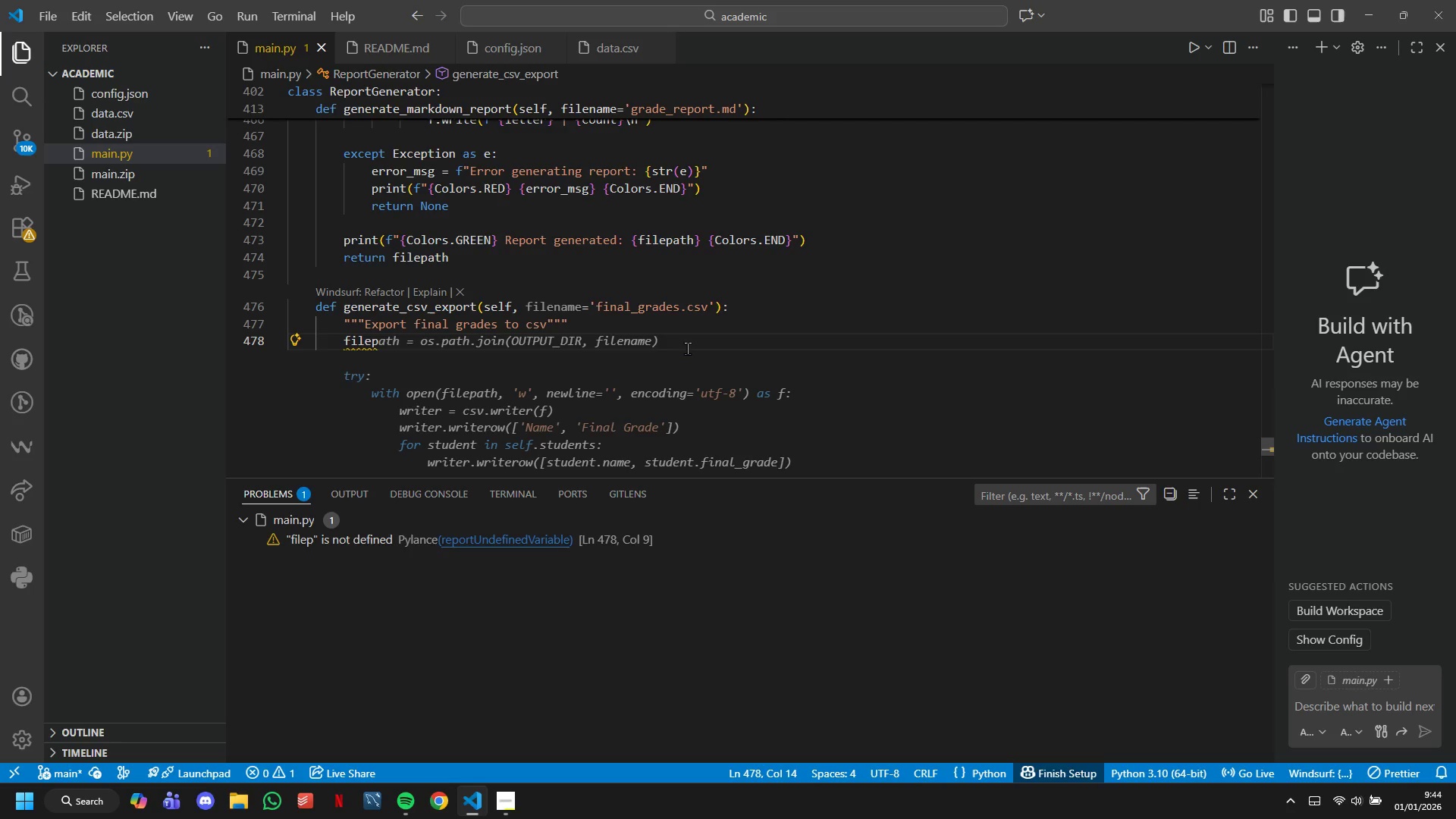 
wait(12.62)
 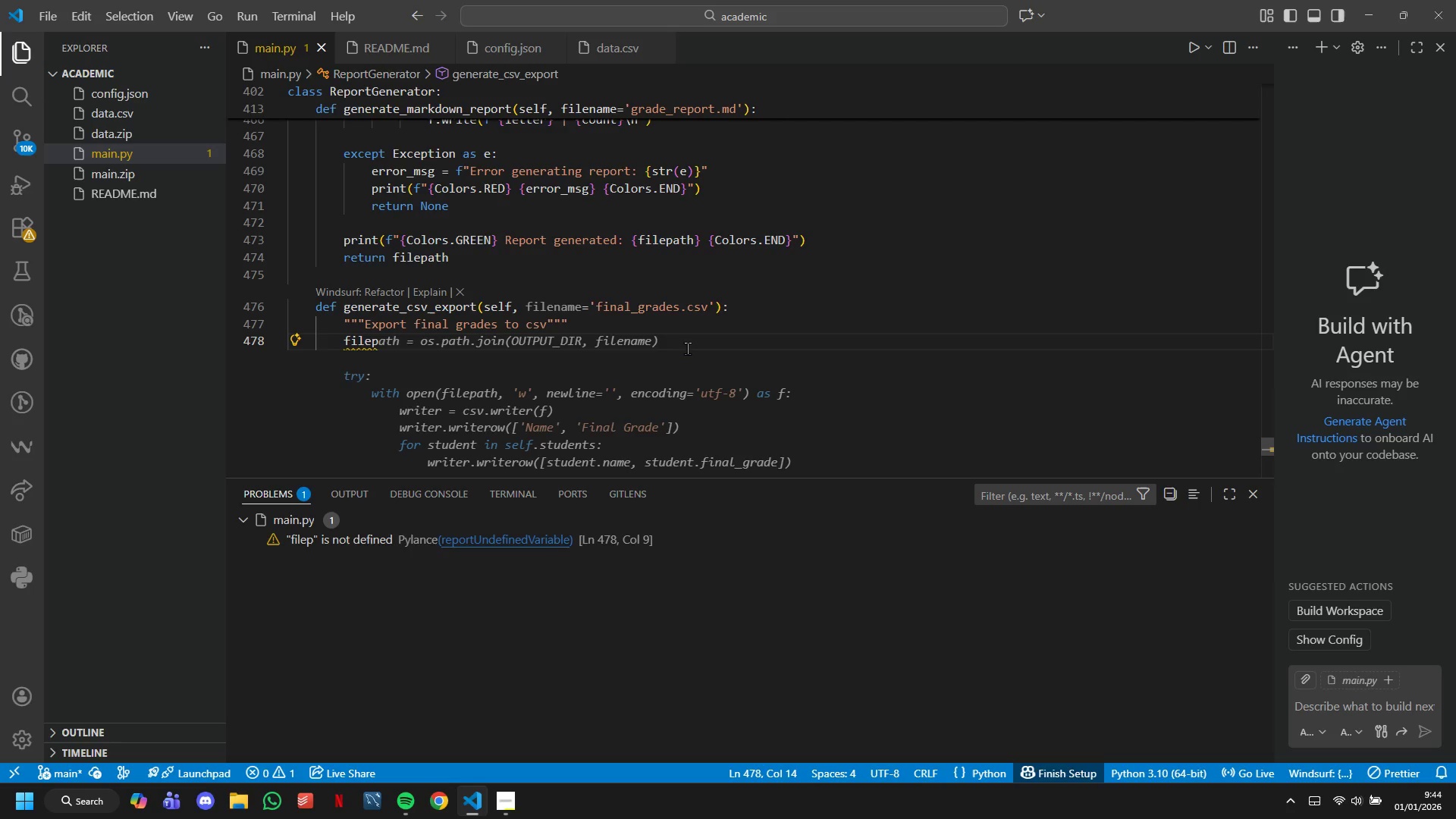 
type(ath -= os.pah.join()
 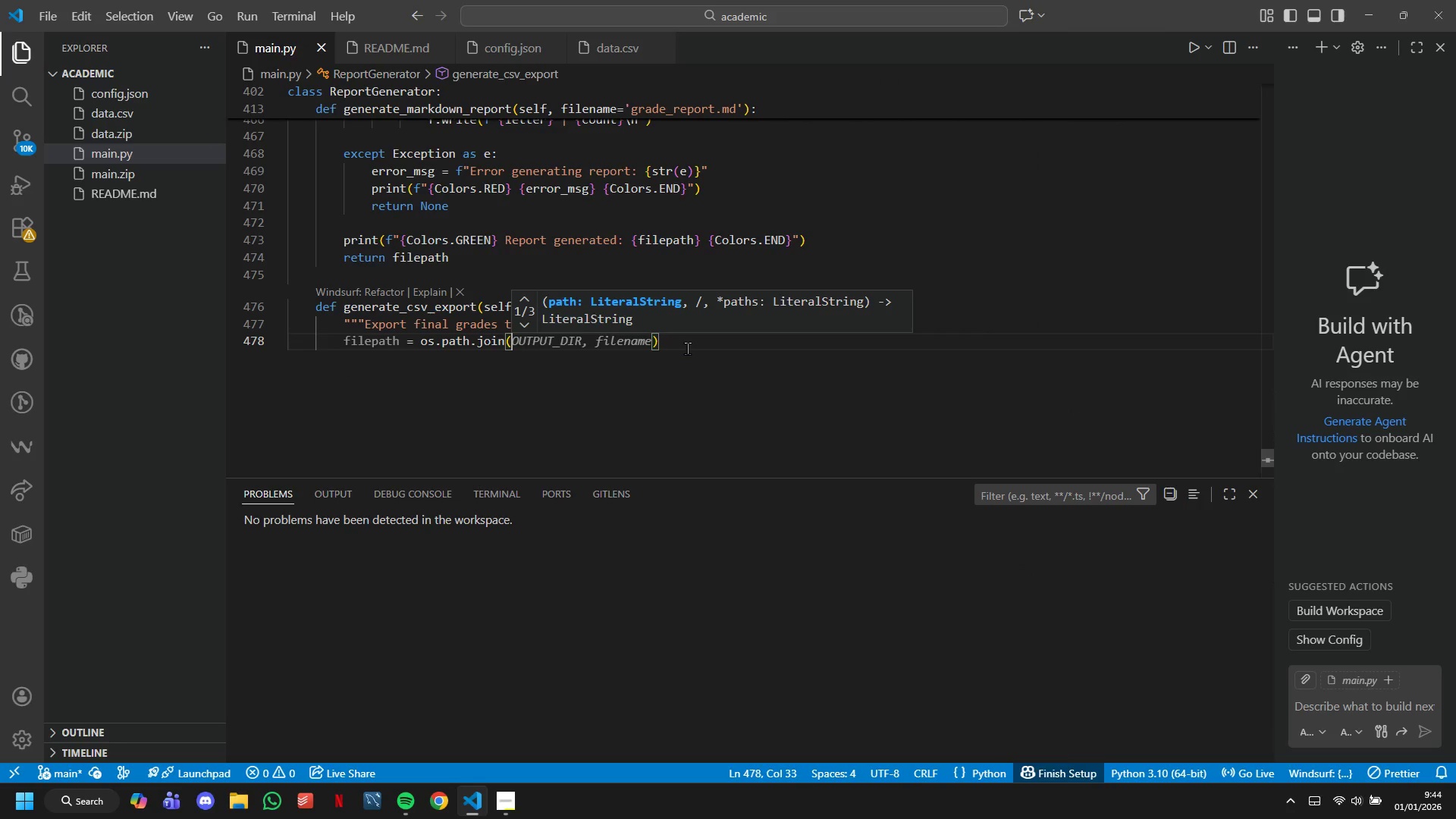 
hold_key(key=T, duration=17.8)
 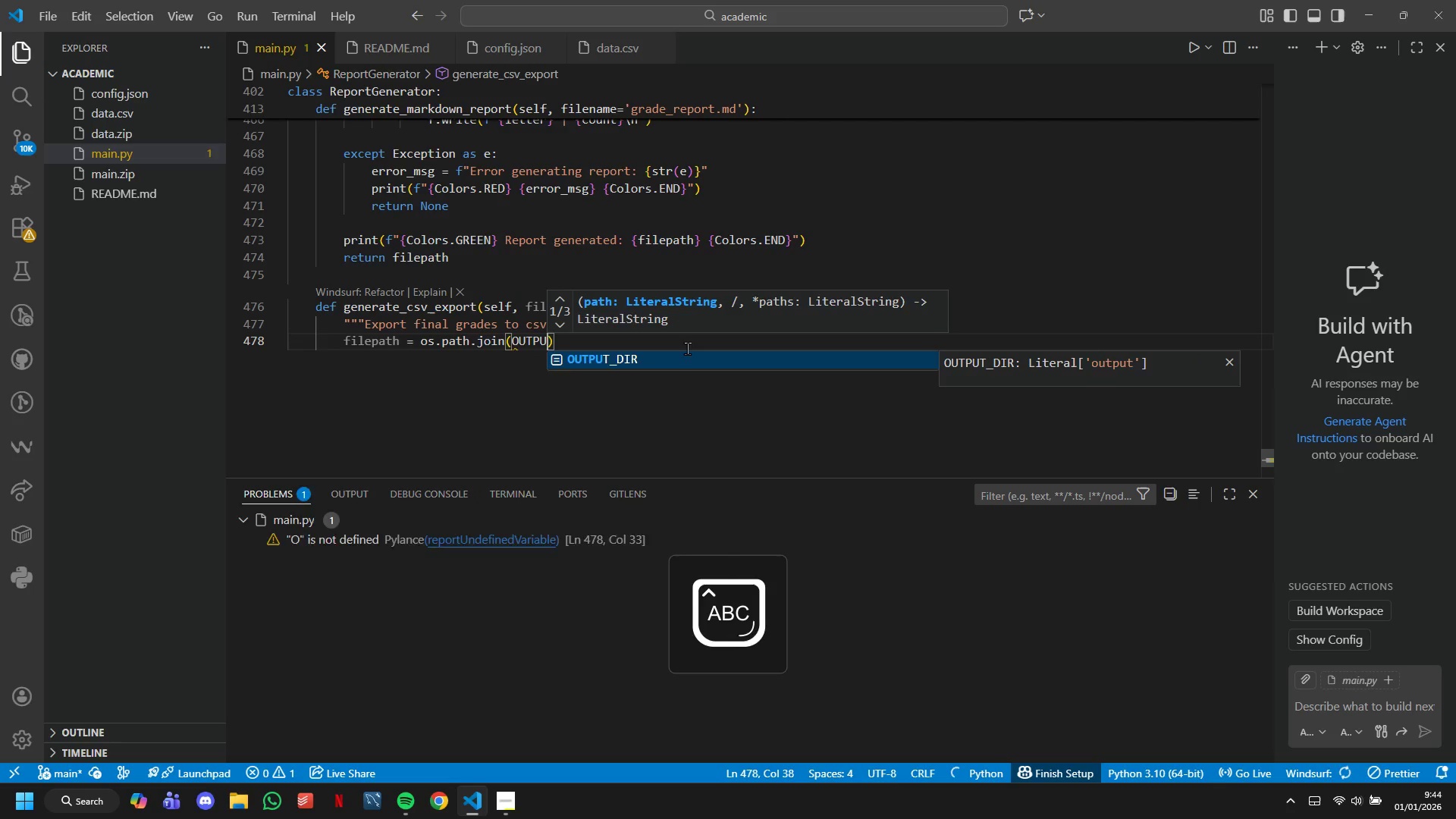 
type(Ouput_dir, FILENAME)
 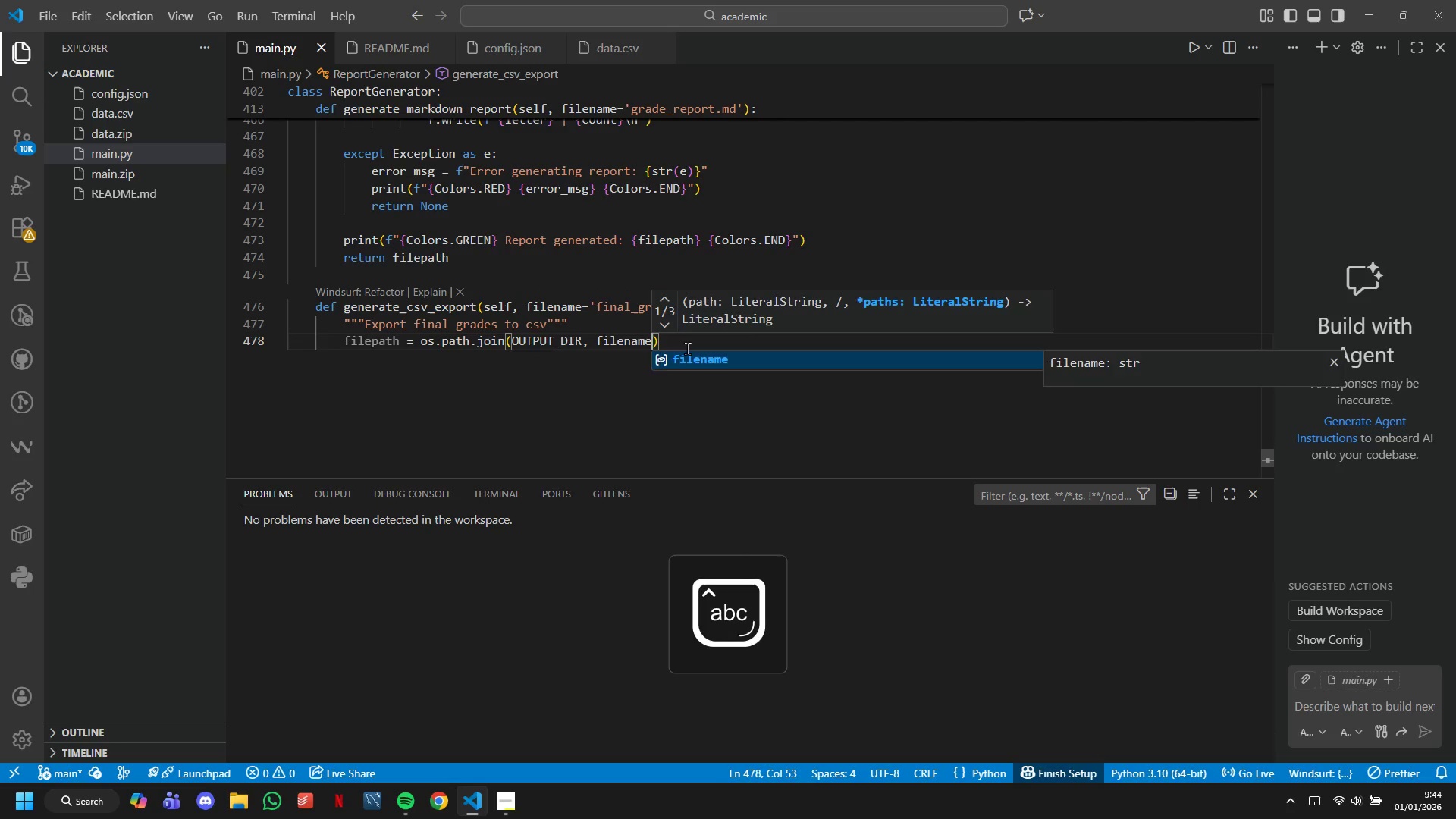 
key(ArrowRight)
 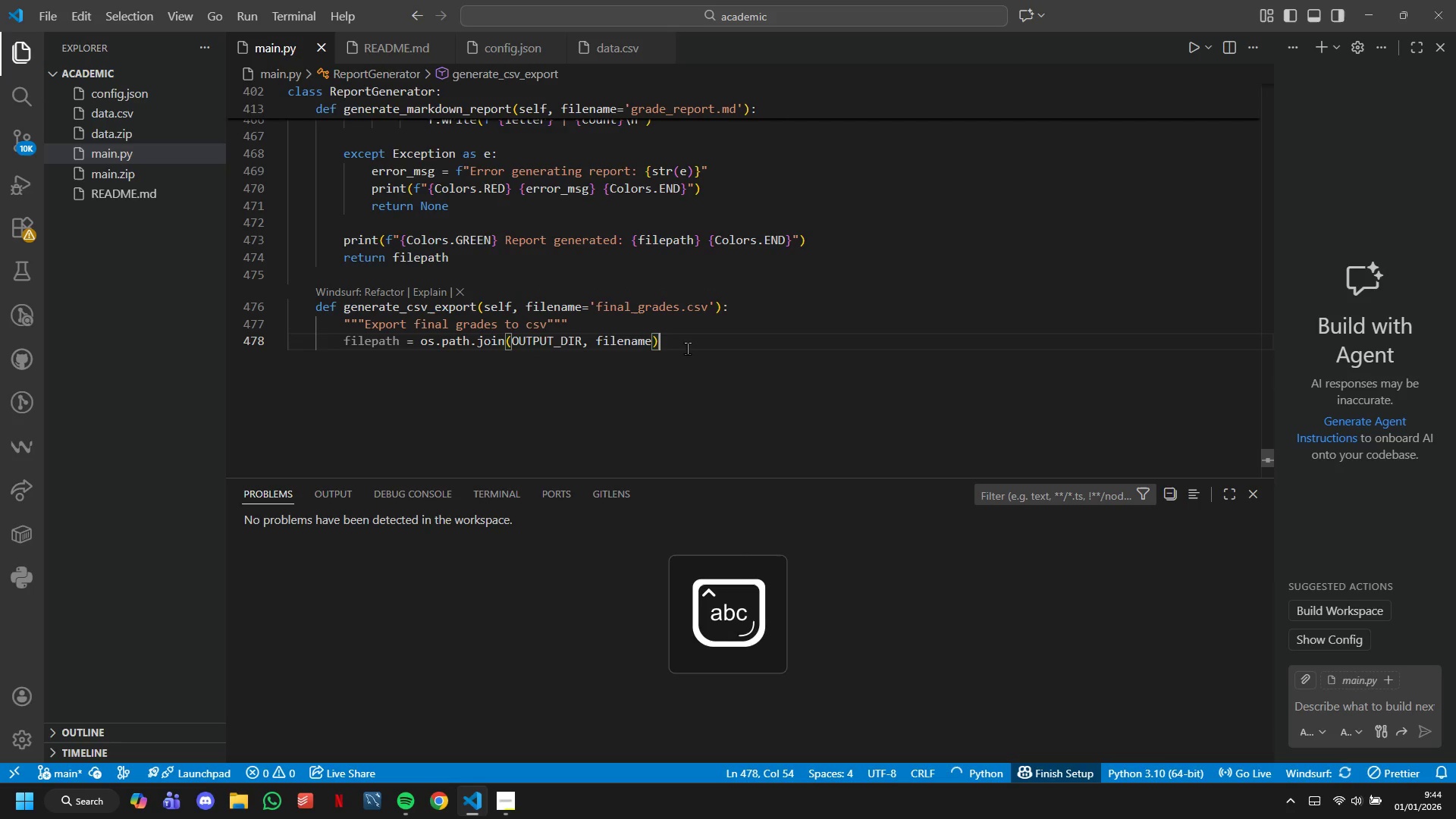 
hold_key(key=ShiftLeft, duration=0.45)
 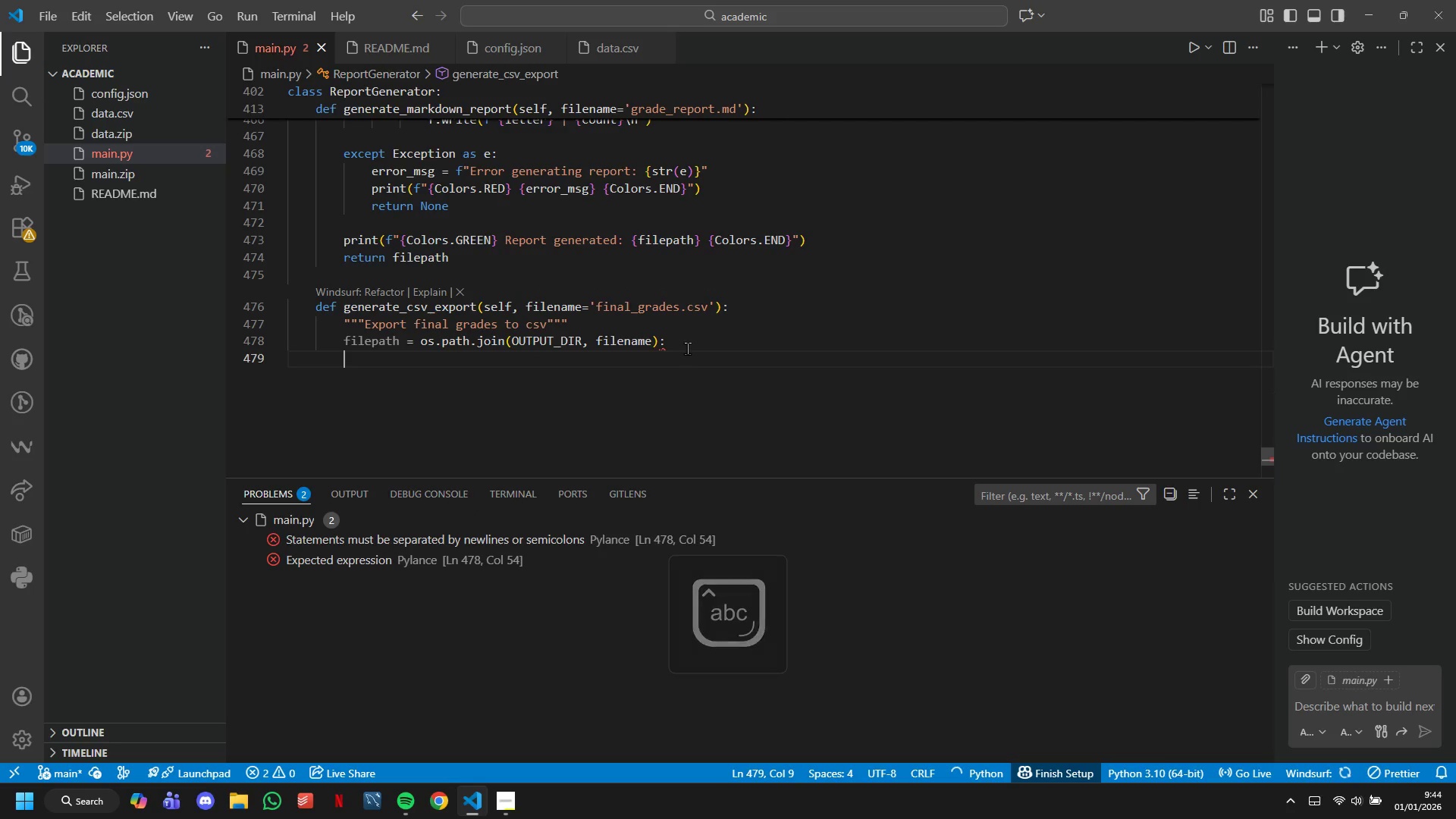 
key(Semicolon)
 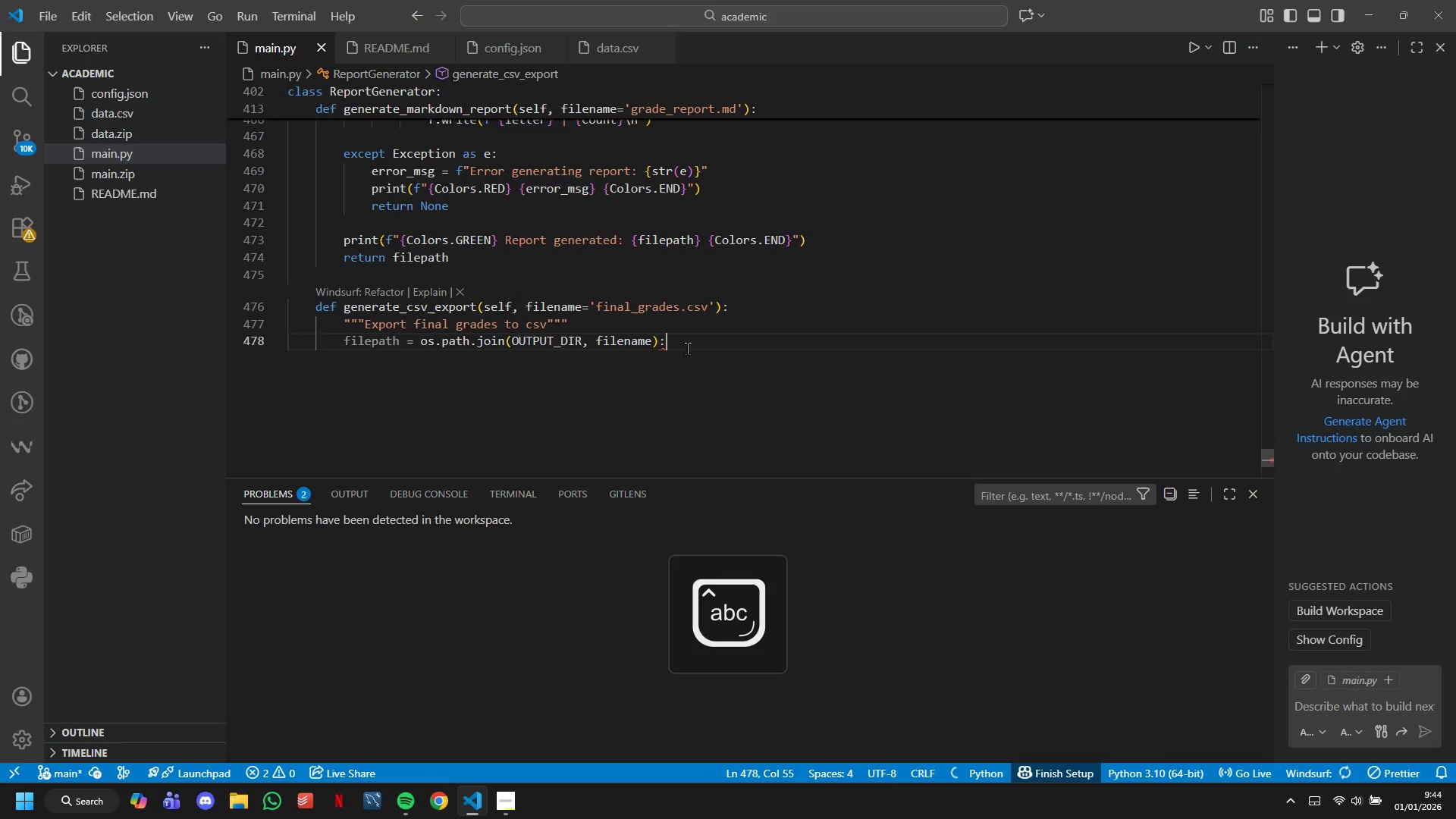 
key(Shift+Enter)
 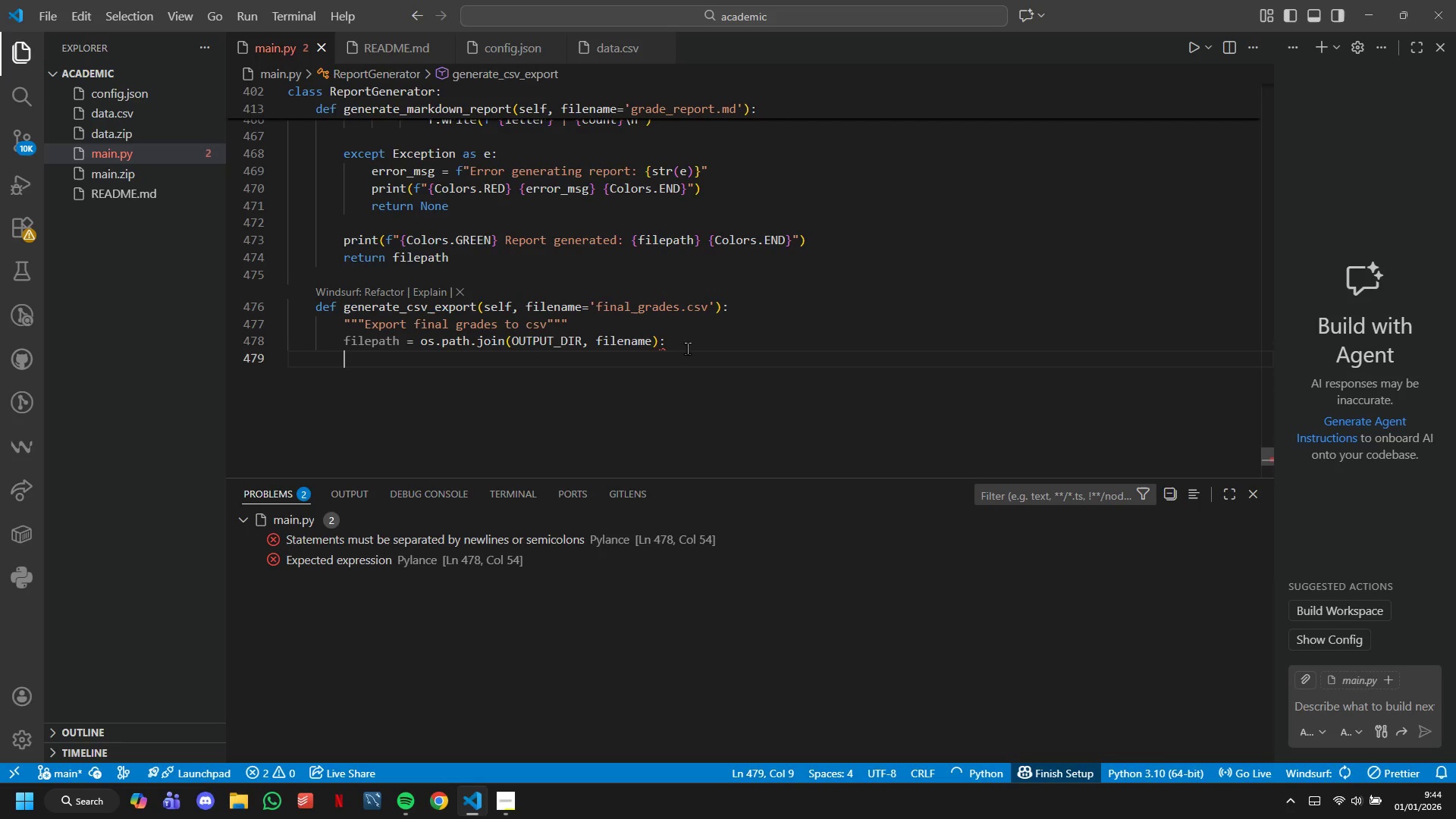 
key(Enter)
 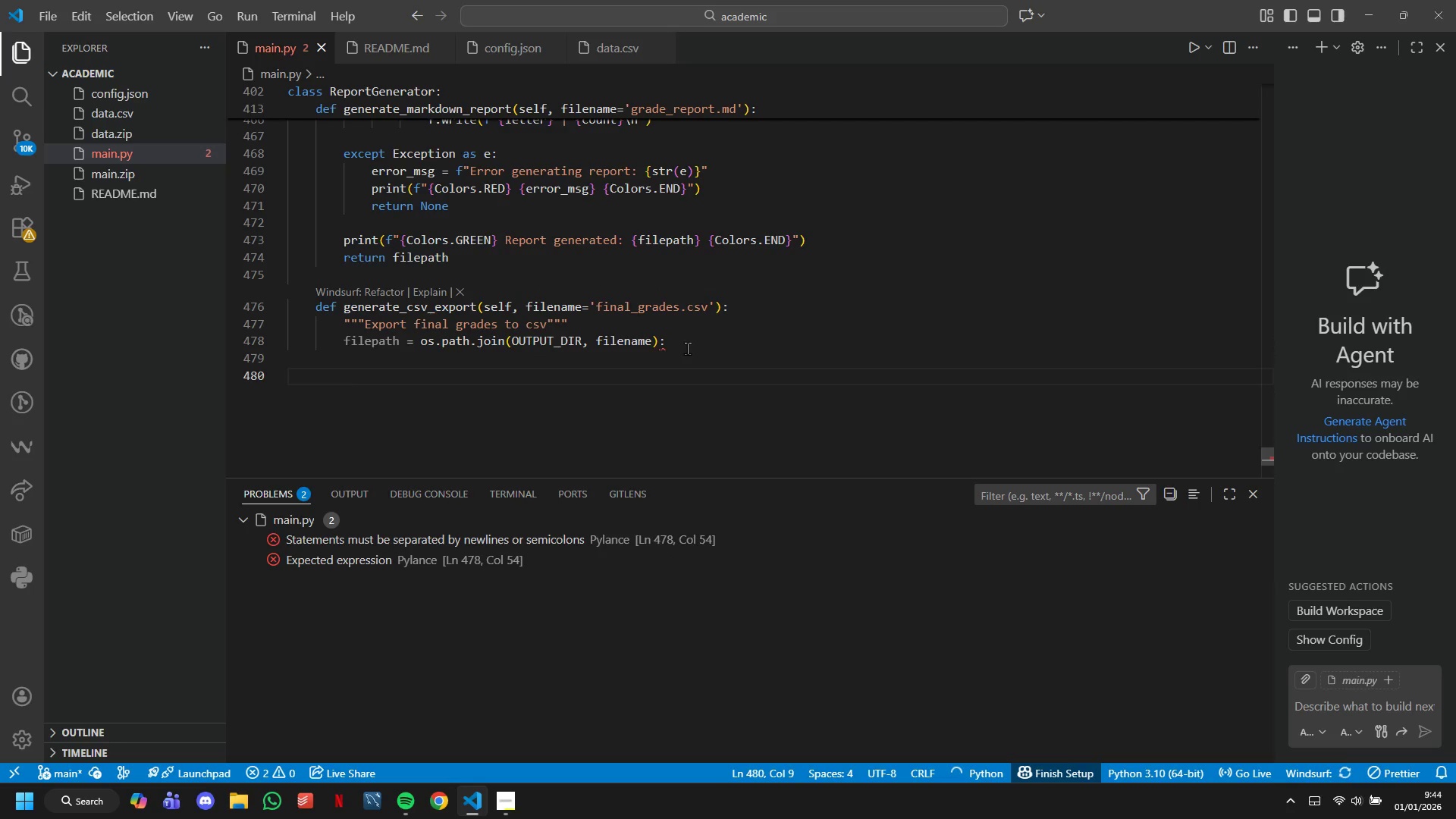 
type(tryL)
key(Backspace)
type(:)
 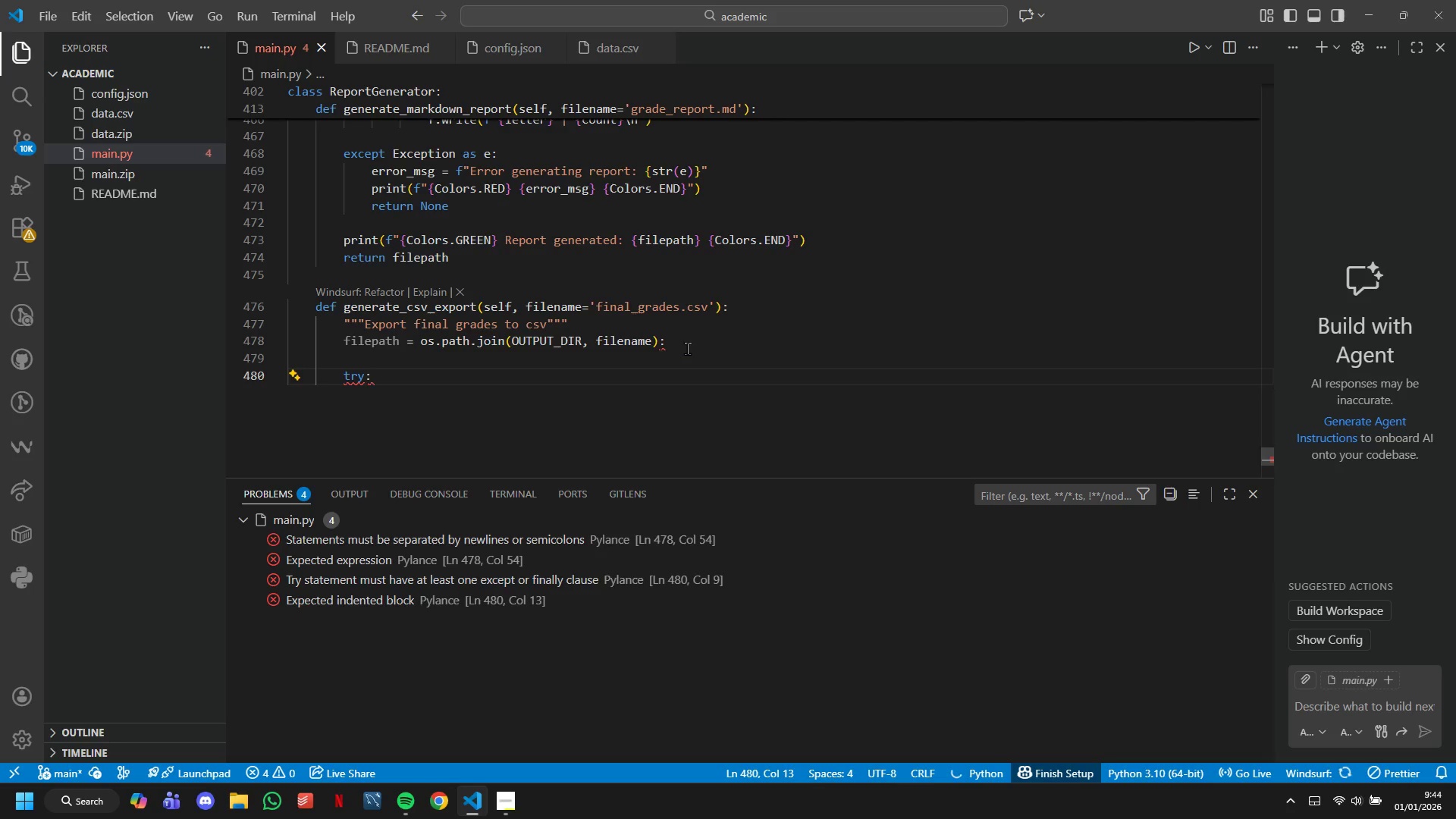 
key(Enter)
 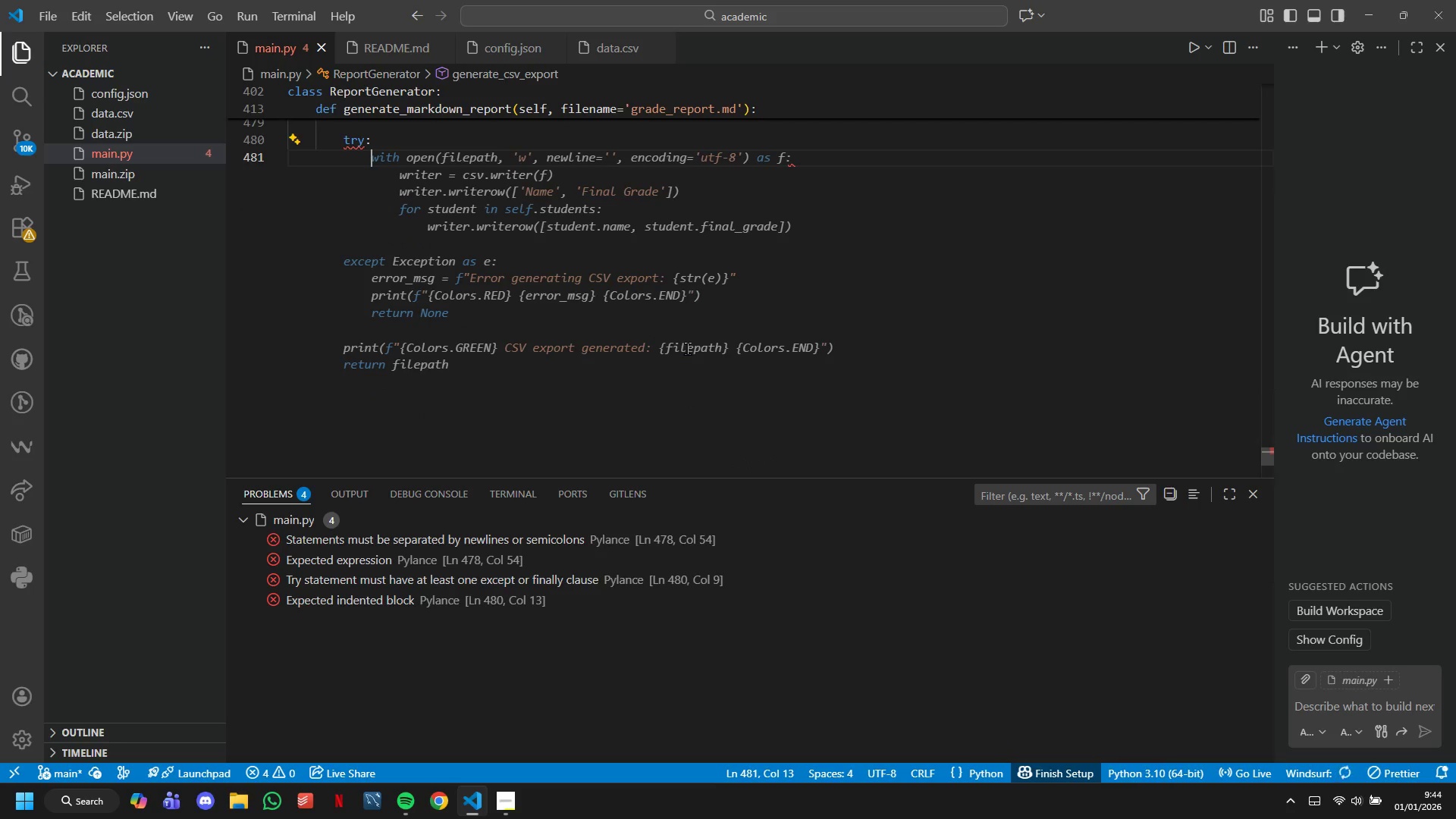 
type(# Deteri)
key(Backspace)
type(mine file)
key(Backspace)
key(Backspace)
type(edk)
key(Backspace)
key(Backspace)
type(kd)
key(Backspace)
key(Backspace)
type(ldnames)
 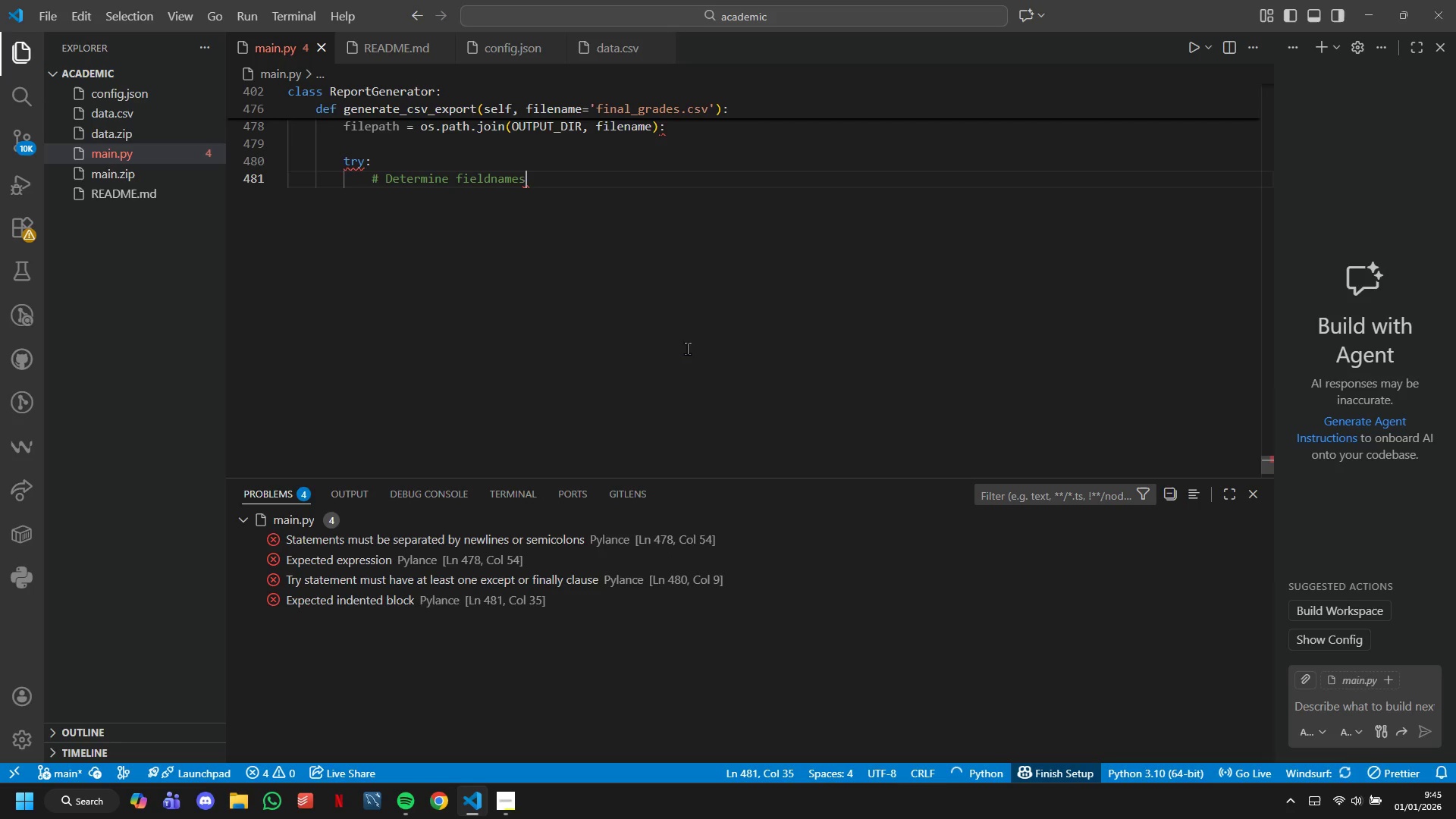 
wait(18.14)
 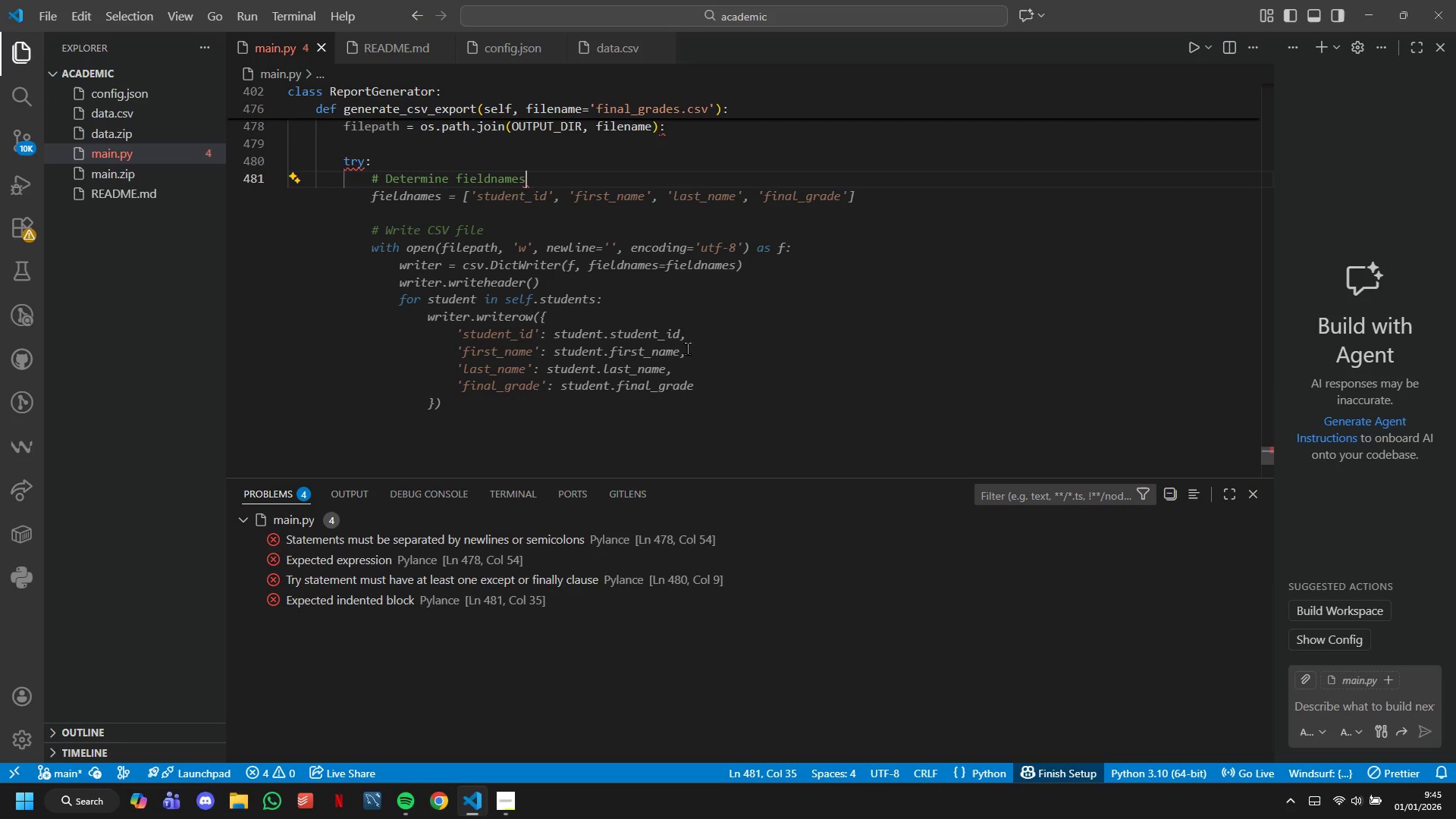 
key(Enter)
 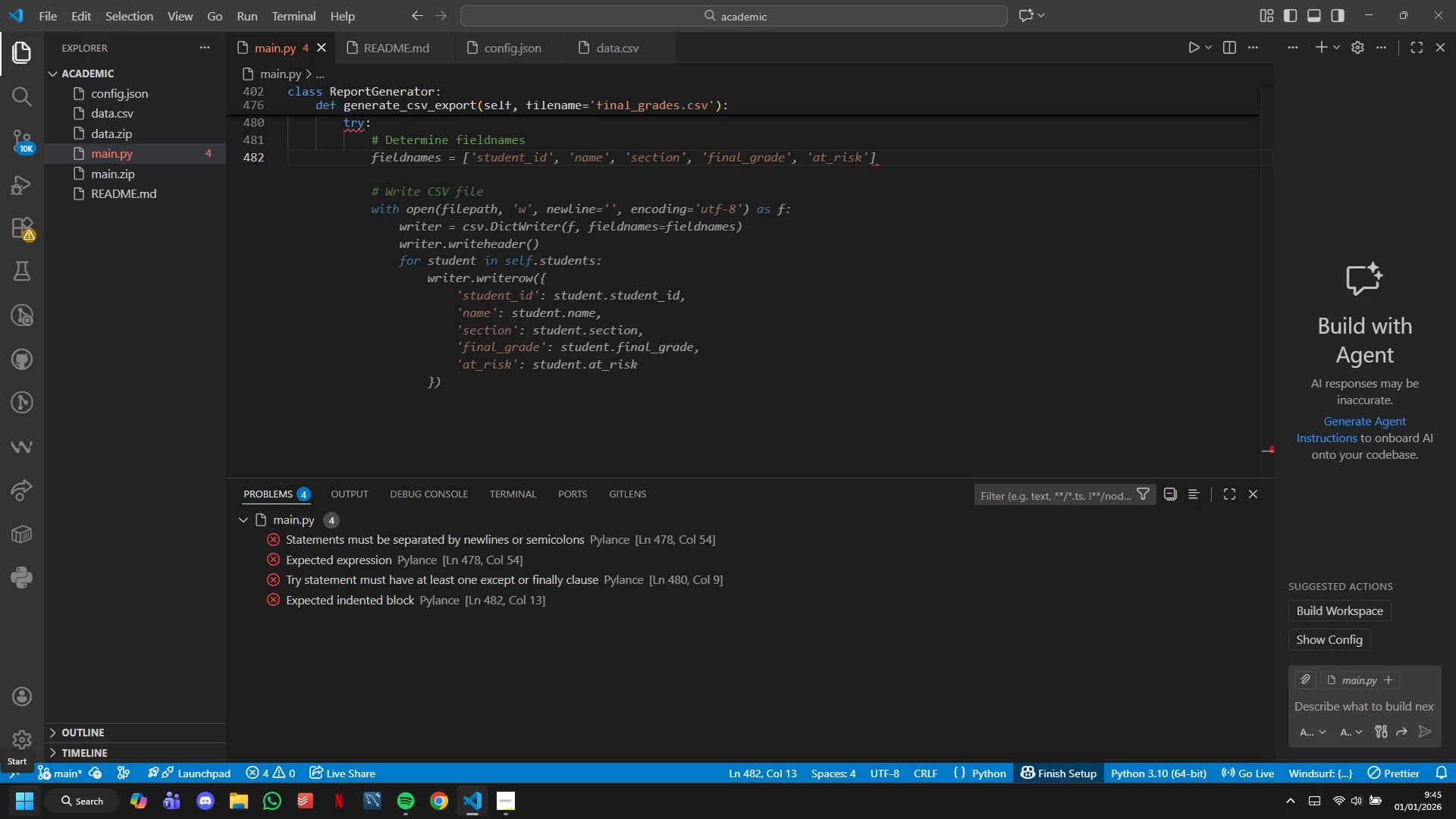 
wait(22.88)
 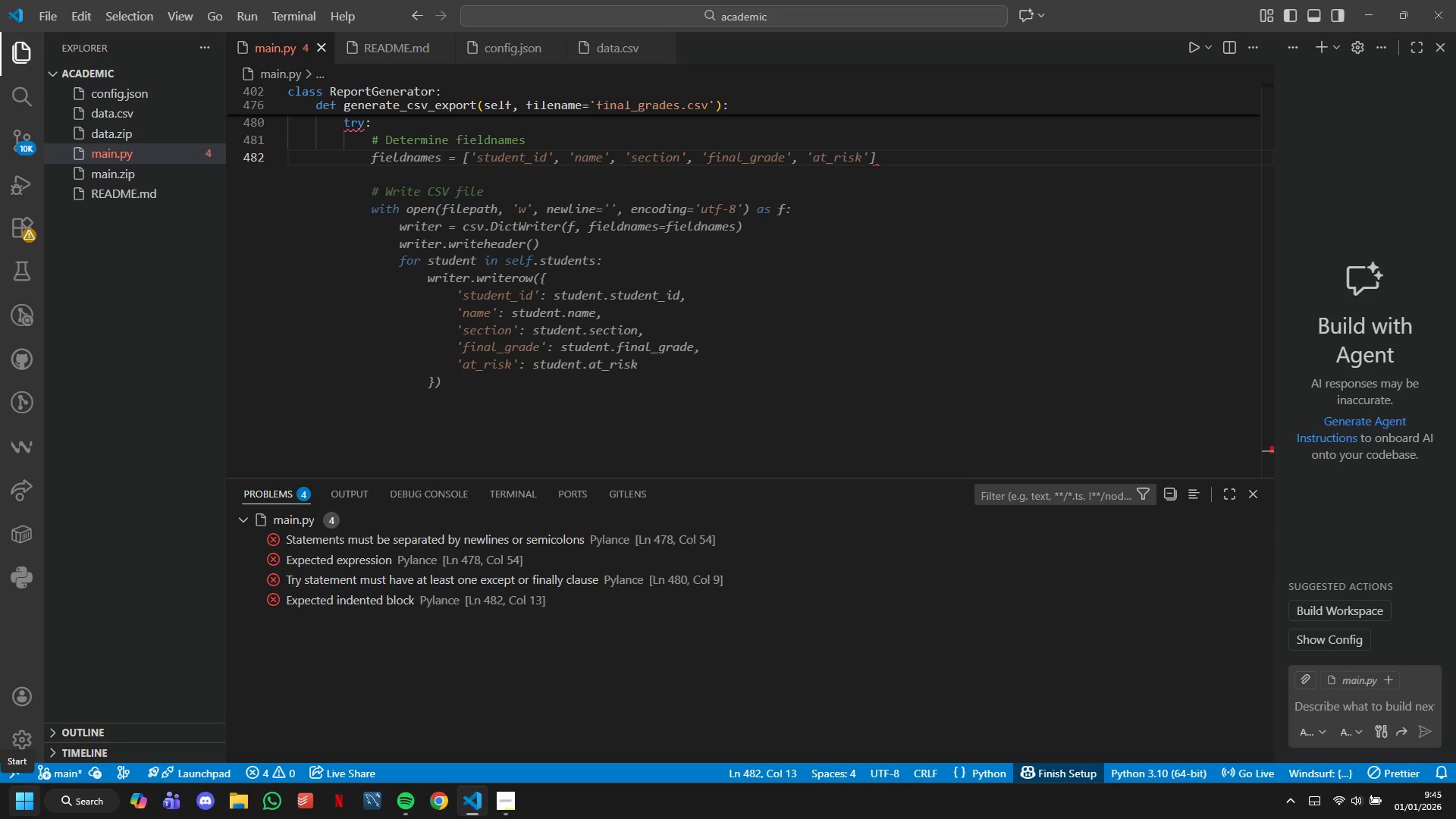 
type(fieldnae)
key(Backspace)
key(Backspace)
type(mes = [)
 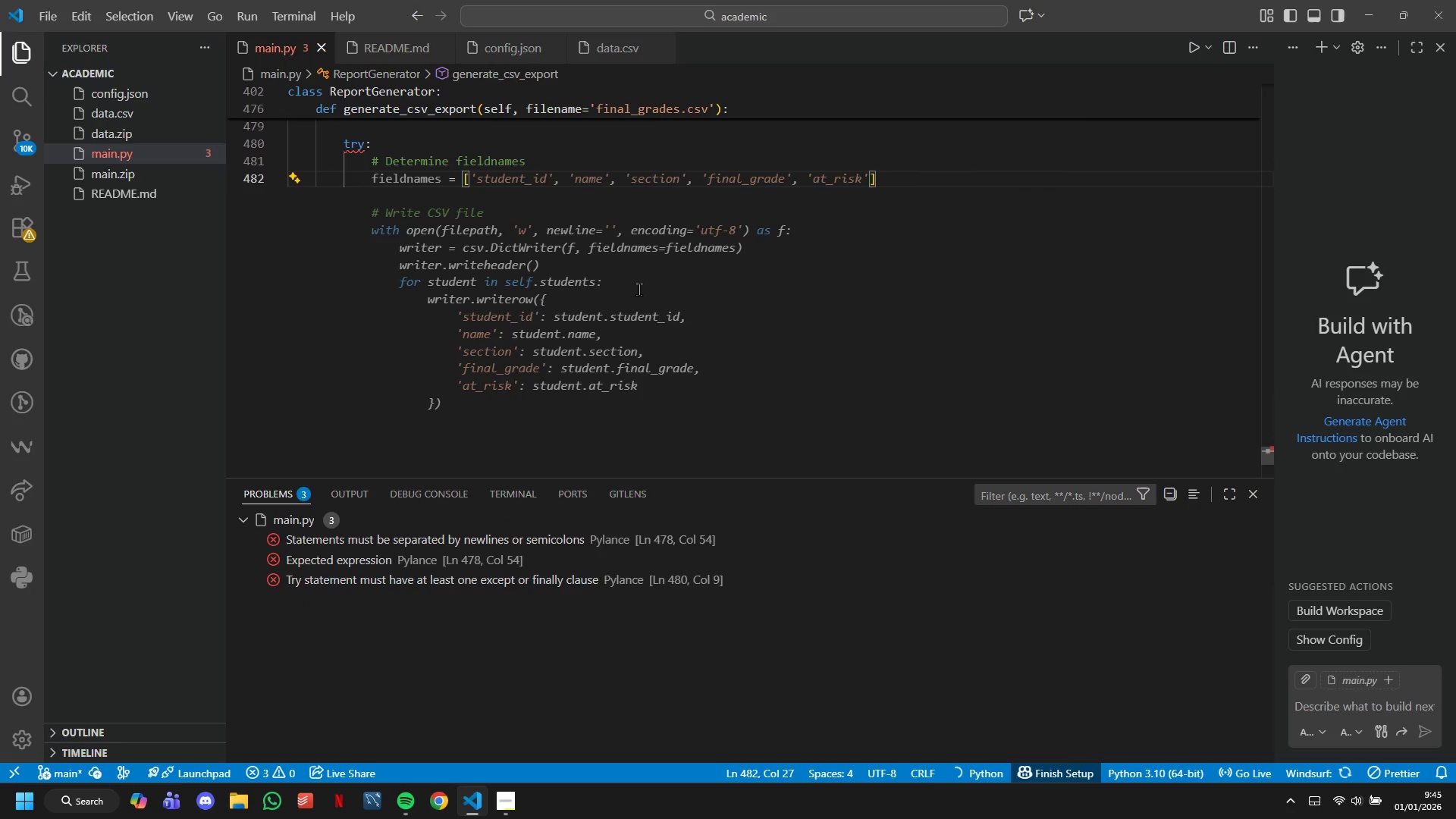 
hold_key(key=Comma, duration=23.25)
 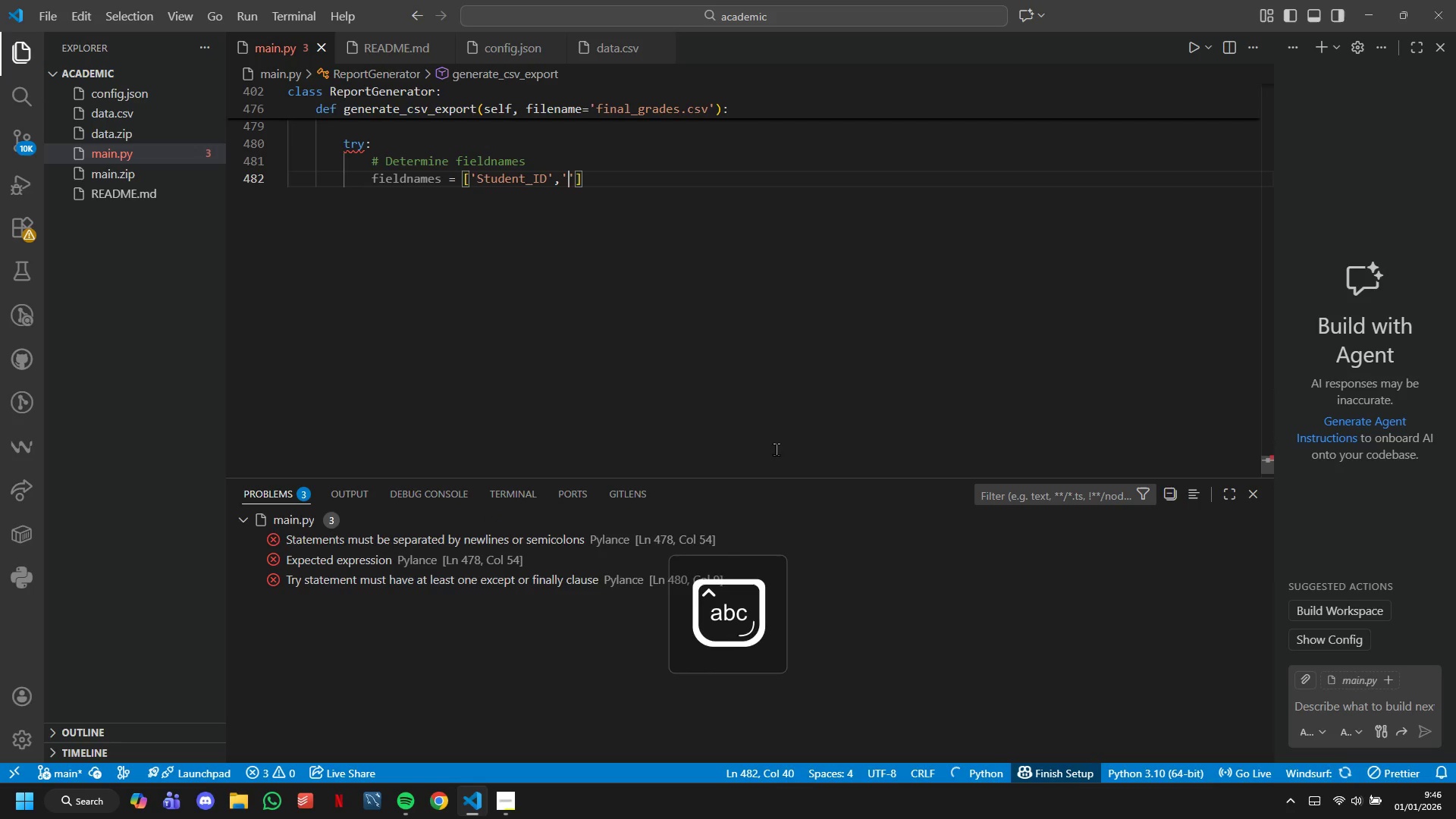 
left_click([409, 759])
 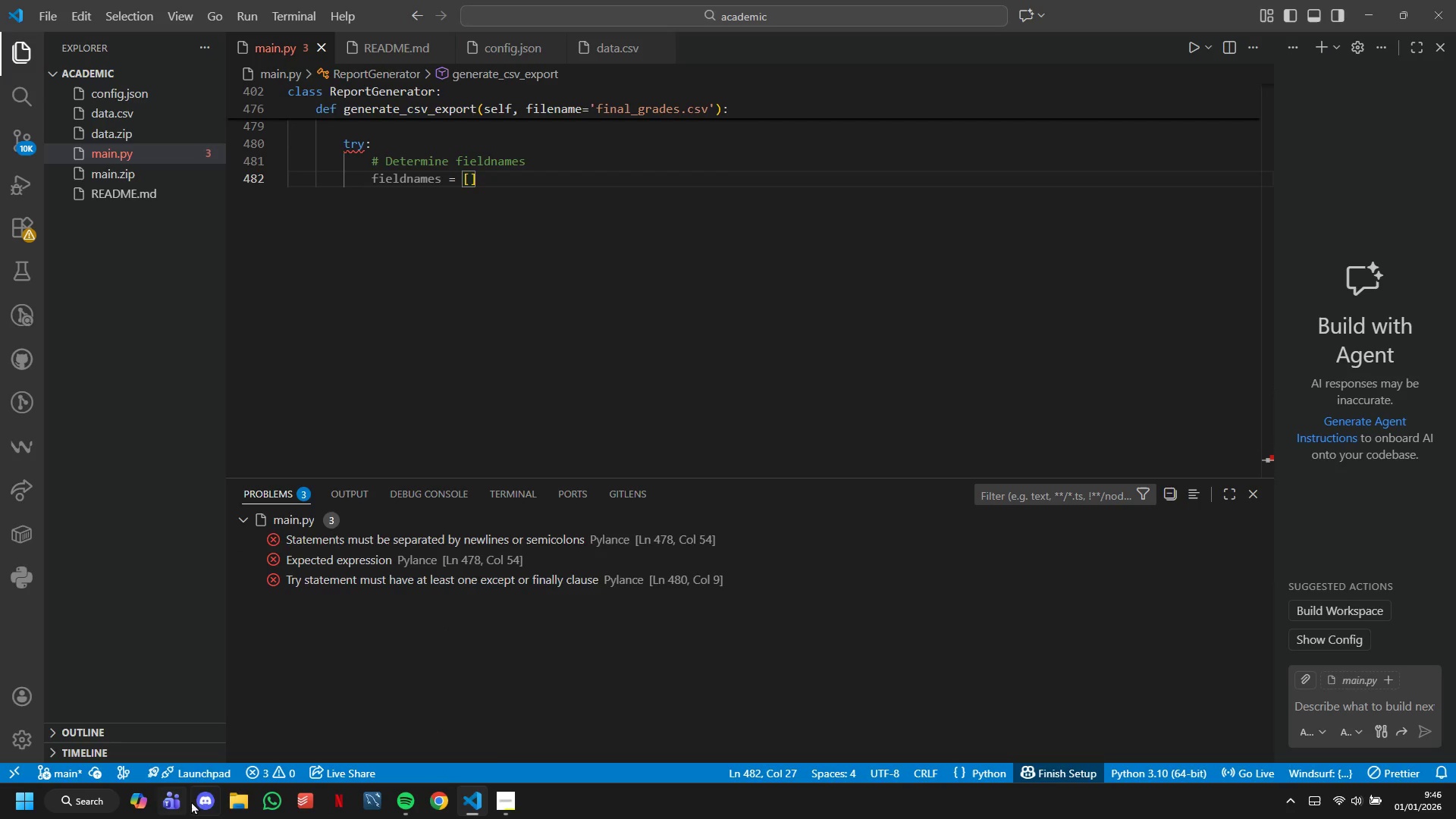 
type('sTUDENT_Id)
 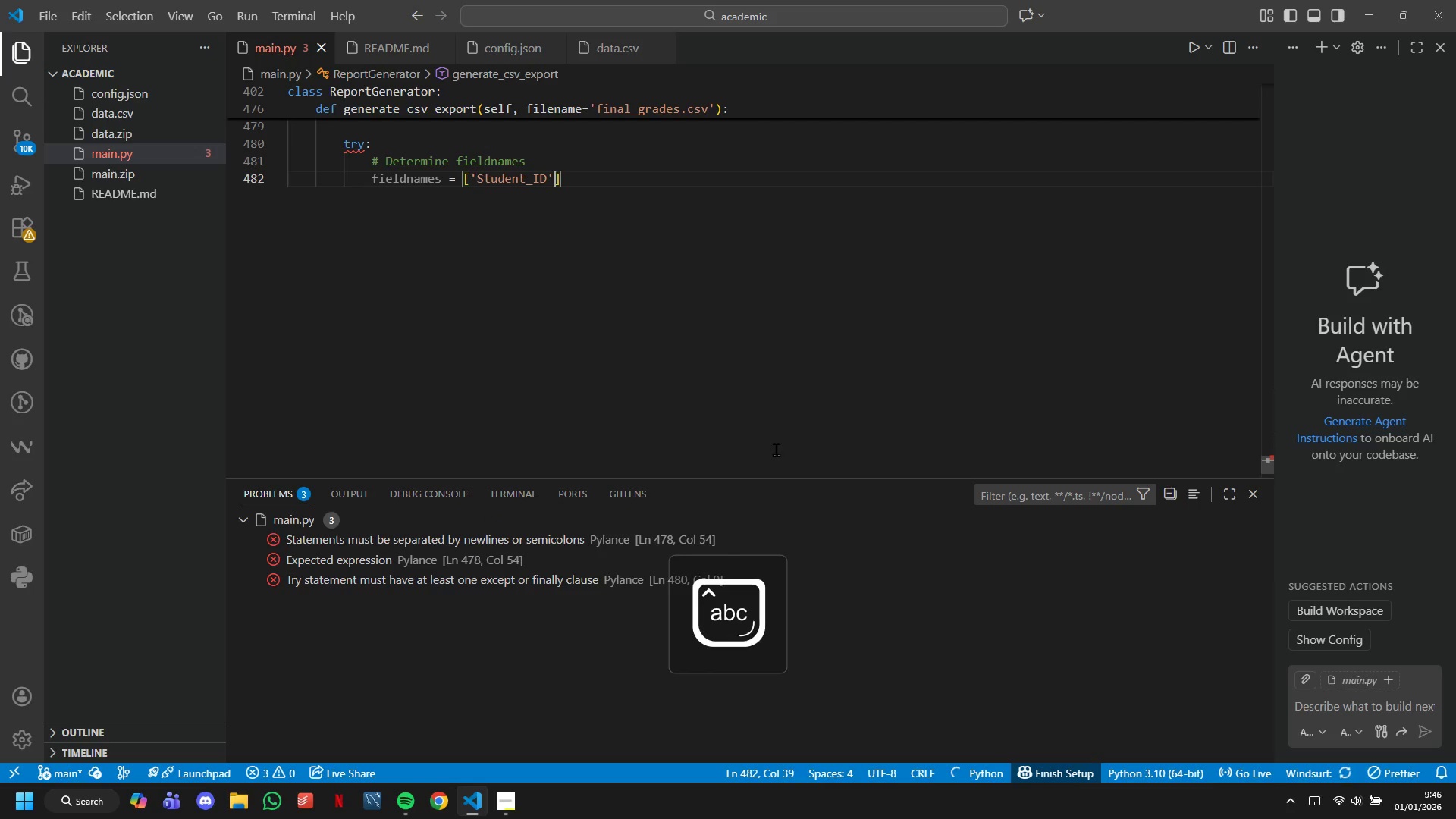 
 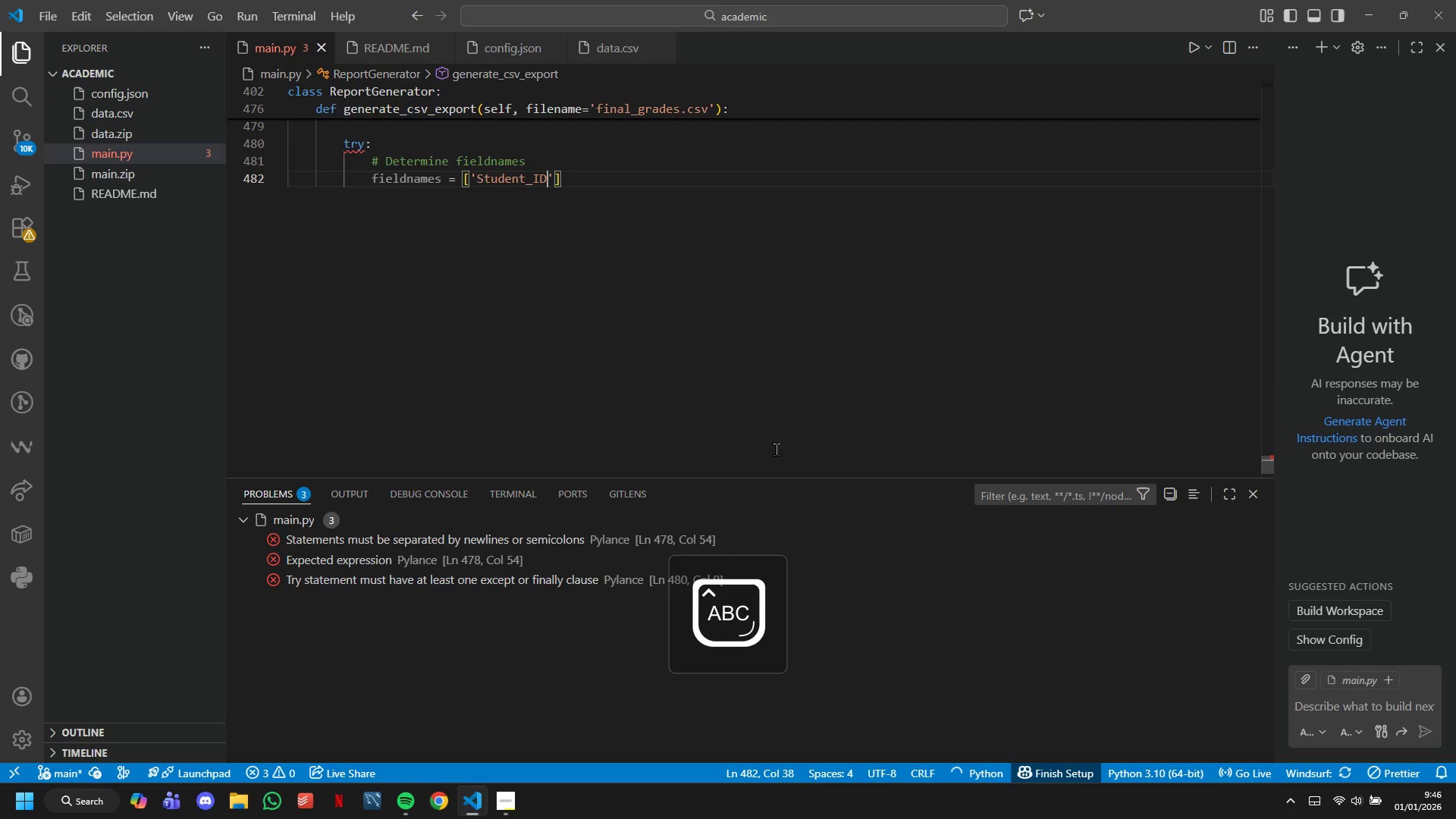 
key(ArrowRight)
 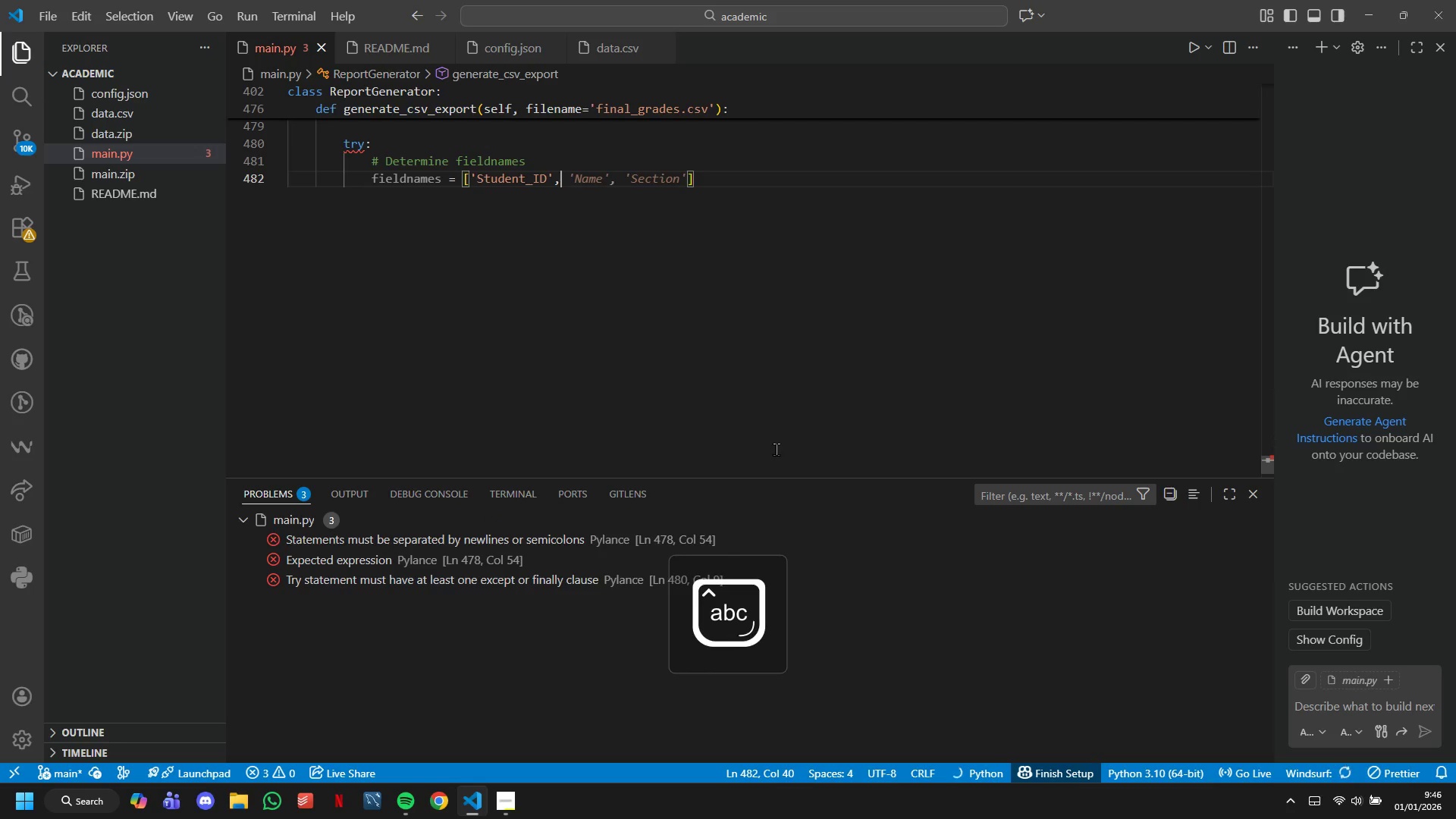 
key(Quote)
 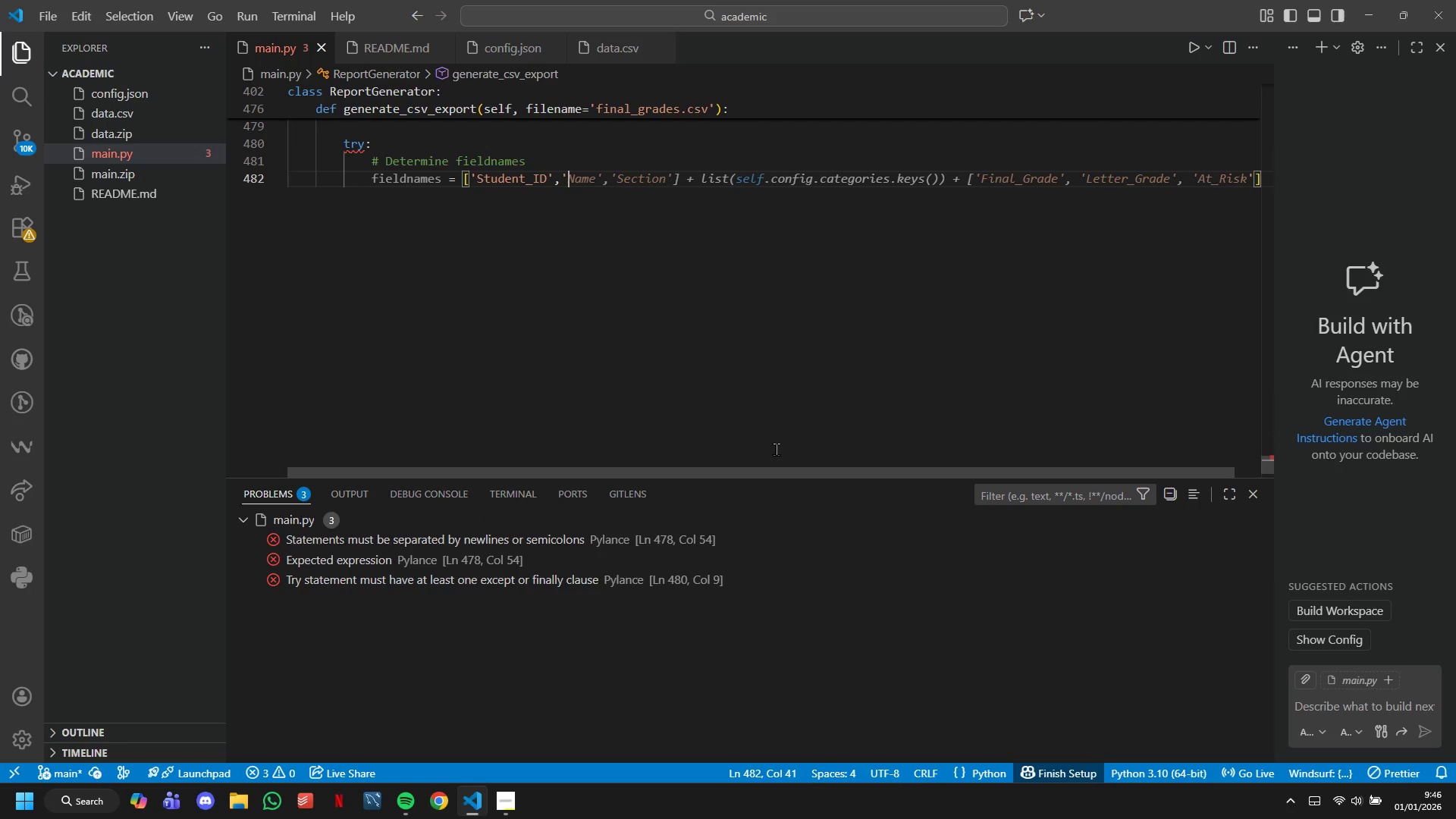 
type(Name)
 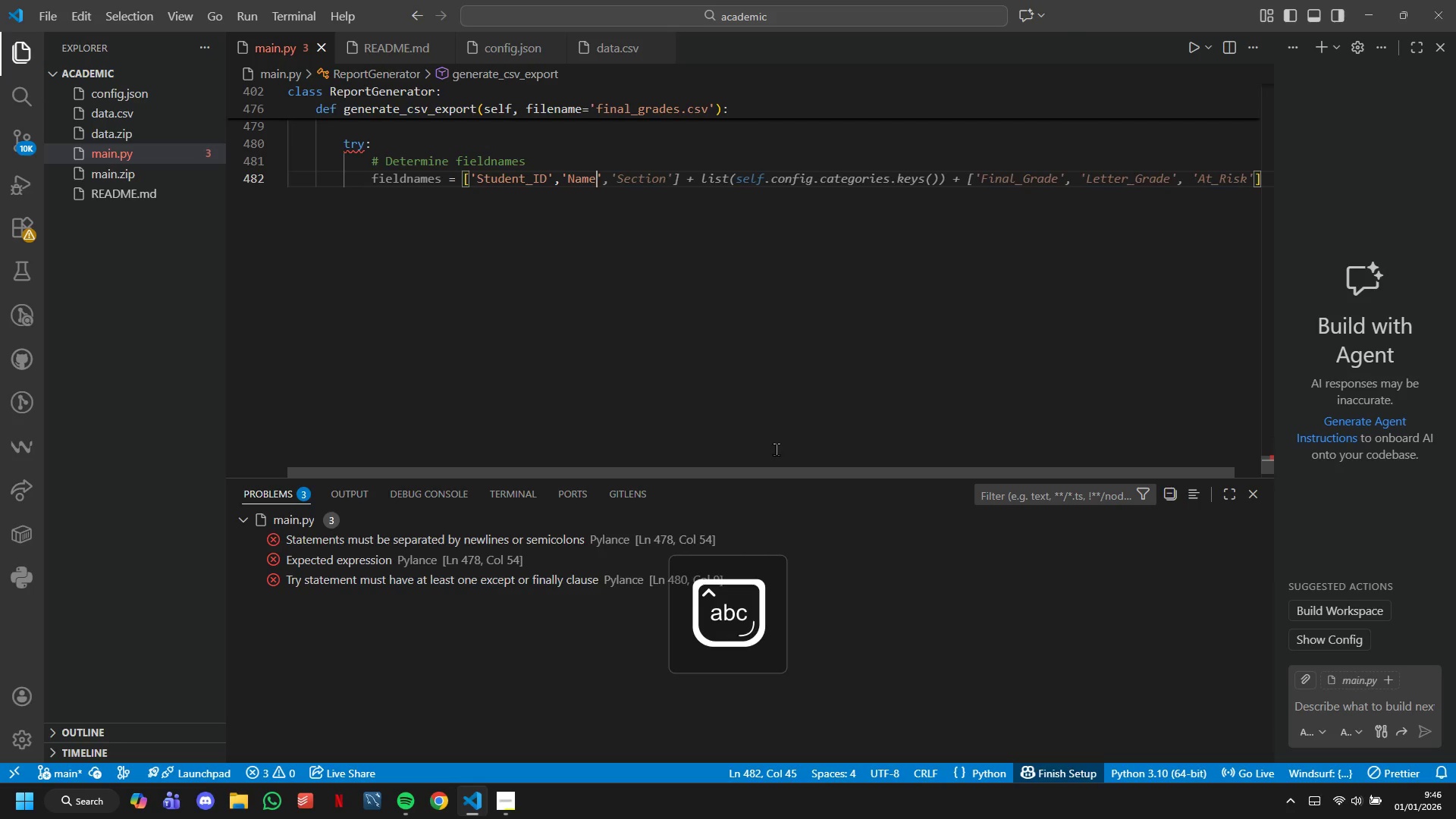 
key(ArrowRight)
 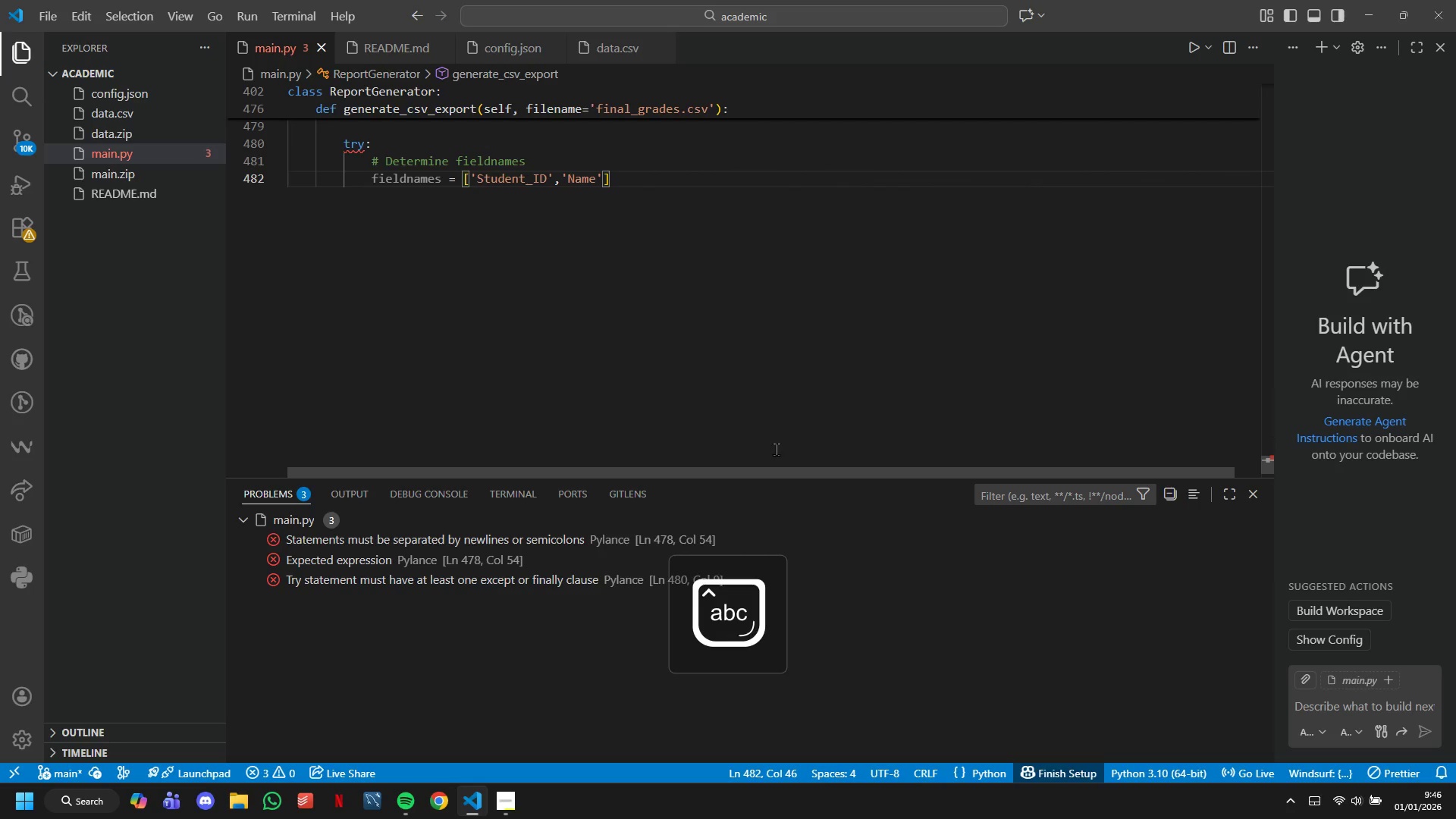 
type(,'Section)
 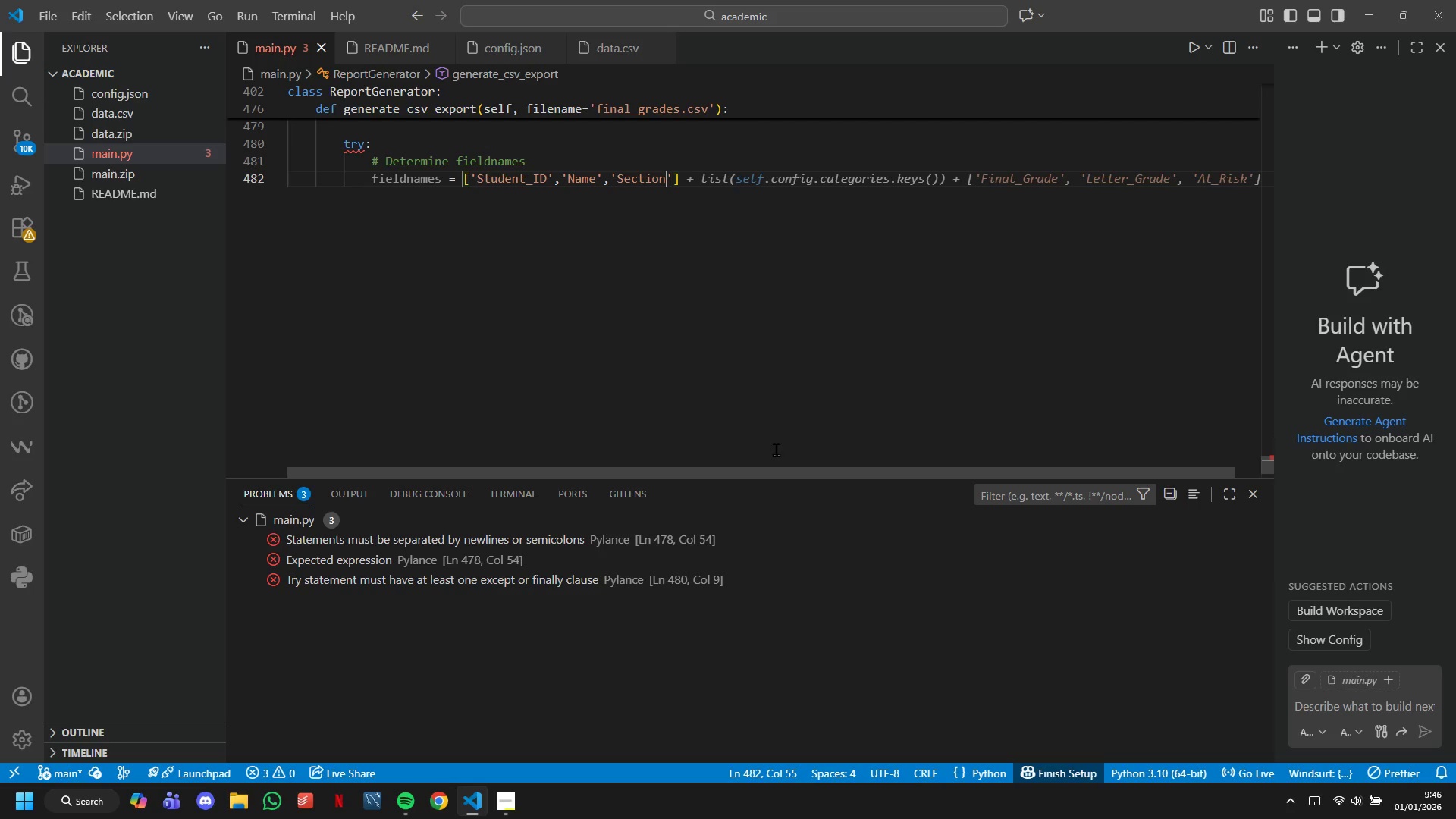 
wait(27.08)
 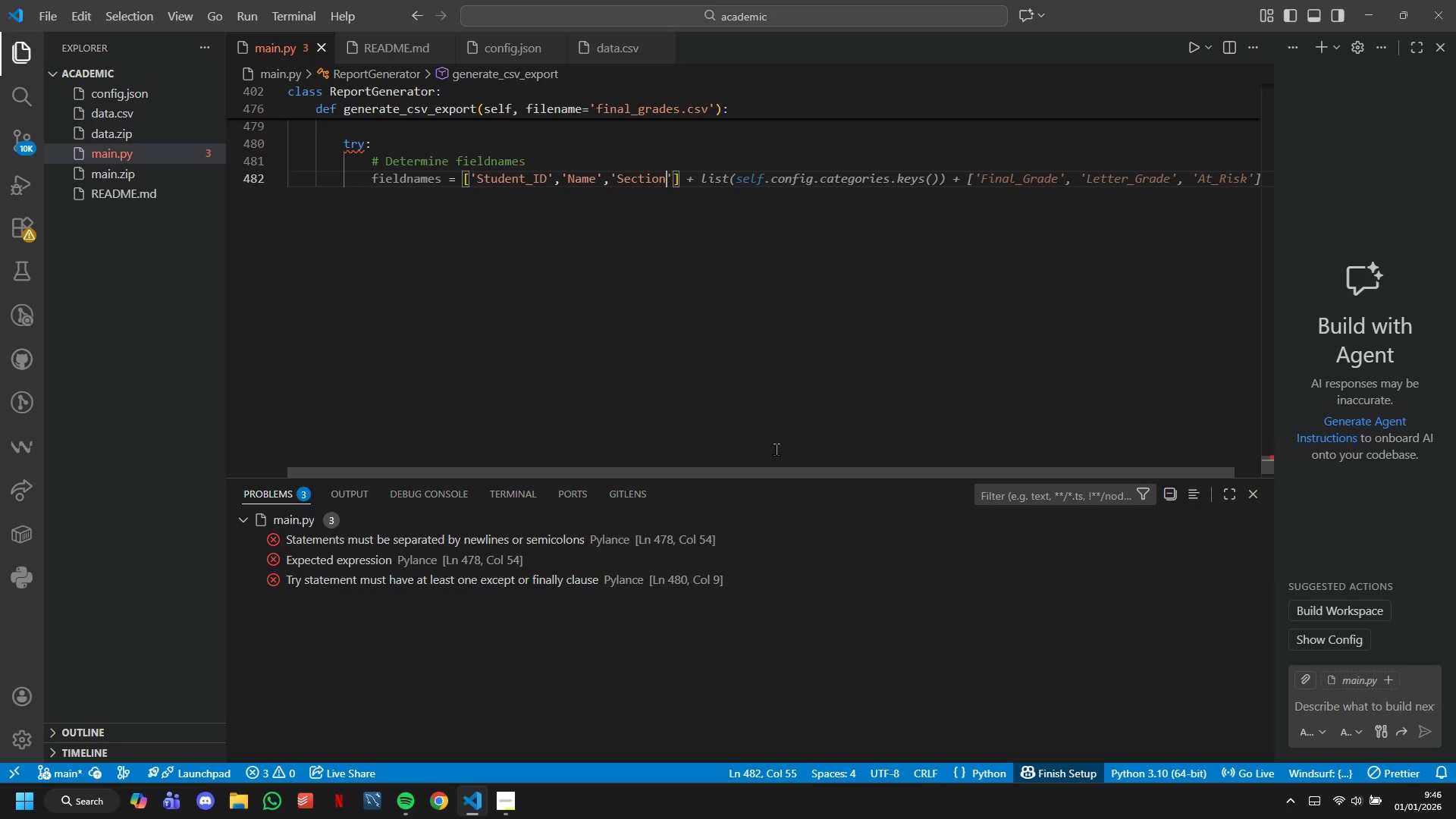 
key(ArrowRight)
 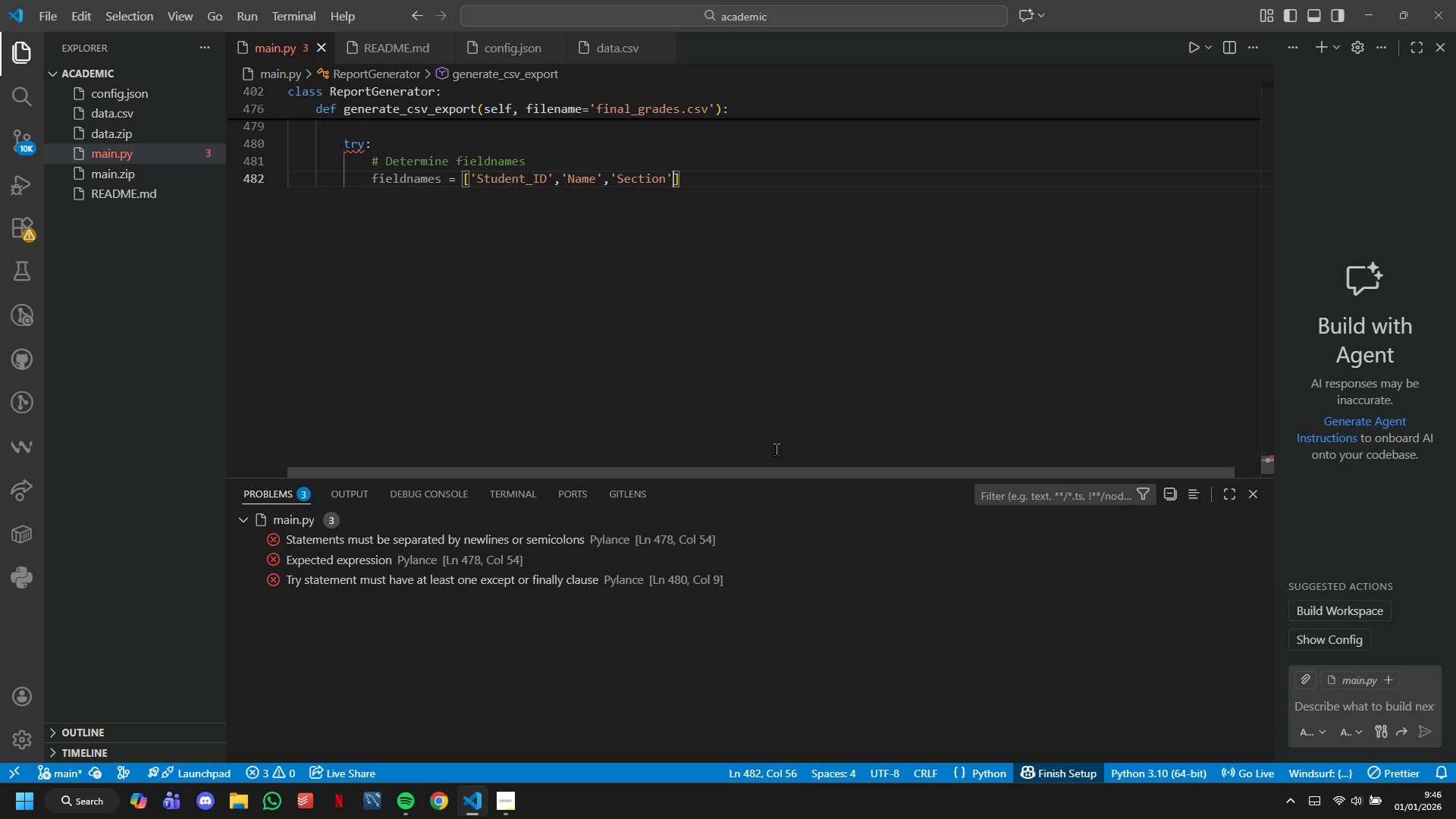 
key(Comma)
 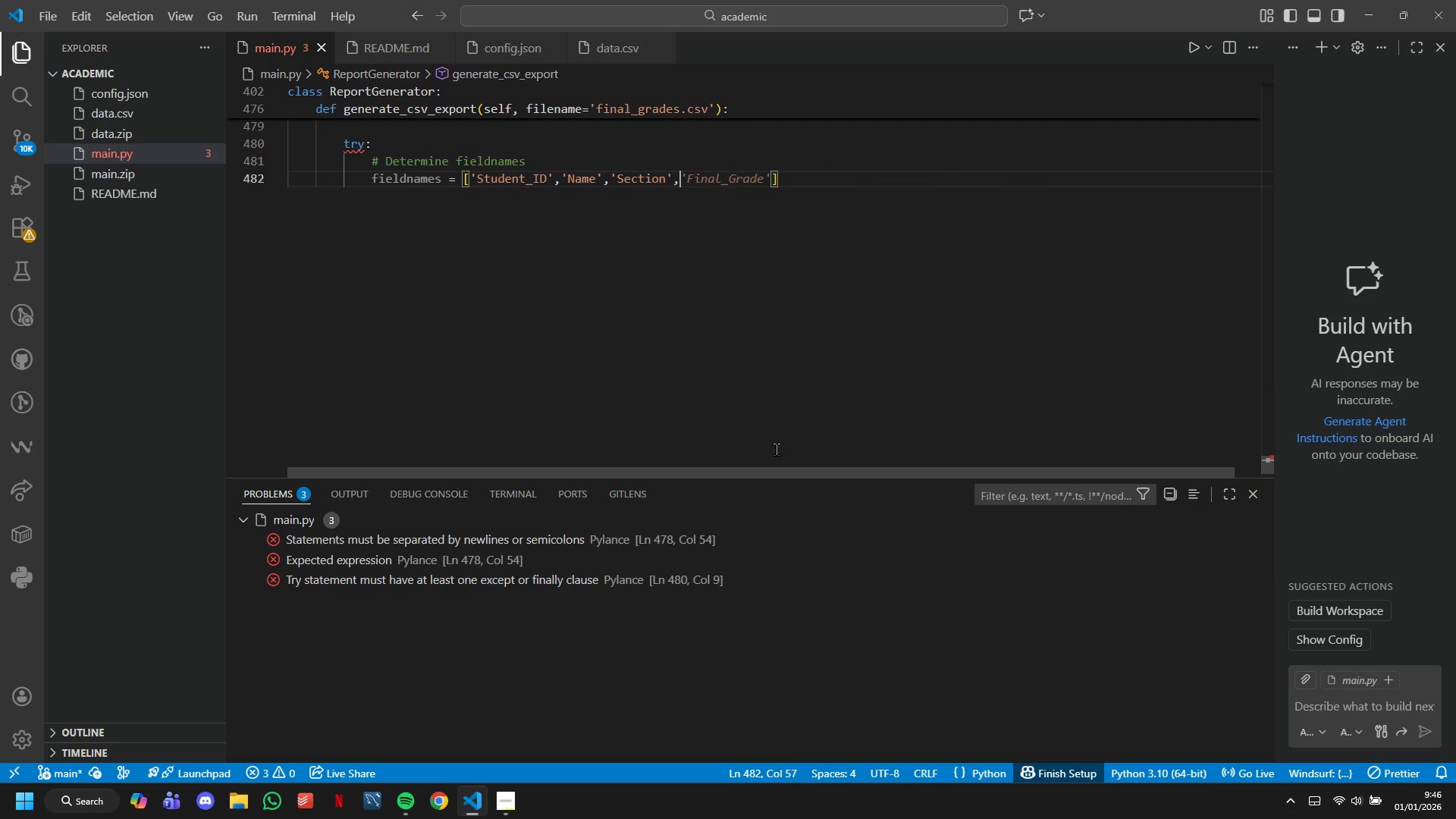 
wait(8.88)
 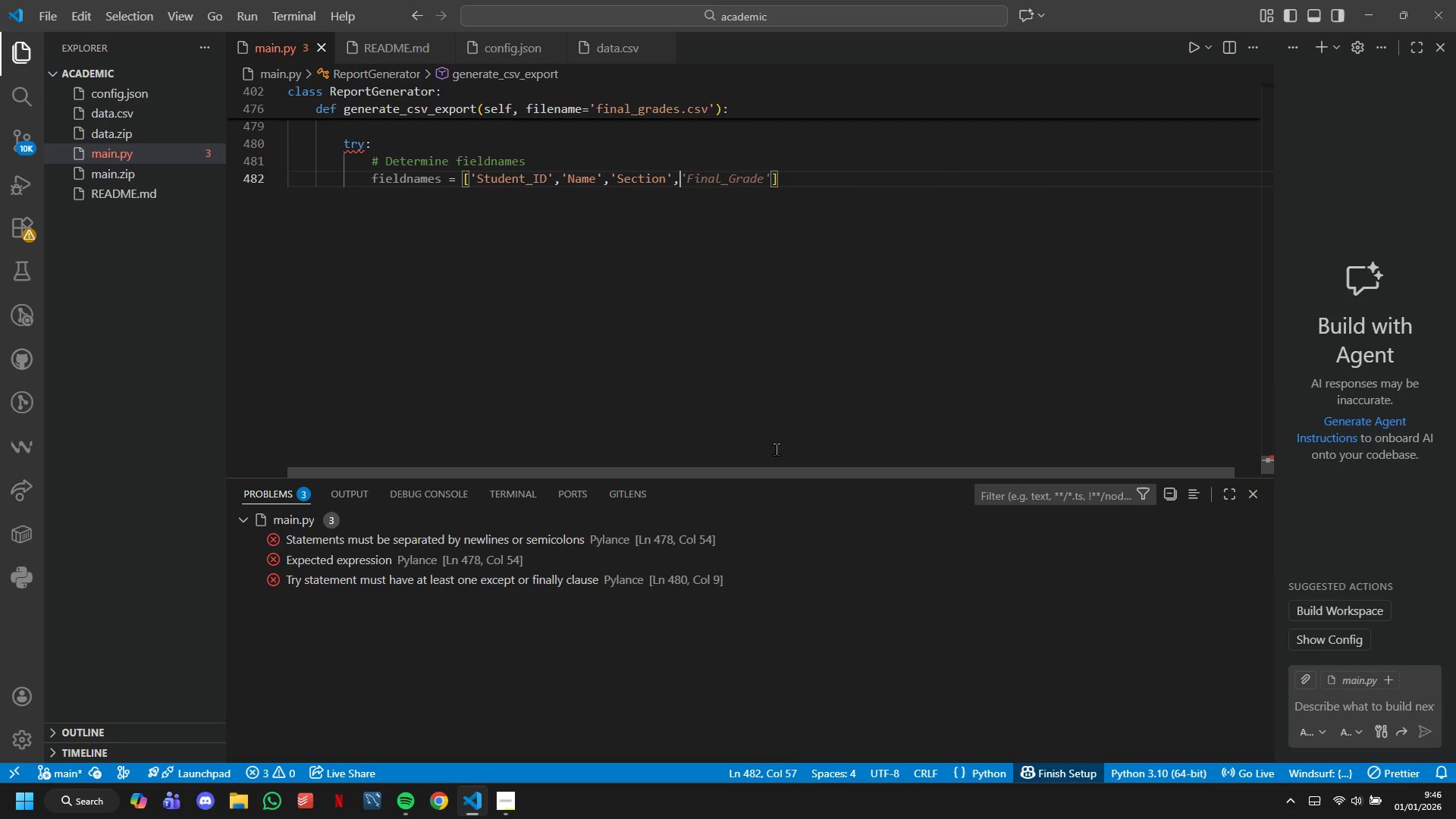 
type('fINAL_GRADE)
 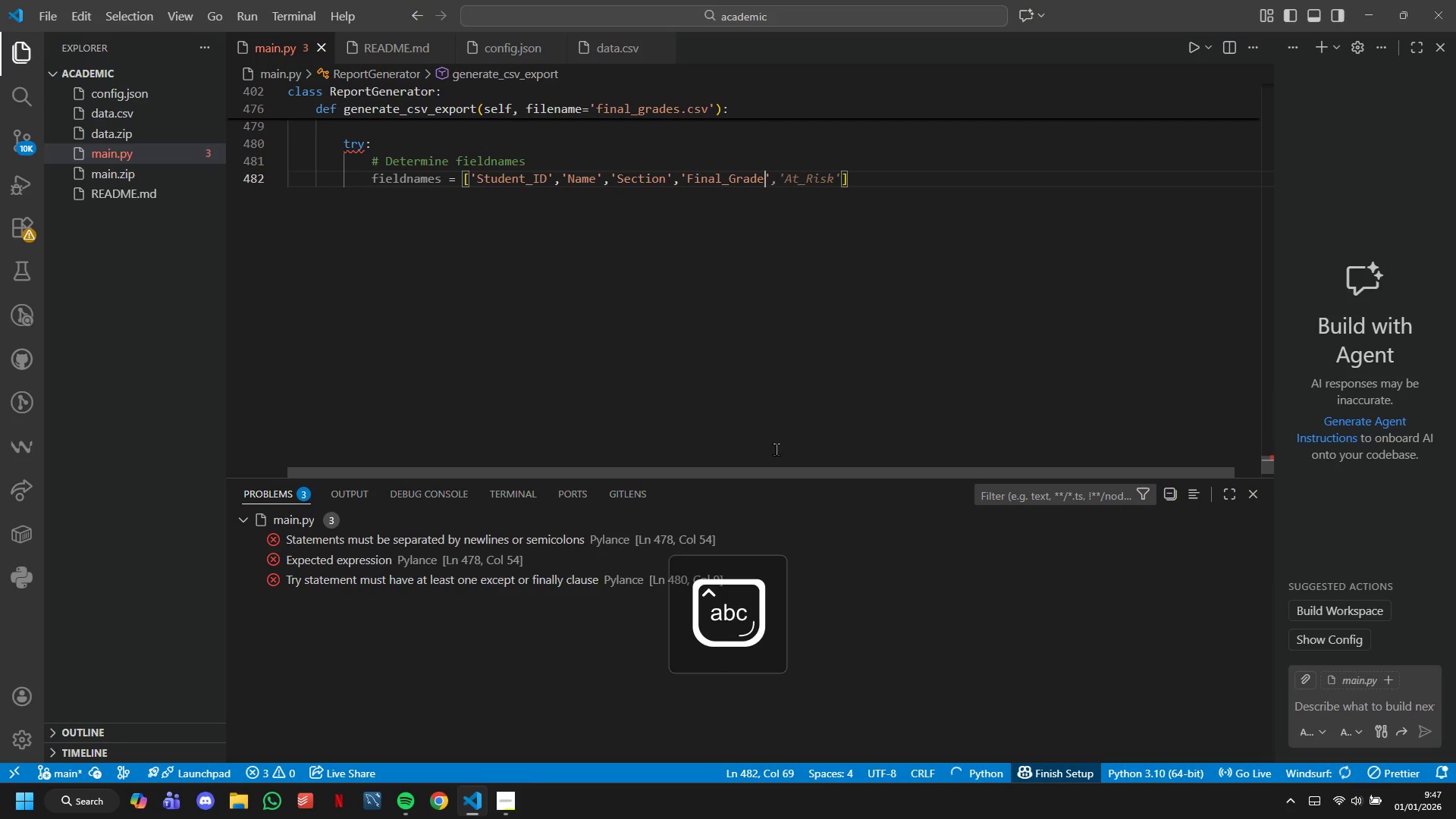 
key(ArrowRight)
 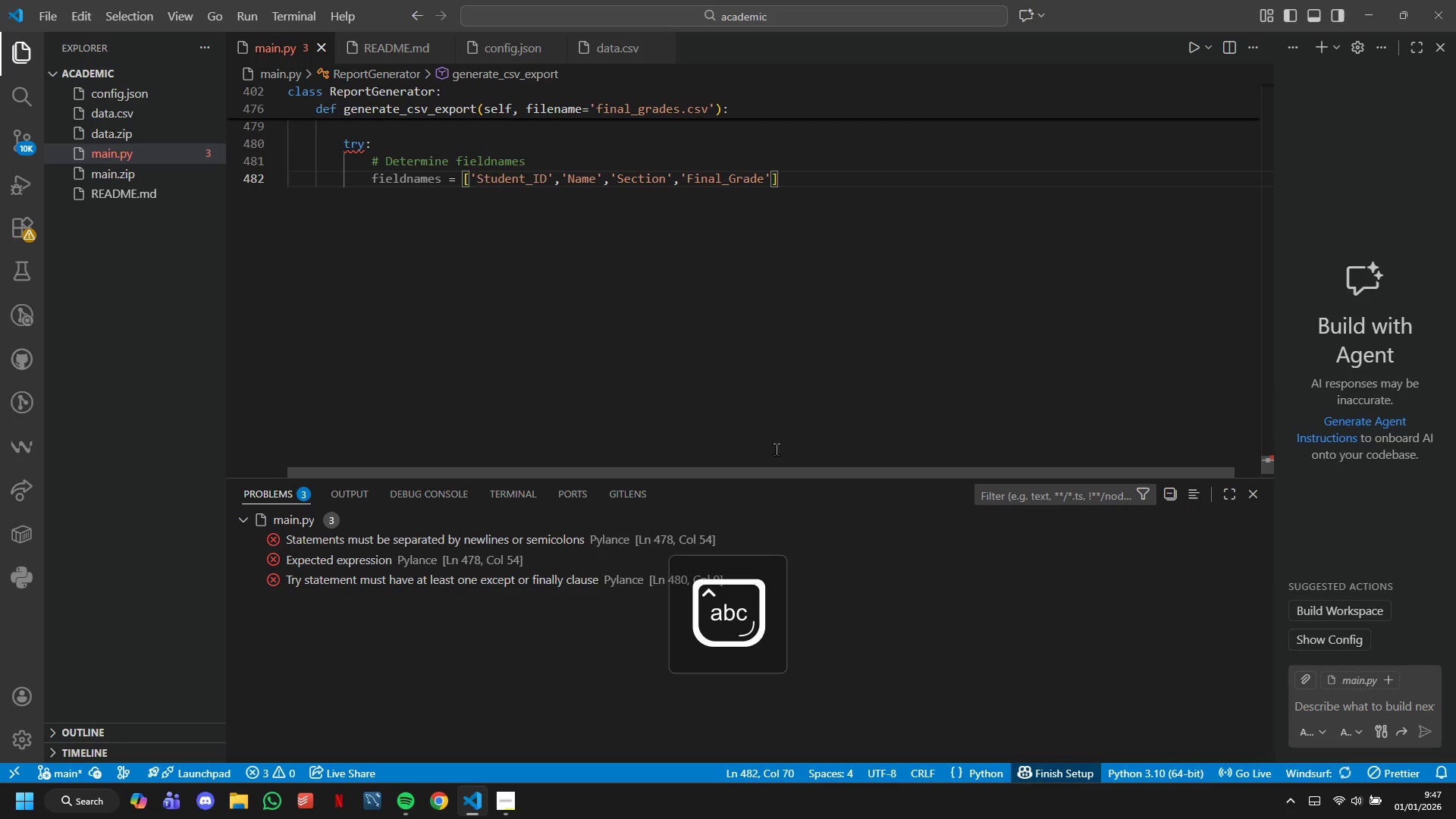 
type(.)
key(Backspace)
type(,'At-Risk)
 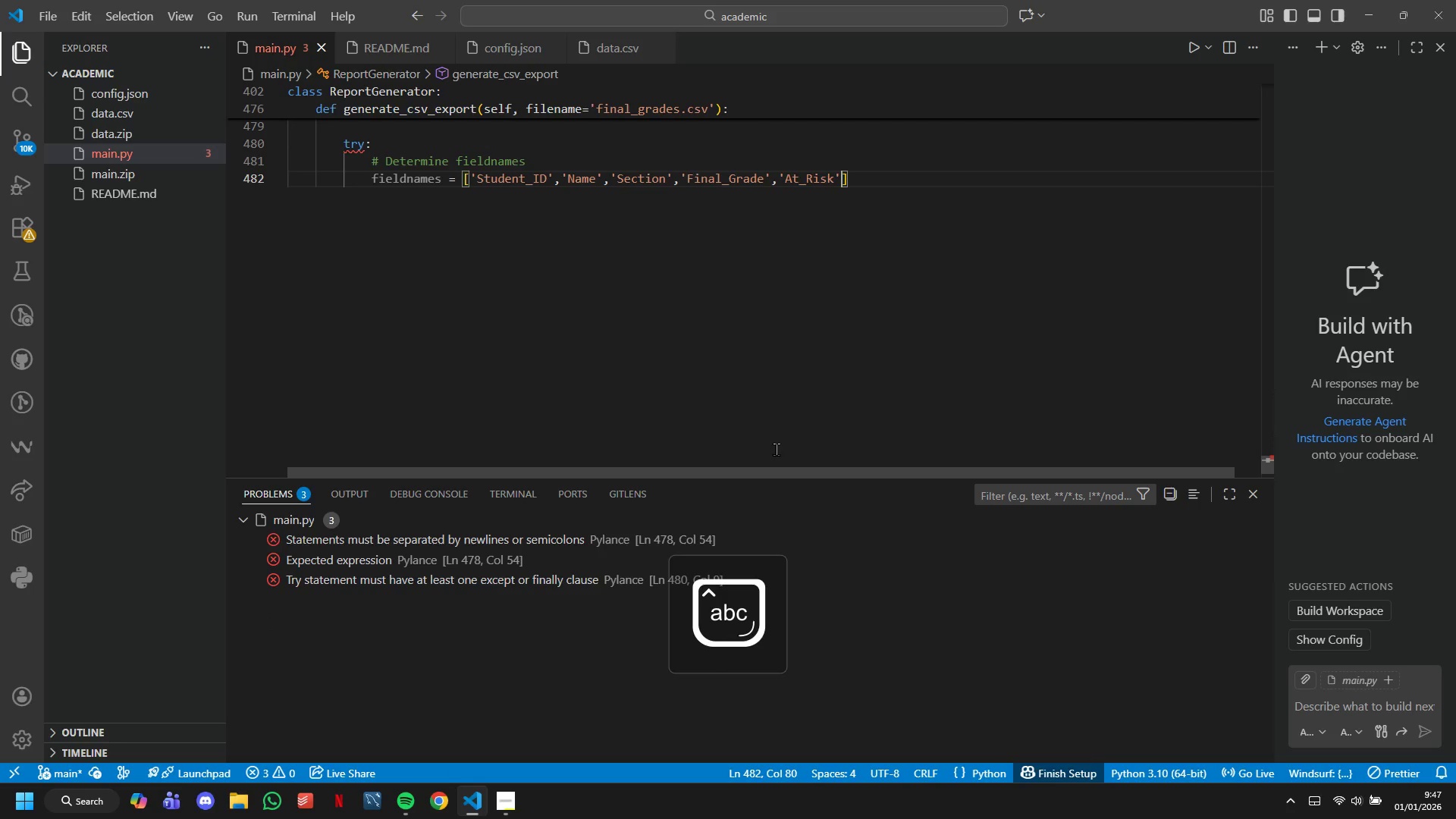 
 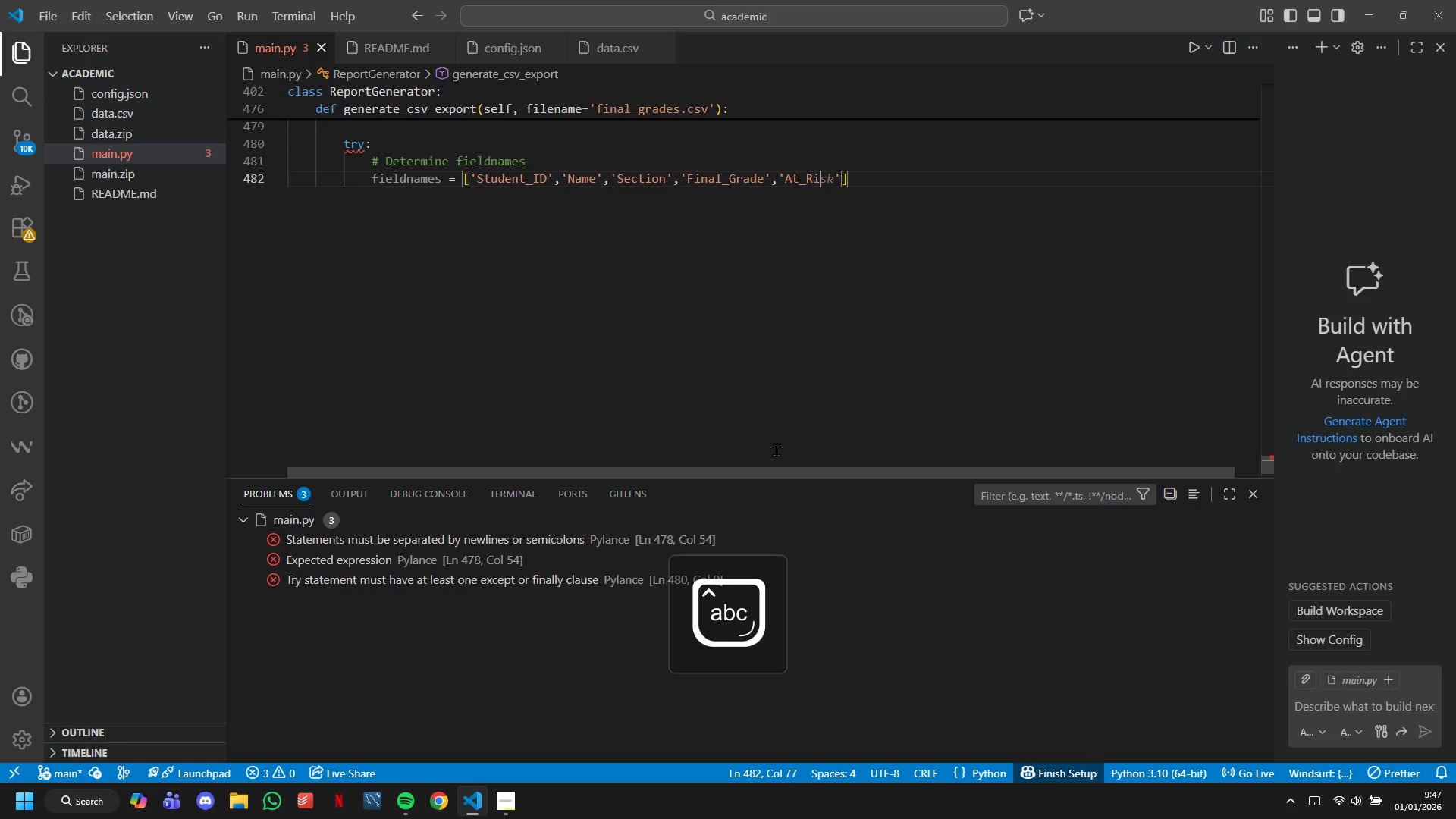 
key(ArrowRight)
 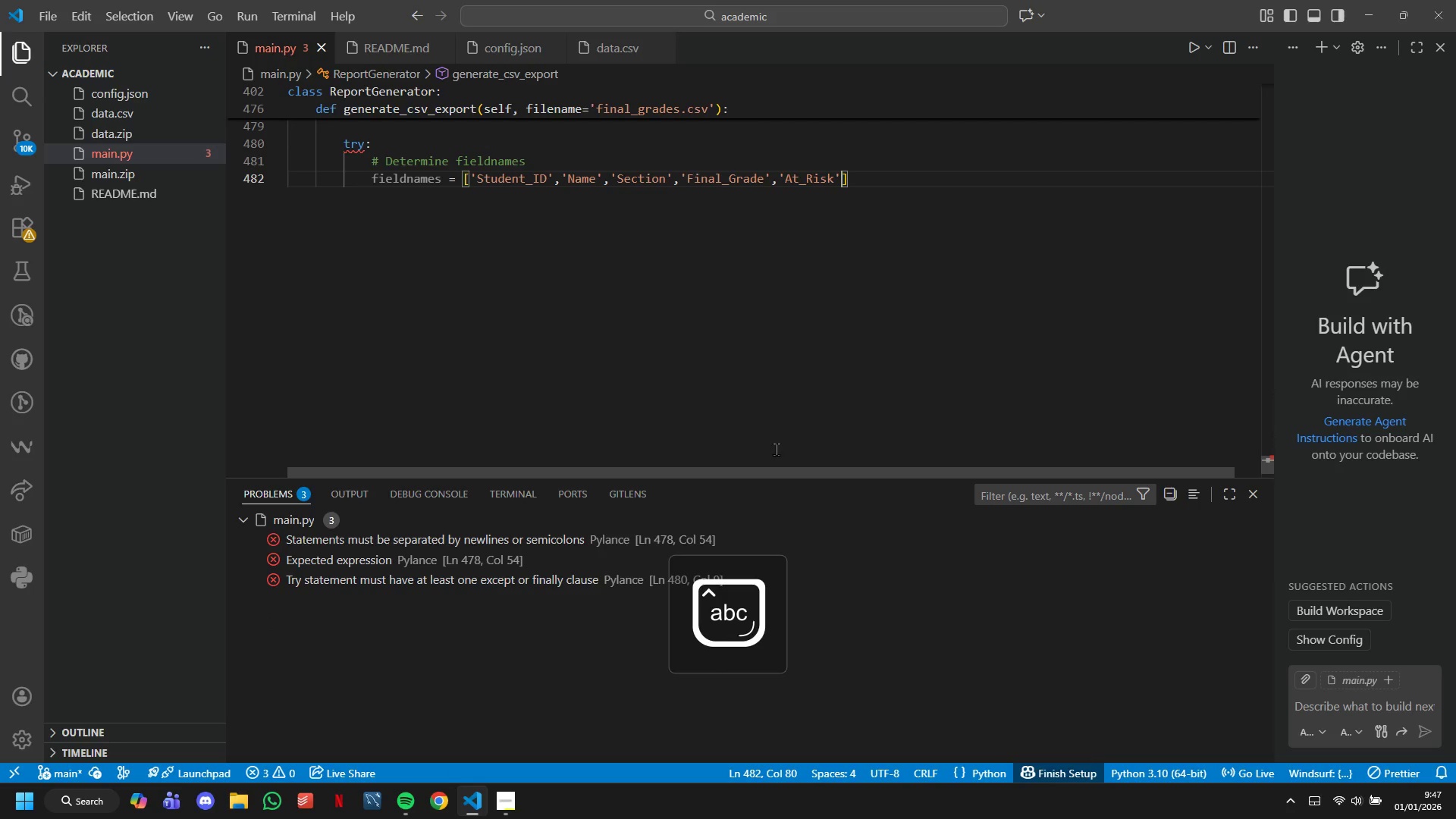 
key(ArrowRight)
 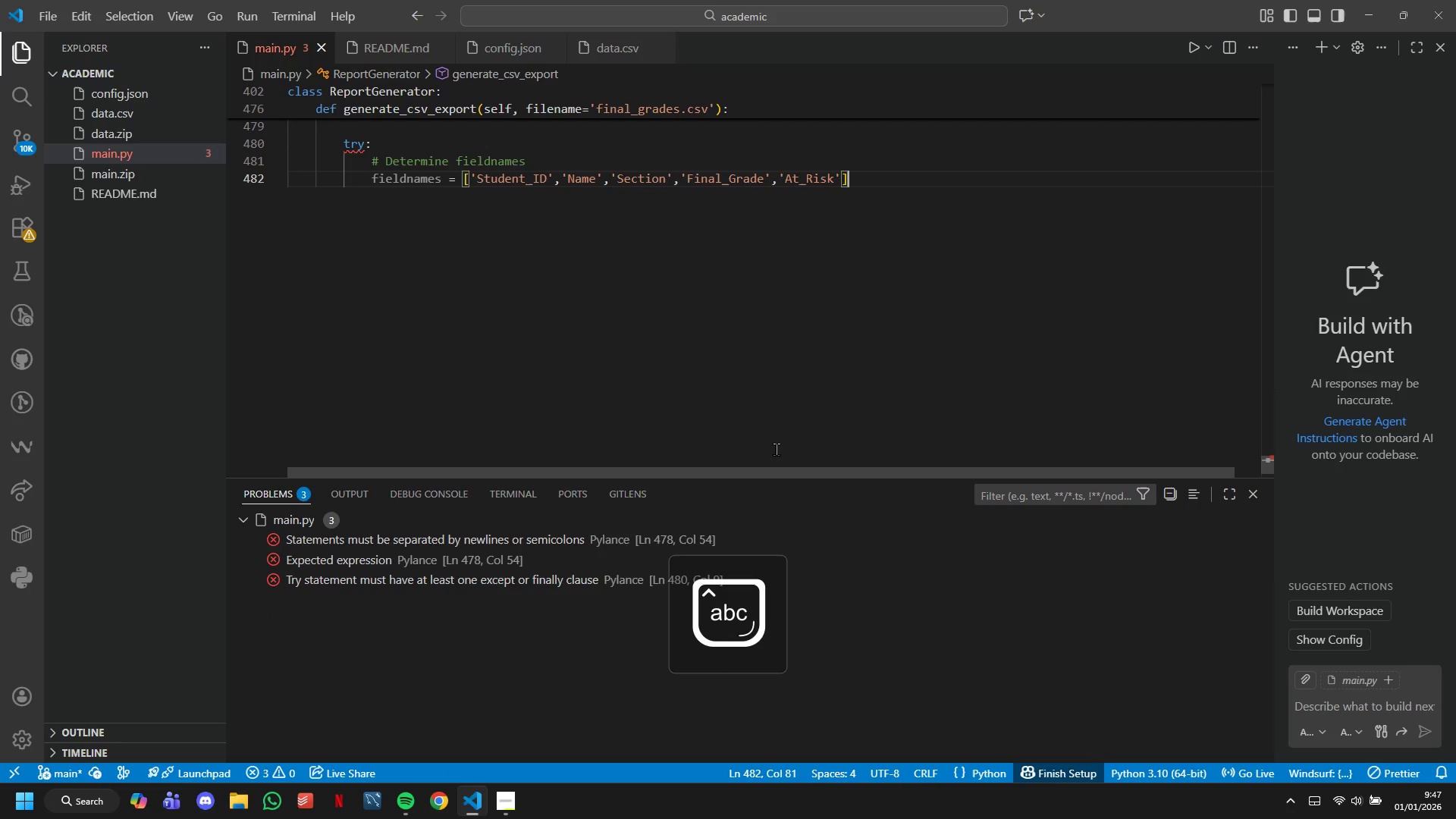 
key(Shift+Quote)
 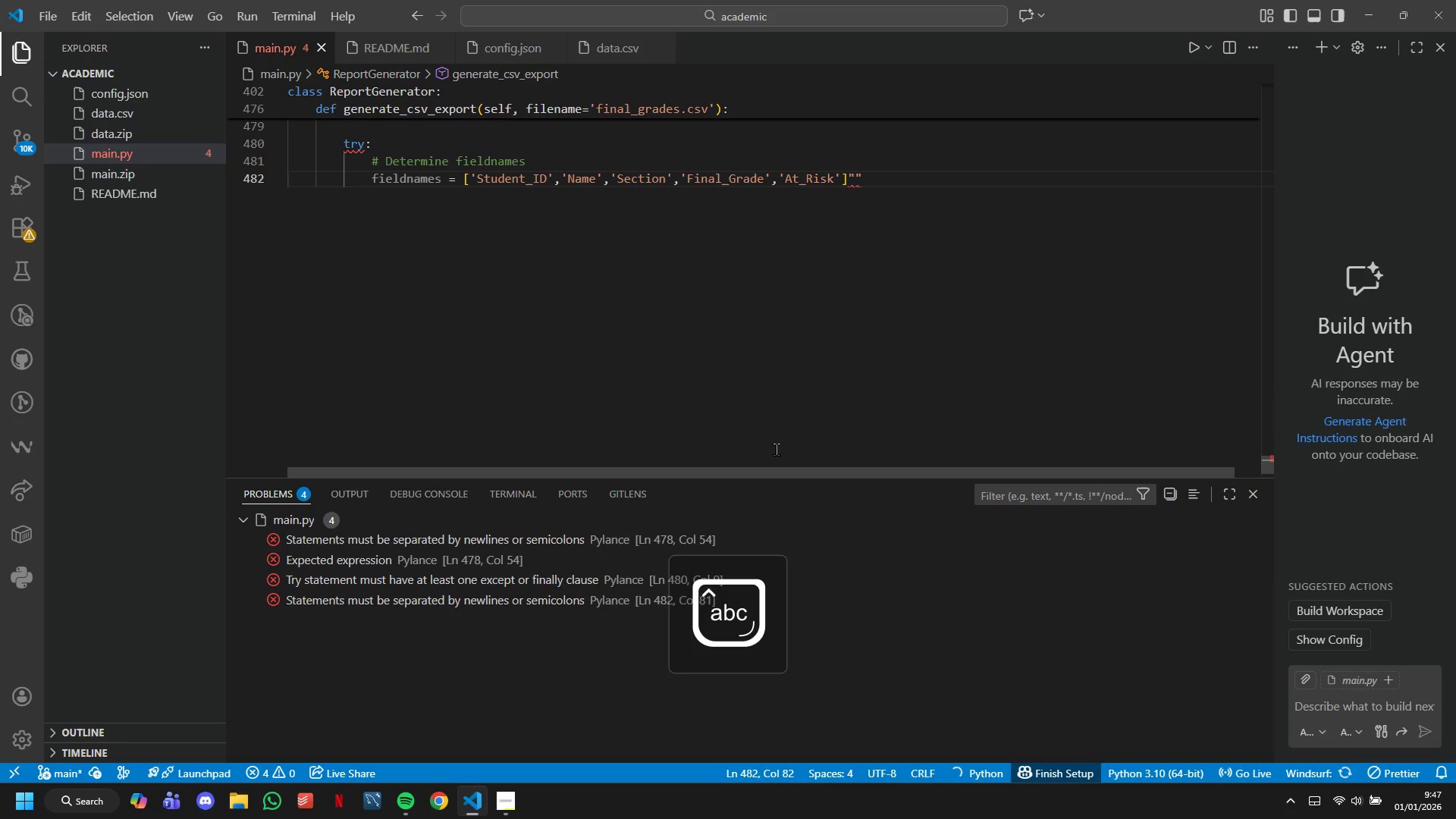 
key(Backspace)
 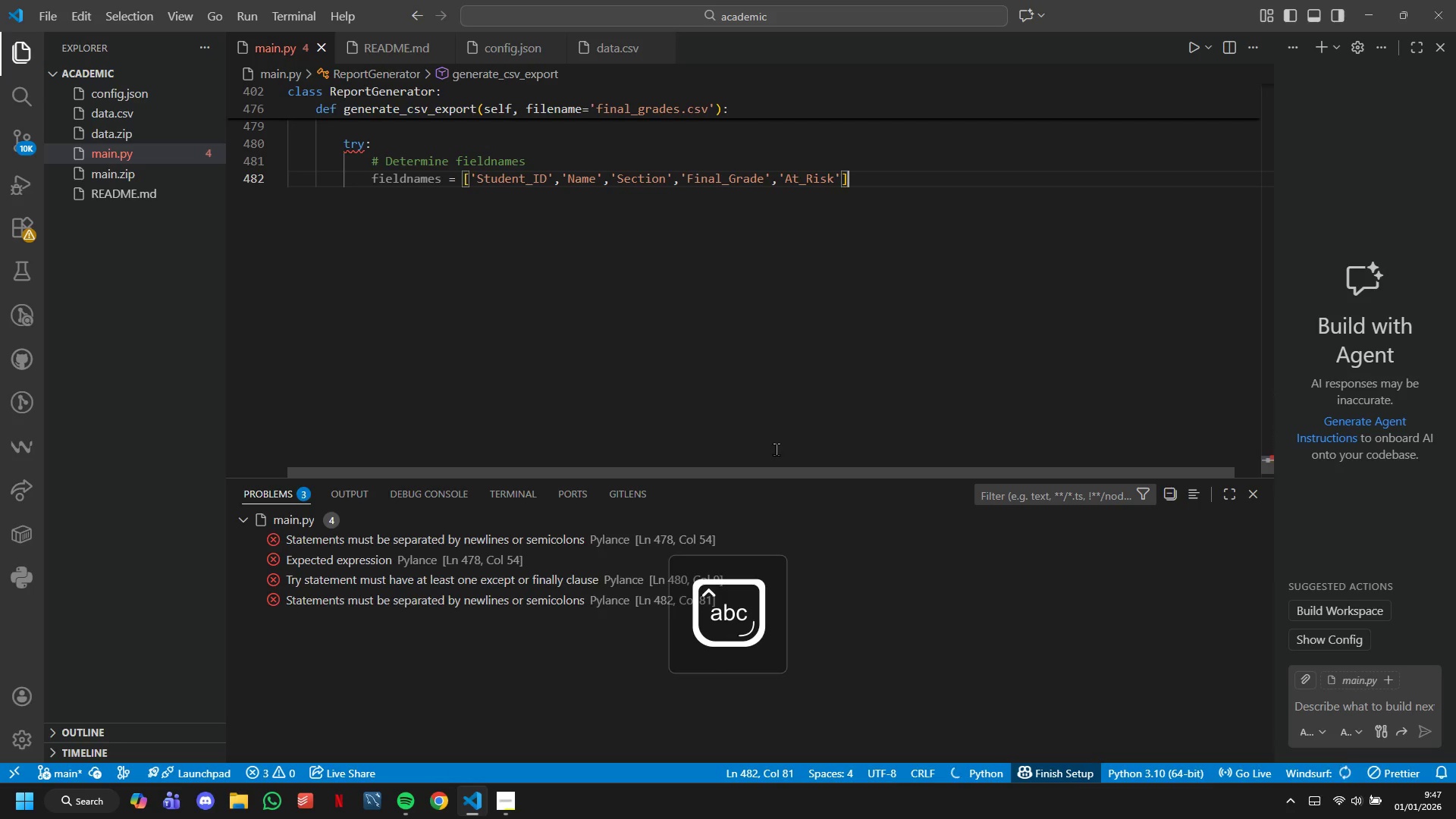 
key(Shift+Semicolon)
 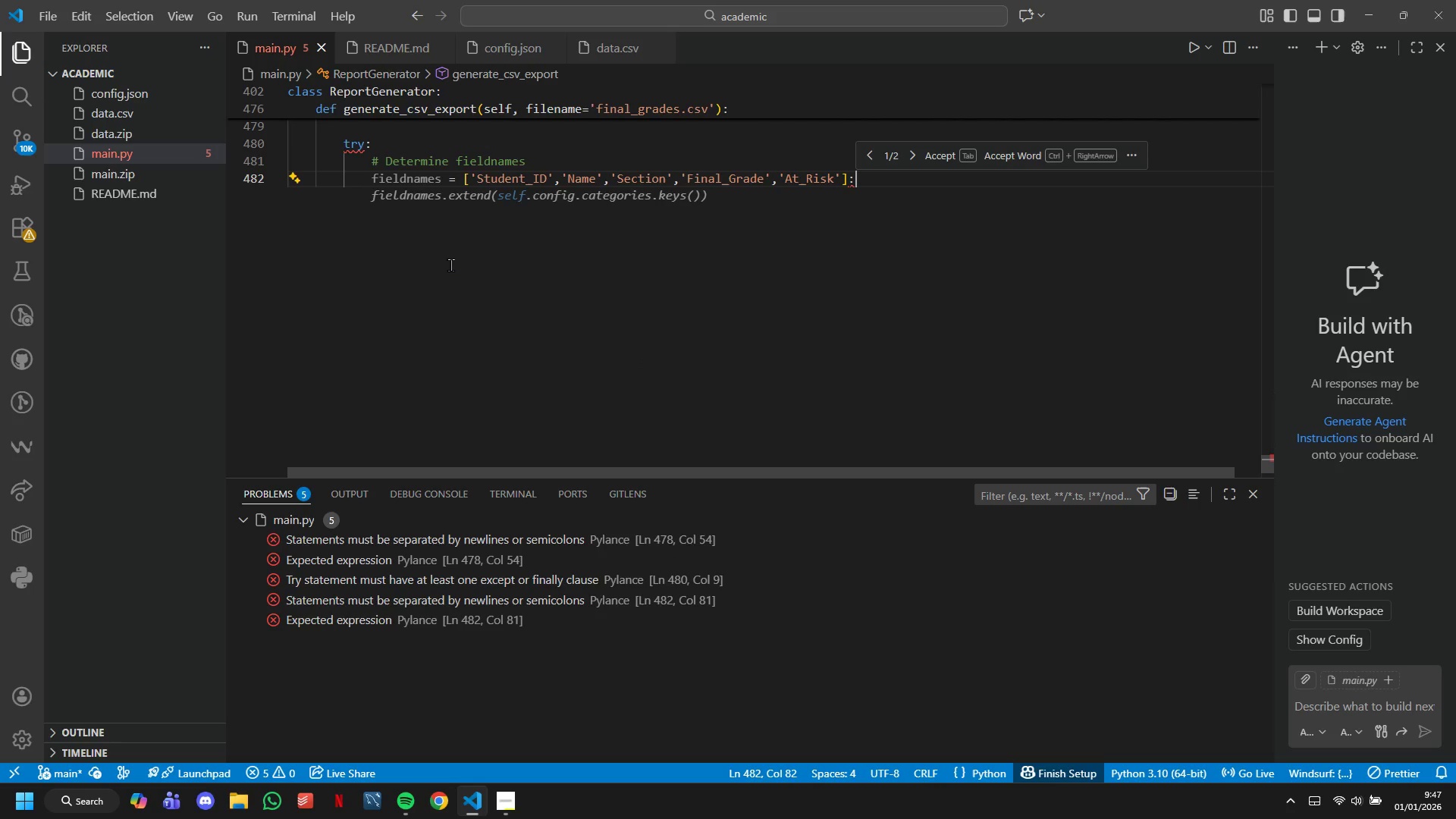 
wait(15.03)
 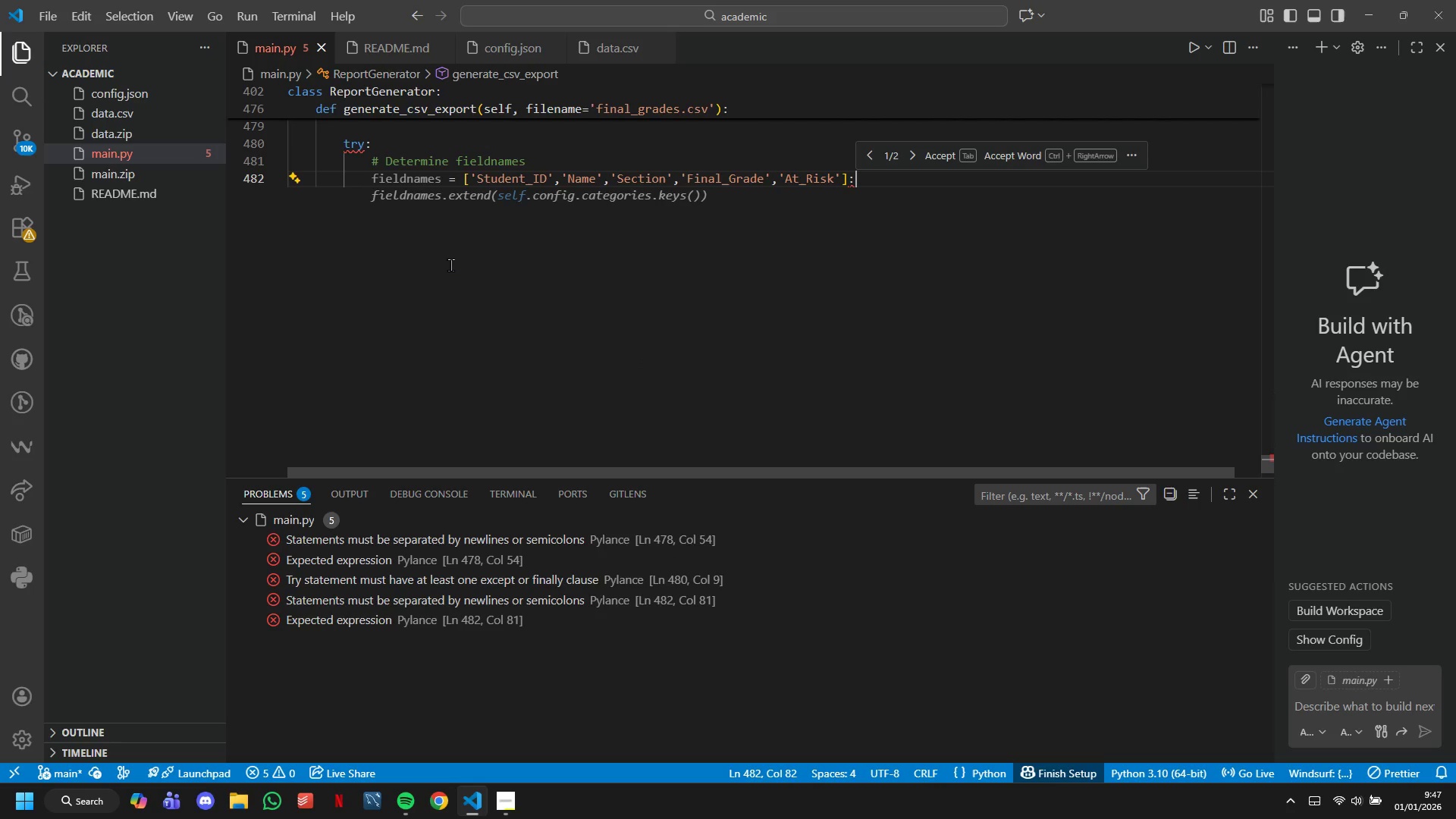 
key(Enter)
 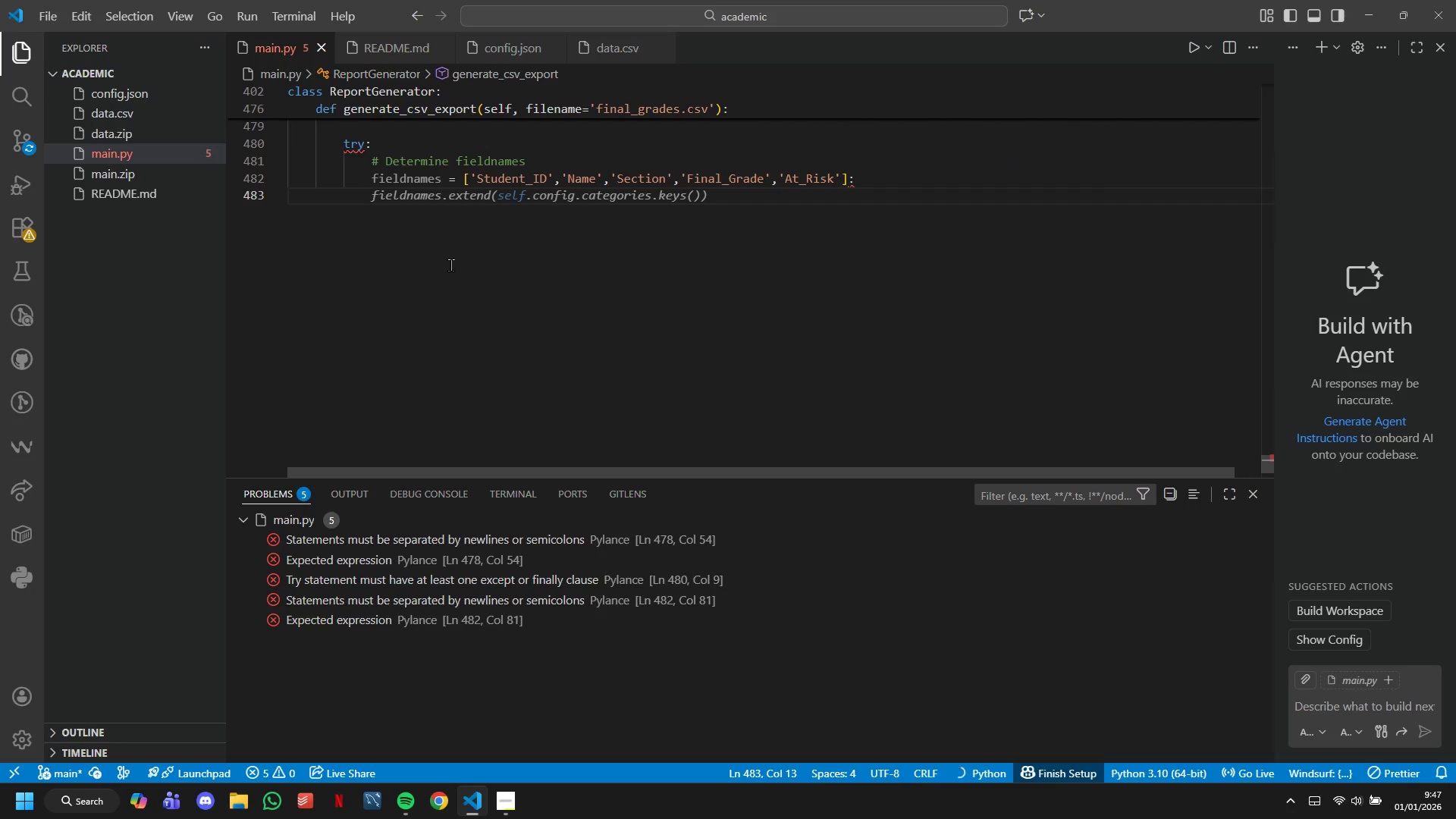 
type(field)
 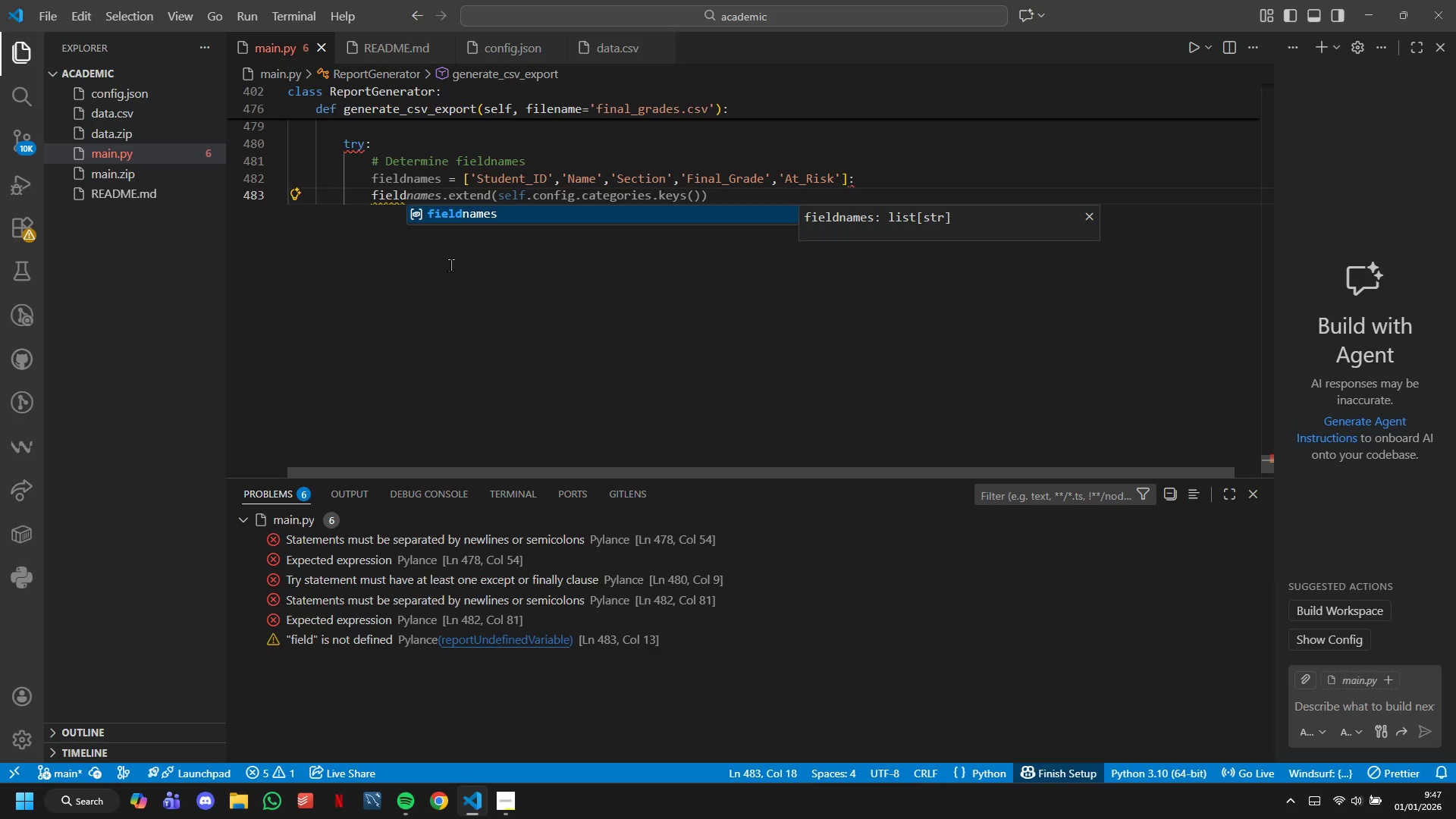 
wait(8.8)
 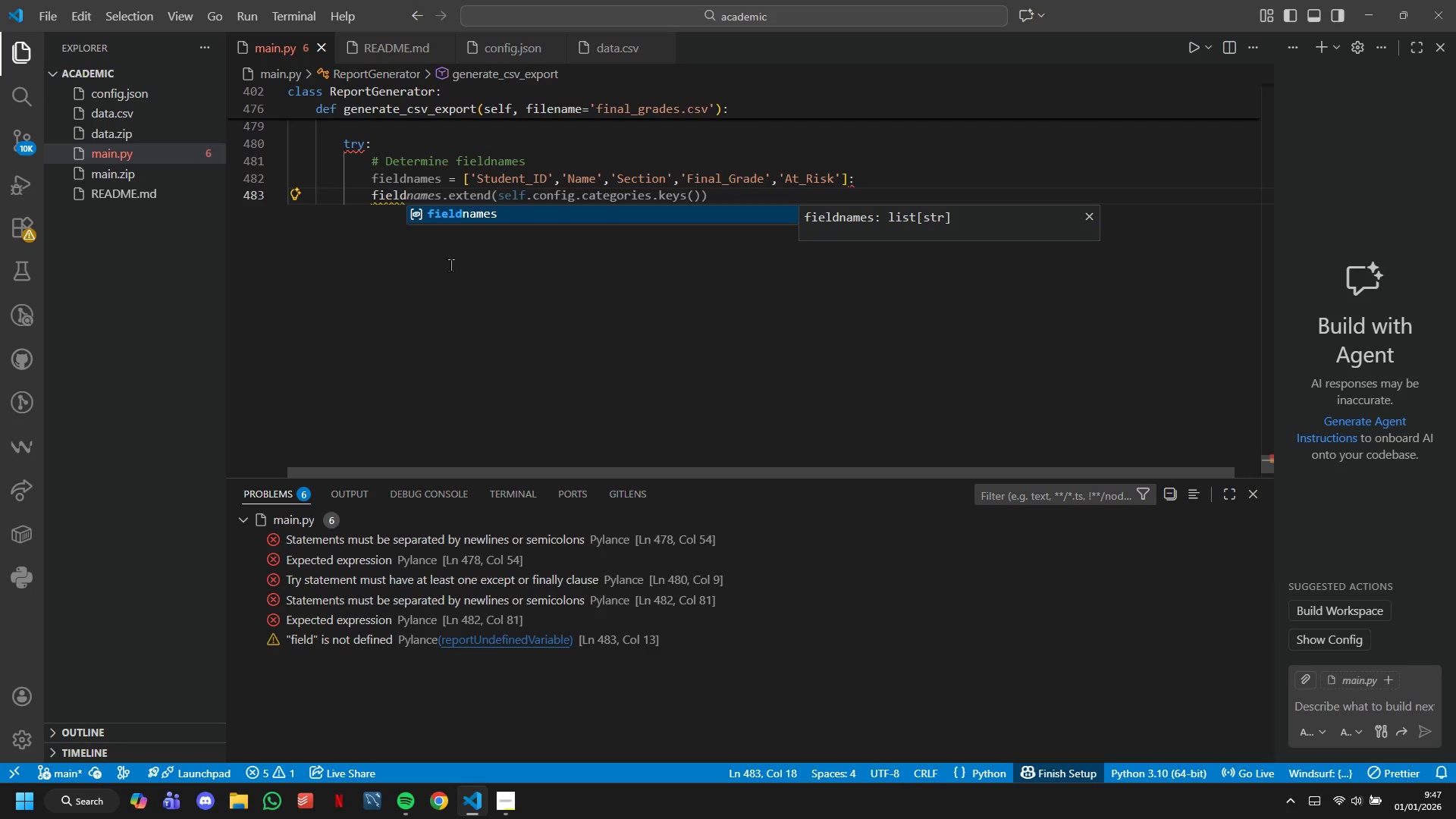 
left_click([407, 758])